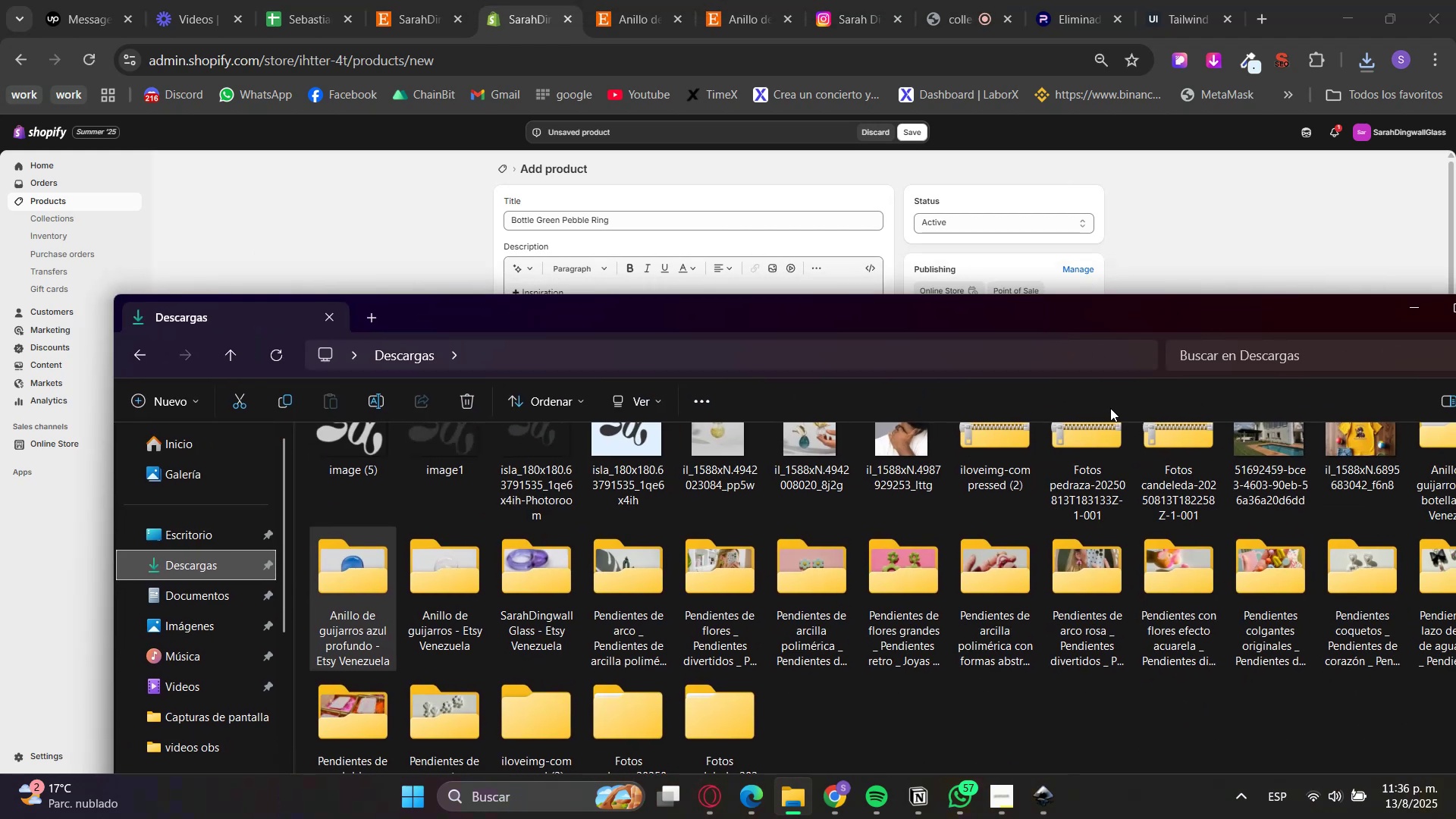 
scroll: coordinate [1190, 560], scroll_direction: up, amount: 1.0
 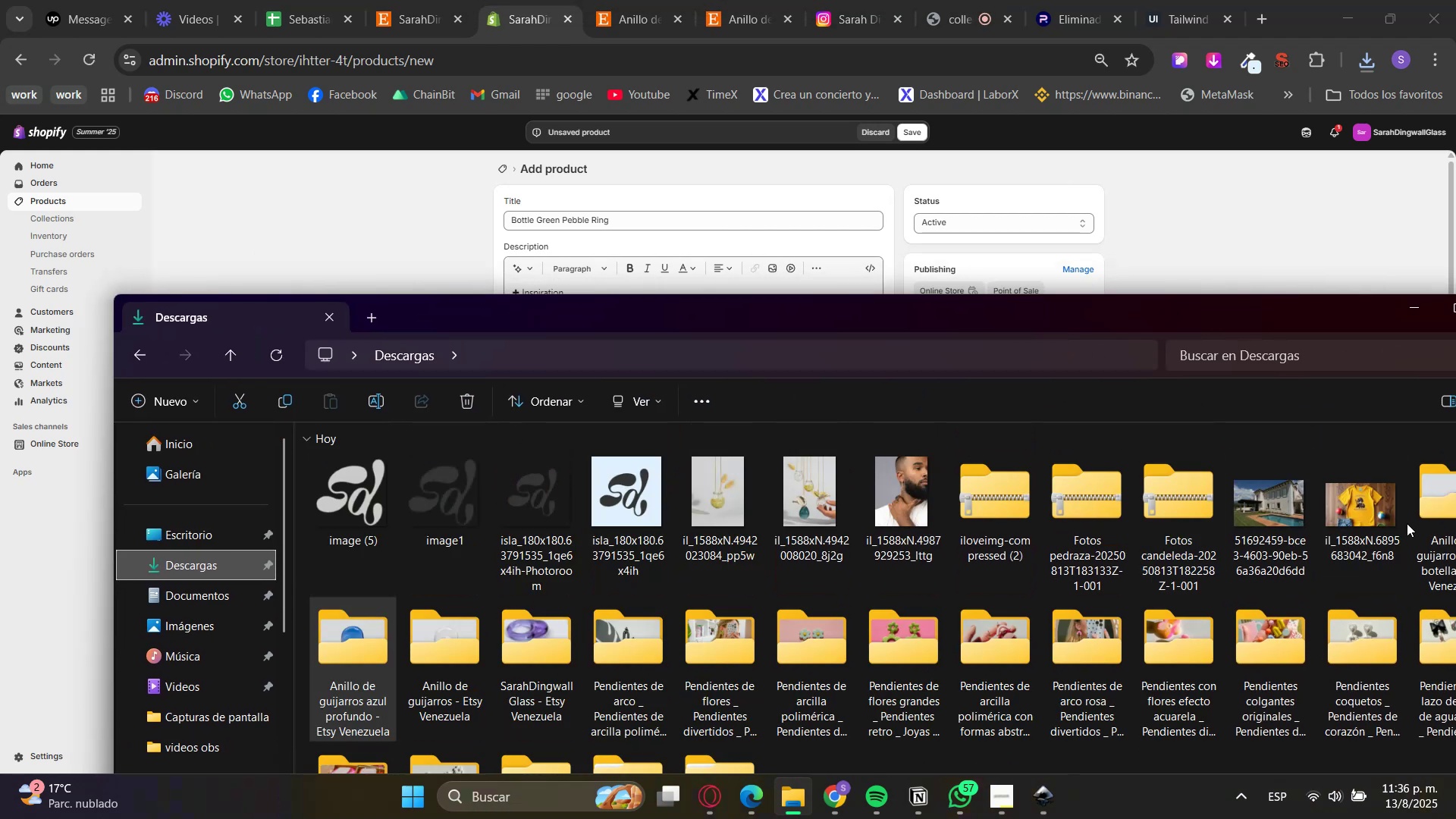 
double_click([1431, 516])
 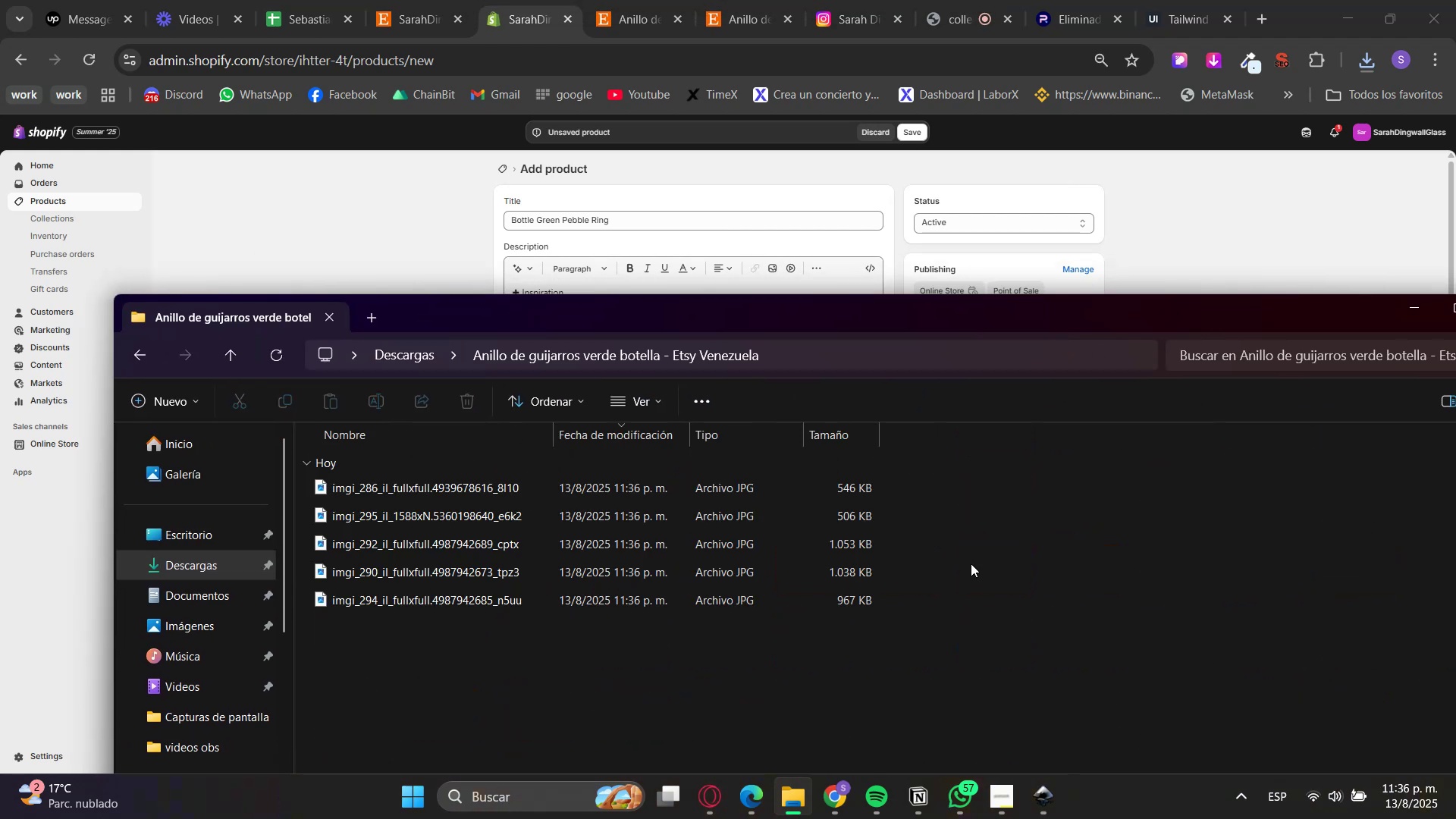 
left_click_drag(start_coordinate=[525, 686], to_coordinate=[364, 457])
 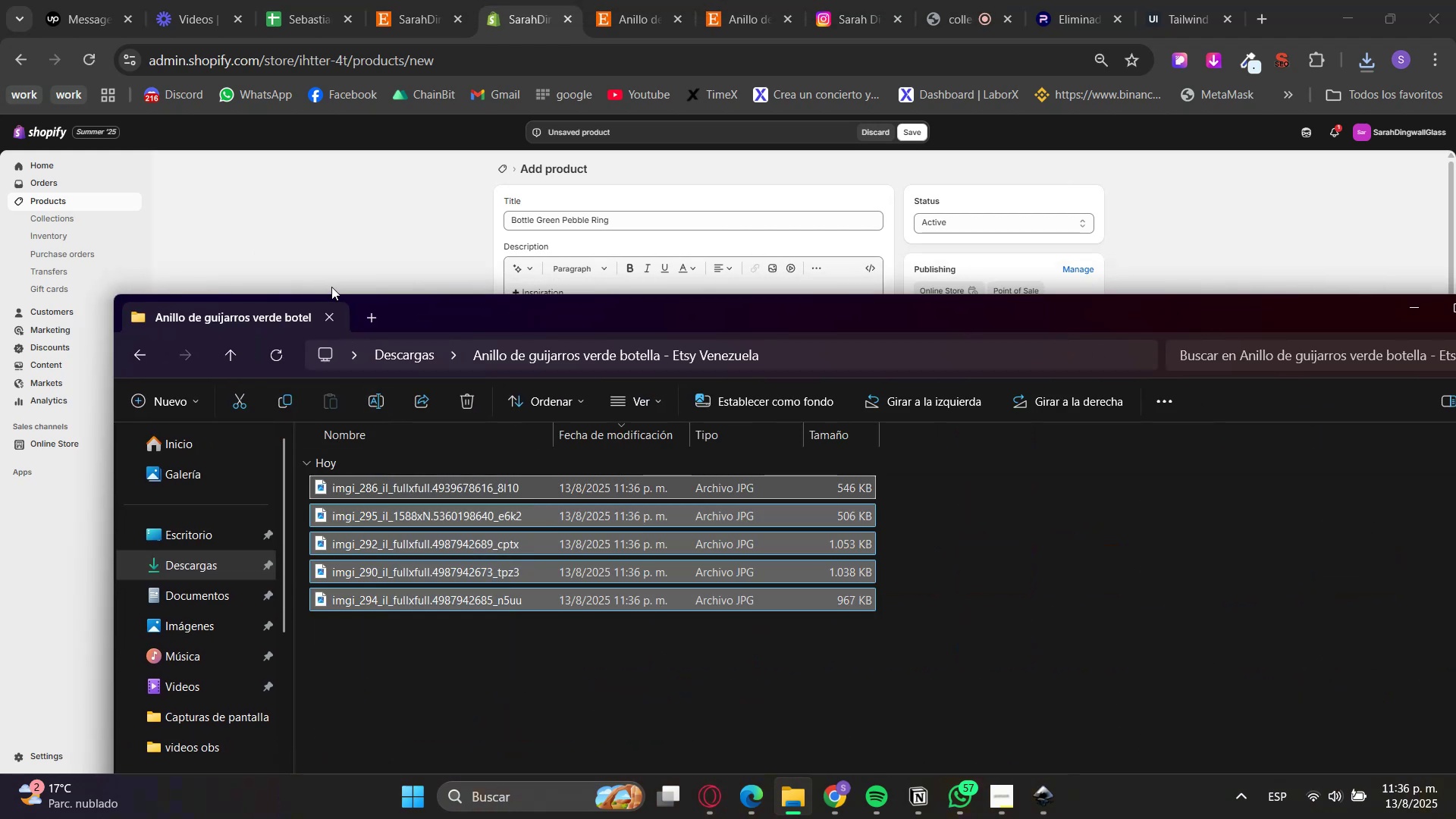 
left_click_drag(start_coordinate=[431, 312], to_coordinate=[1198, 307])
 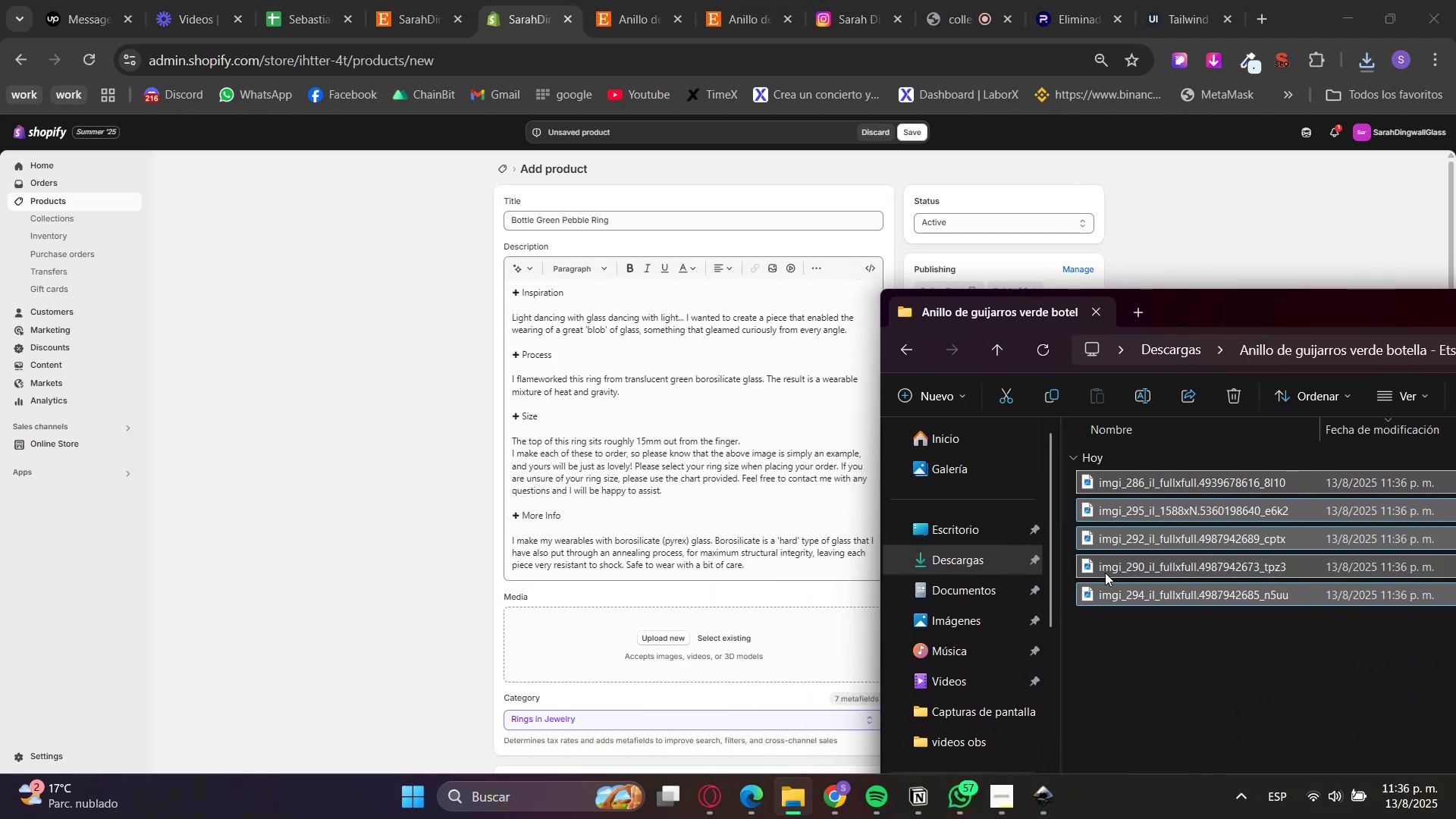 
left_click_drag(start_coordinate=[1109, 592], to_coordinate=[700, 623])
 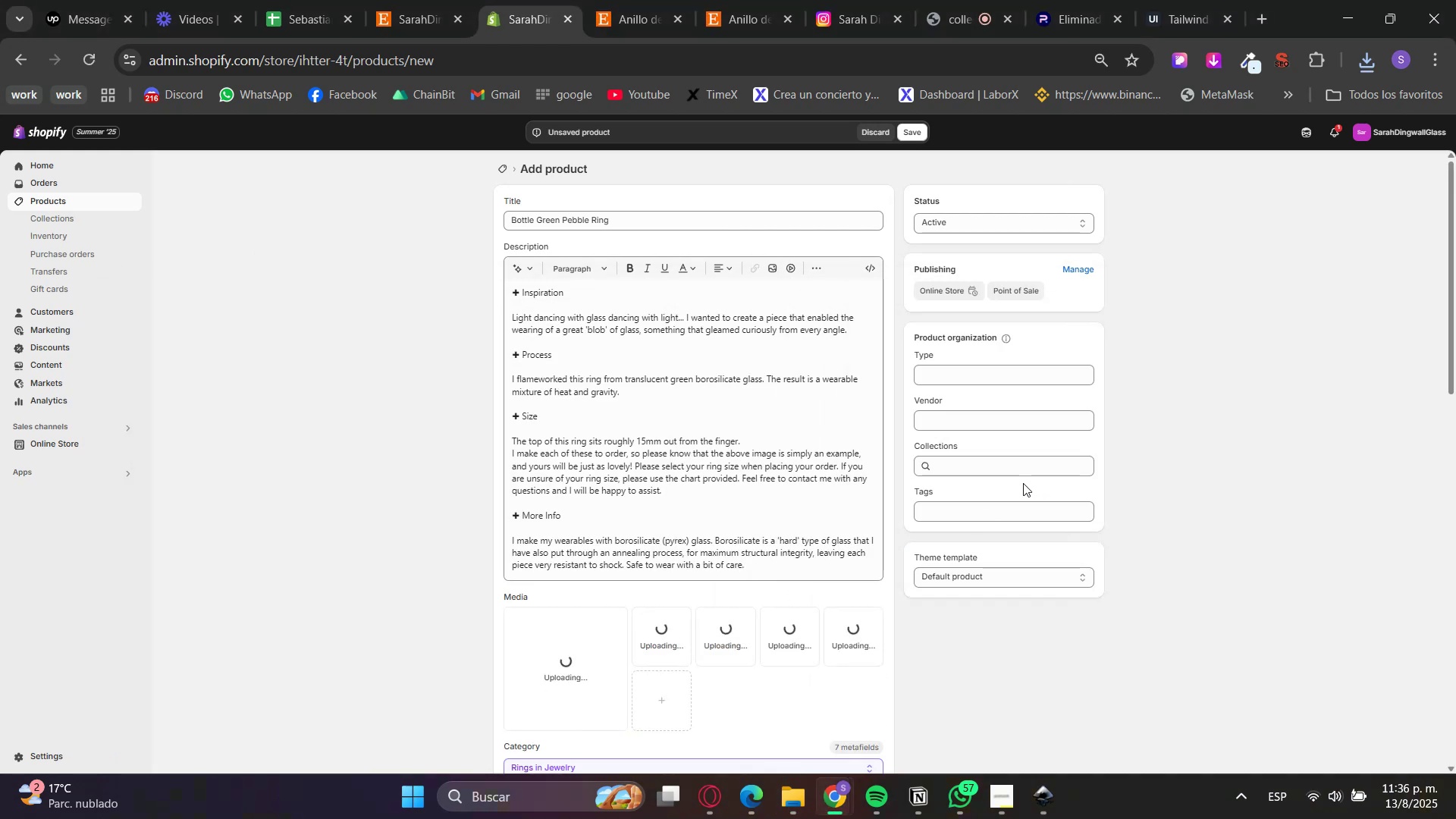 
double_click([1007, 466])
 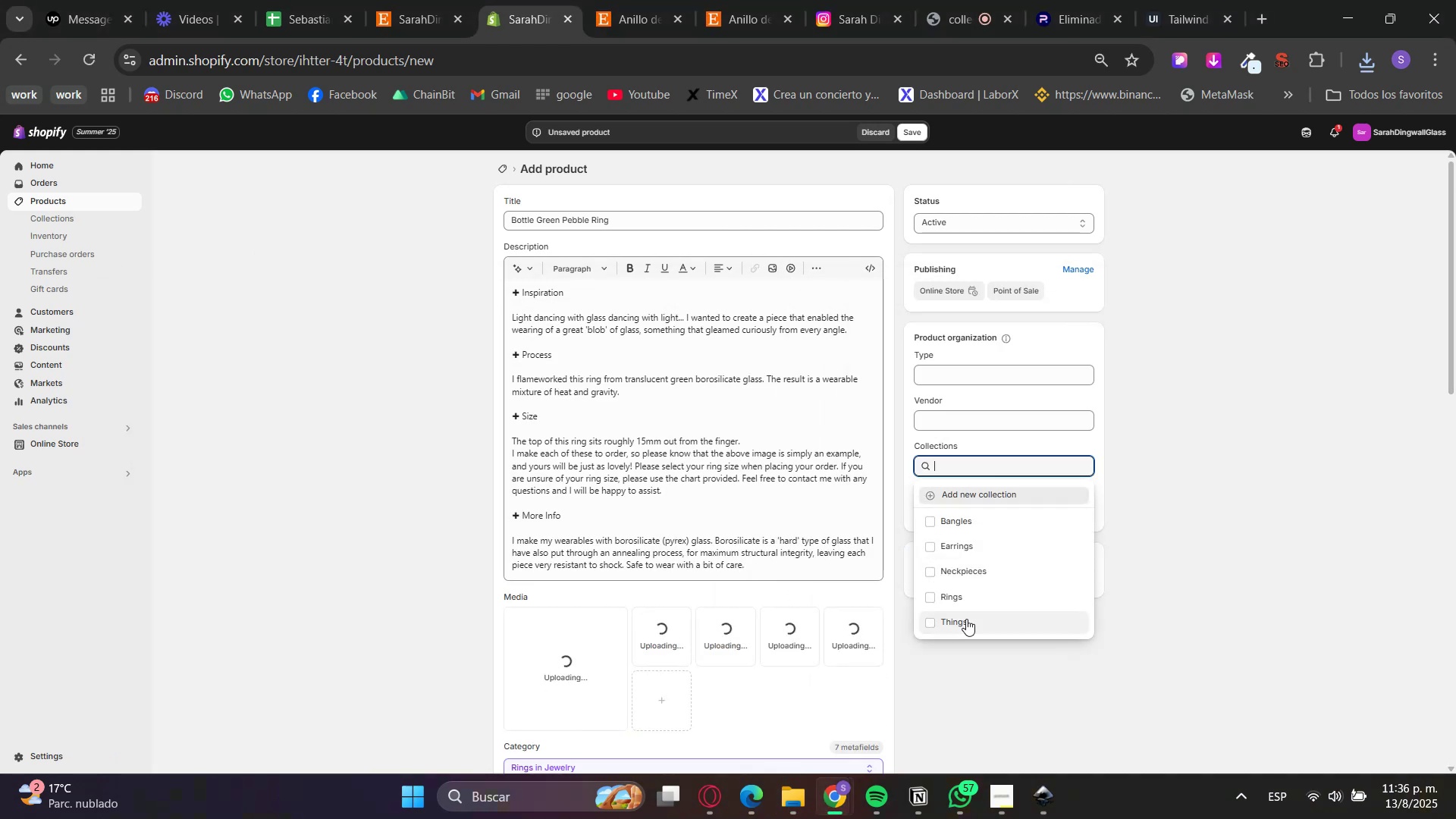 
left_click([964, 604])
 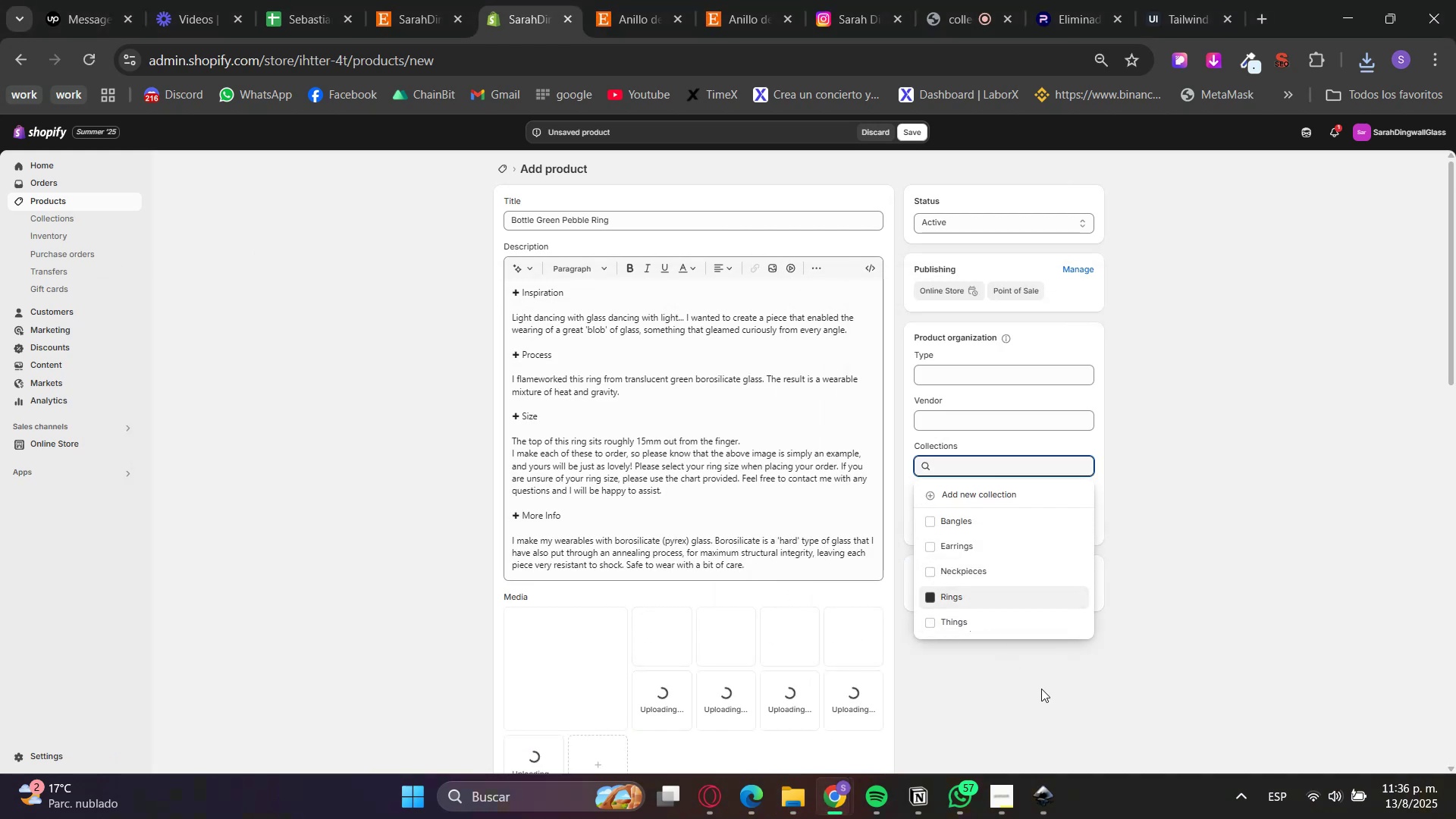 
scroll: coordinate [947, 673], scroll_direction: down, amount: 2.0
 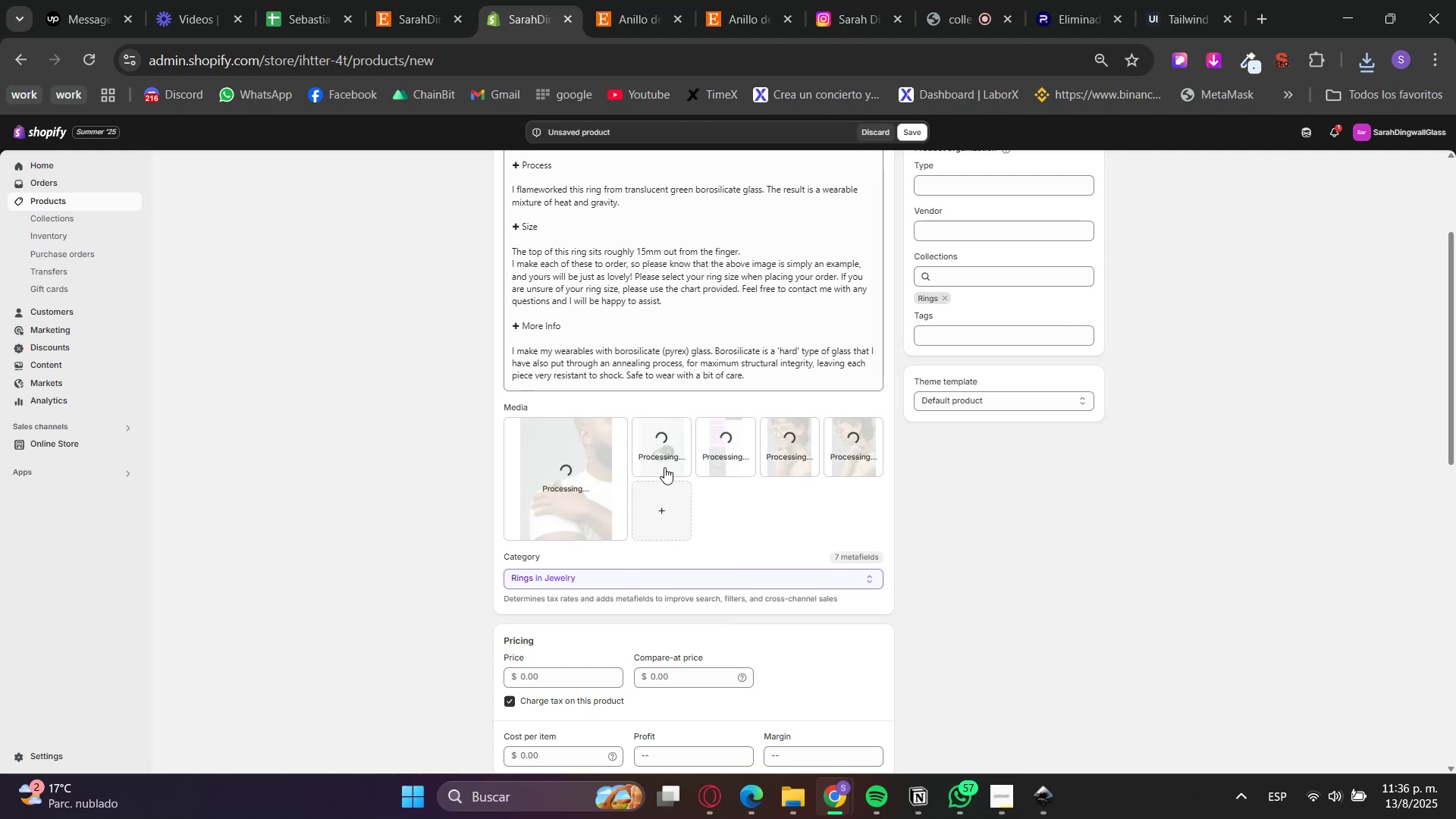 
left_click_drag(start_coordinate=[656, 463], to_coordinate=[566, 484])
 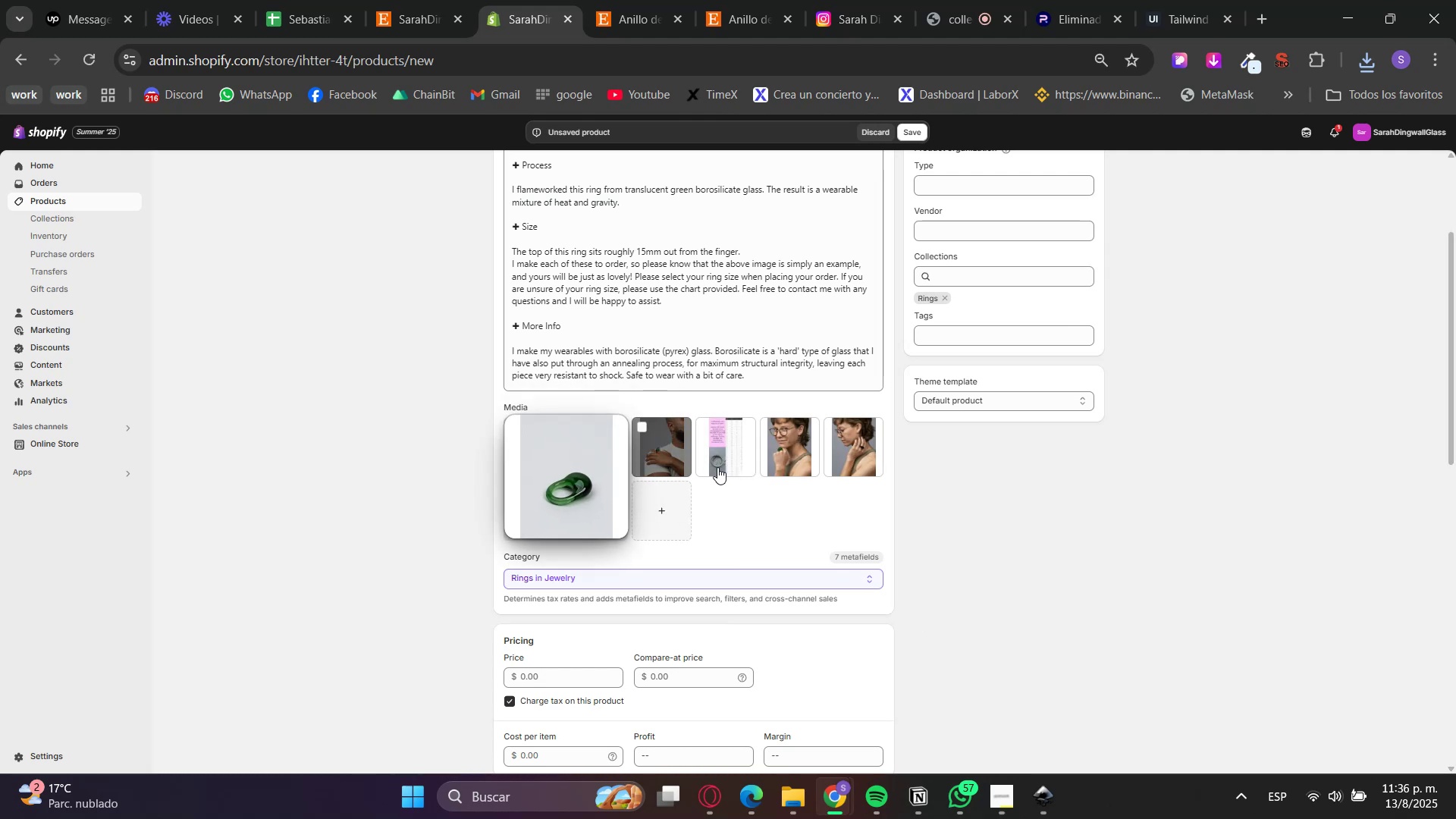 
left_click_drag(start_coordinate=[743, 460], to_coordinate=[672, 449])
 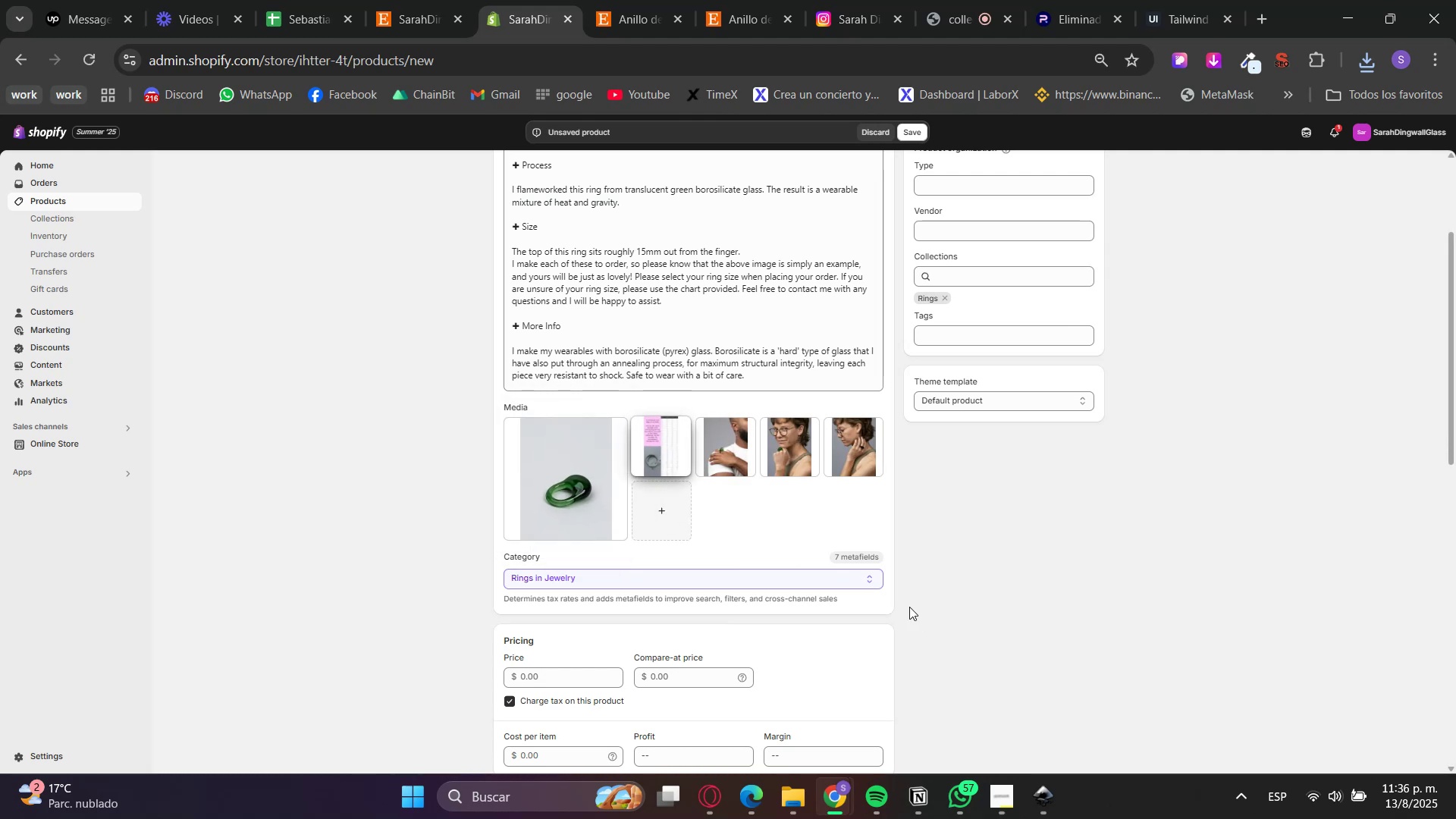 
scroll: coordinate [923, 595], scroll_direction: down, amount: 3.0
 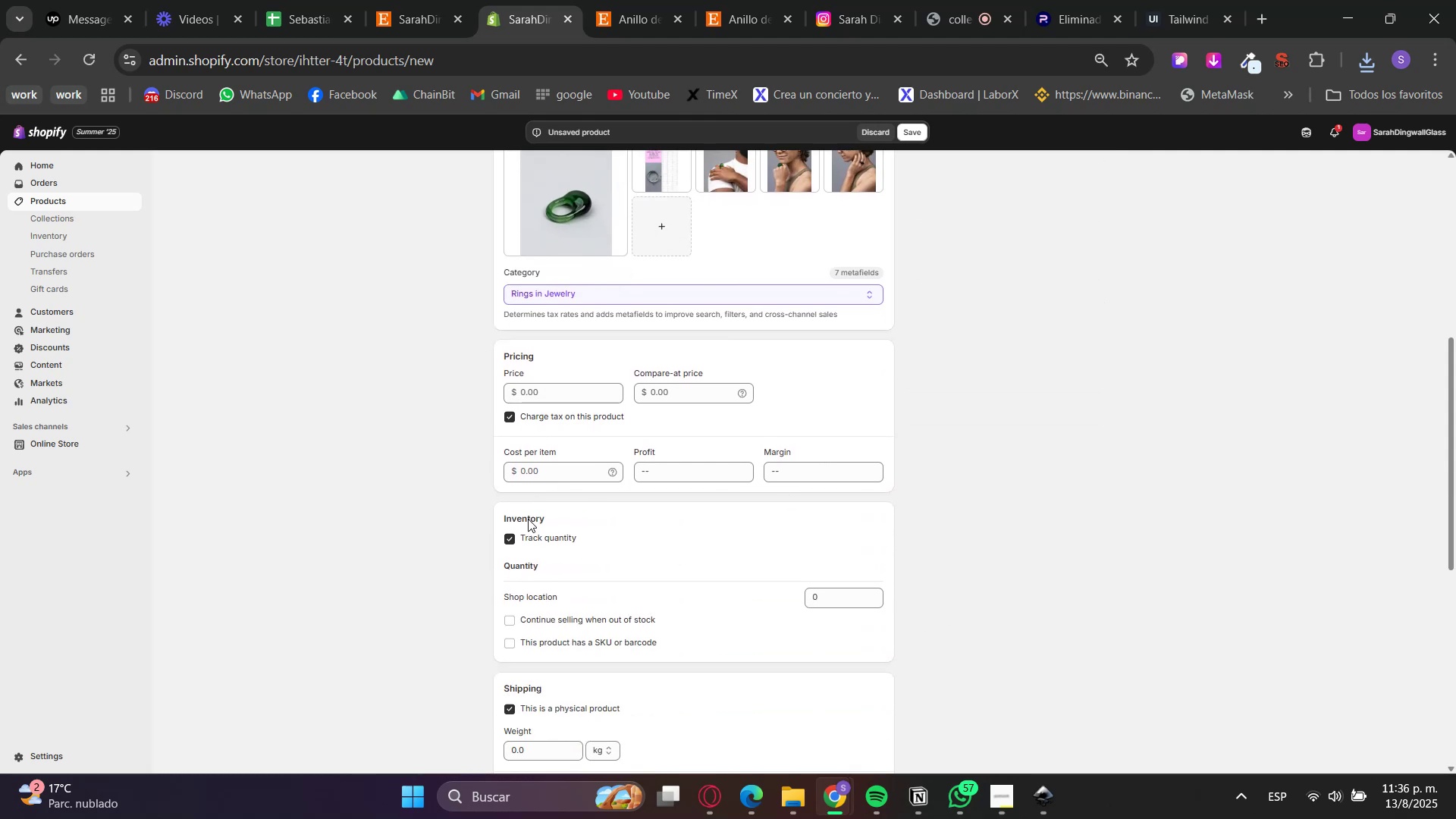 
left_click([524, 535])
 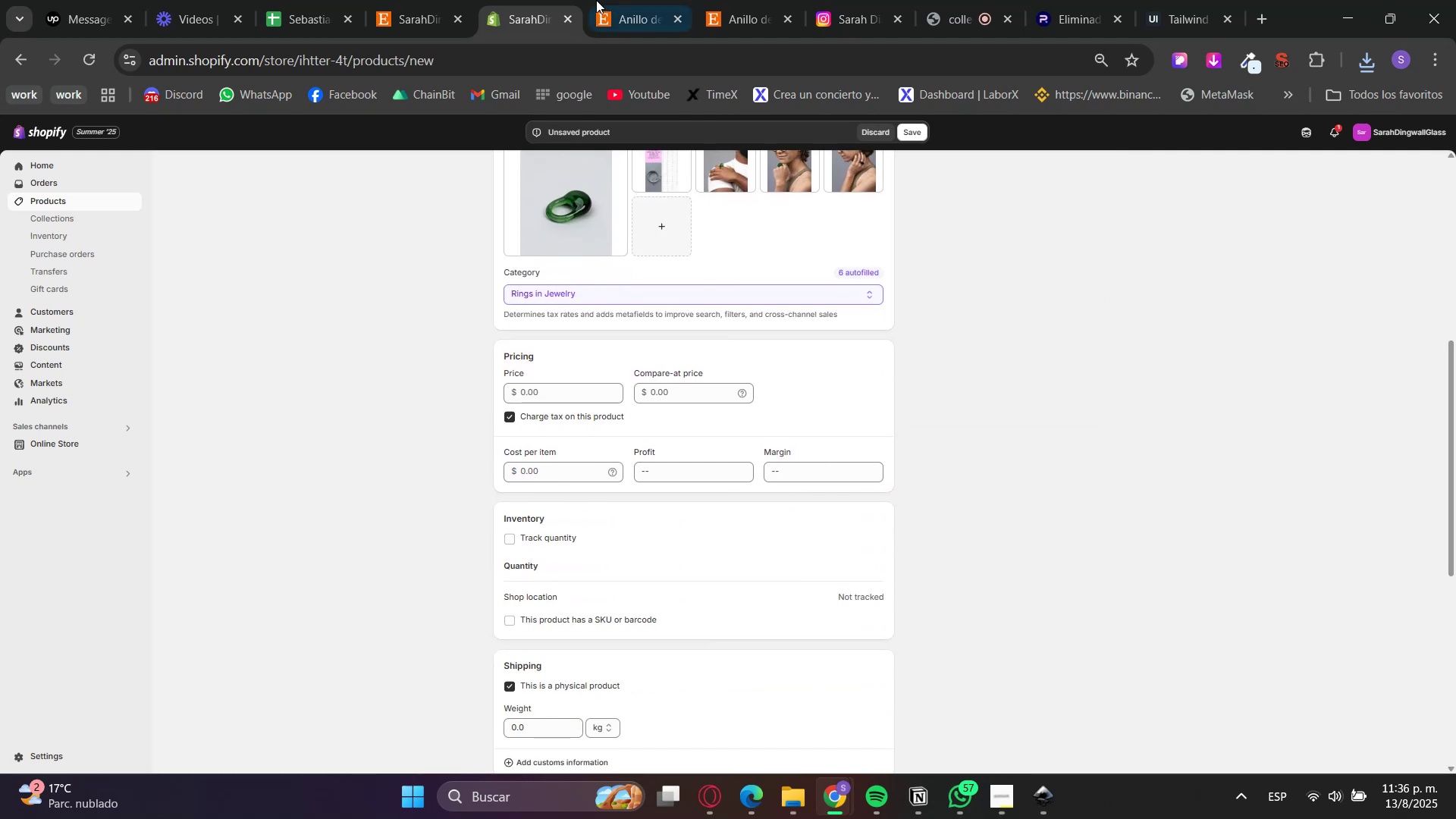 
left_click([598, 0])
 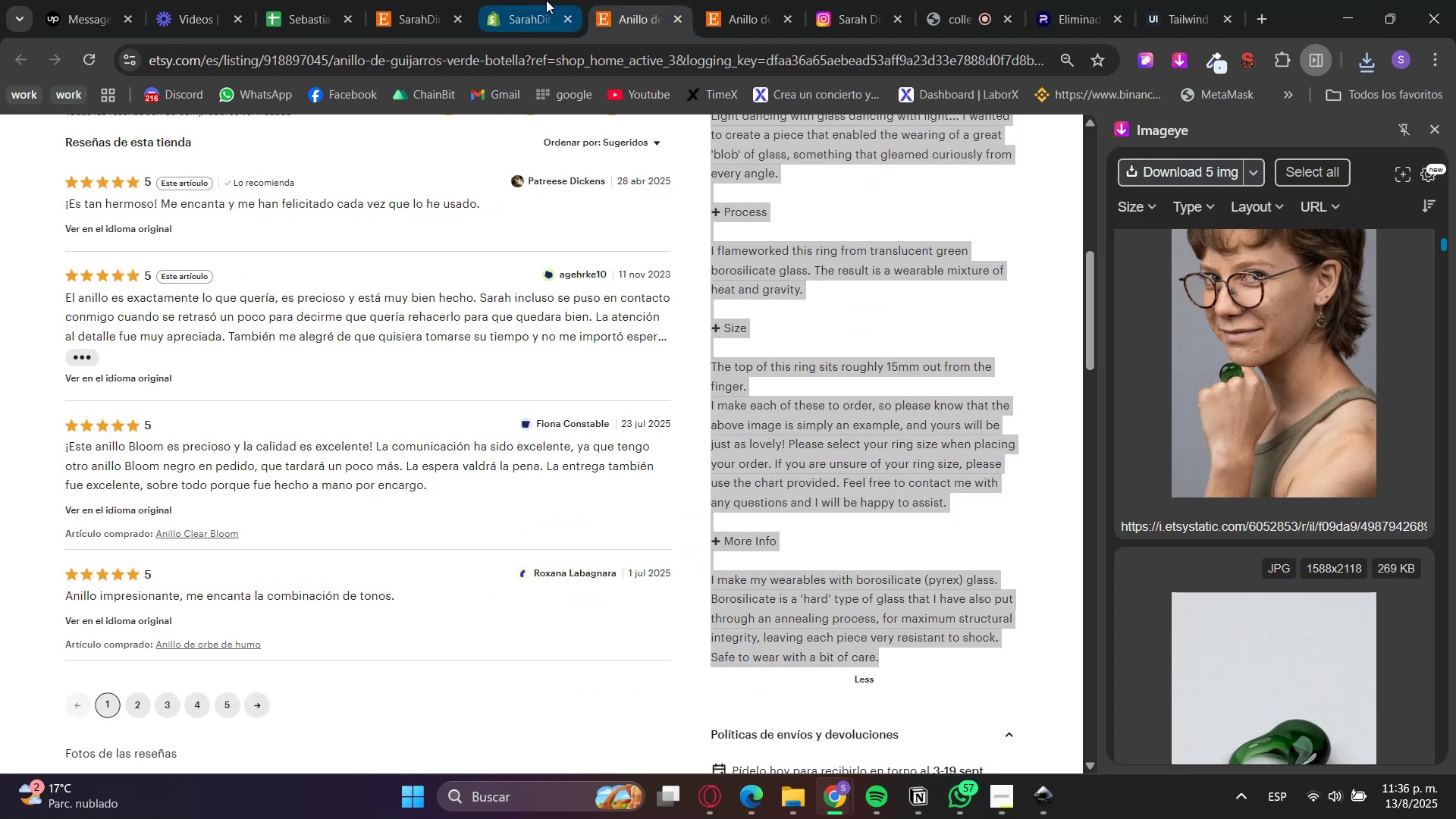 
scroll: coordinate [450, 615], scroll_direction: up, amount: 10.0
 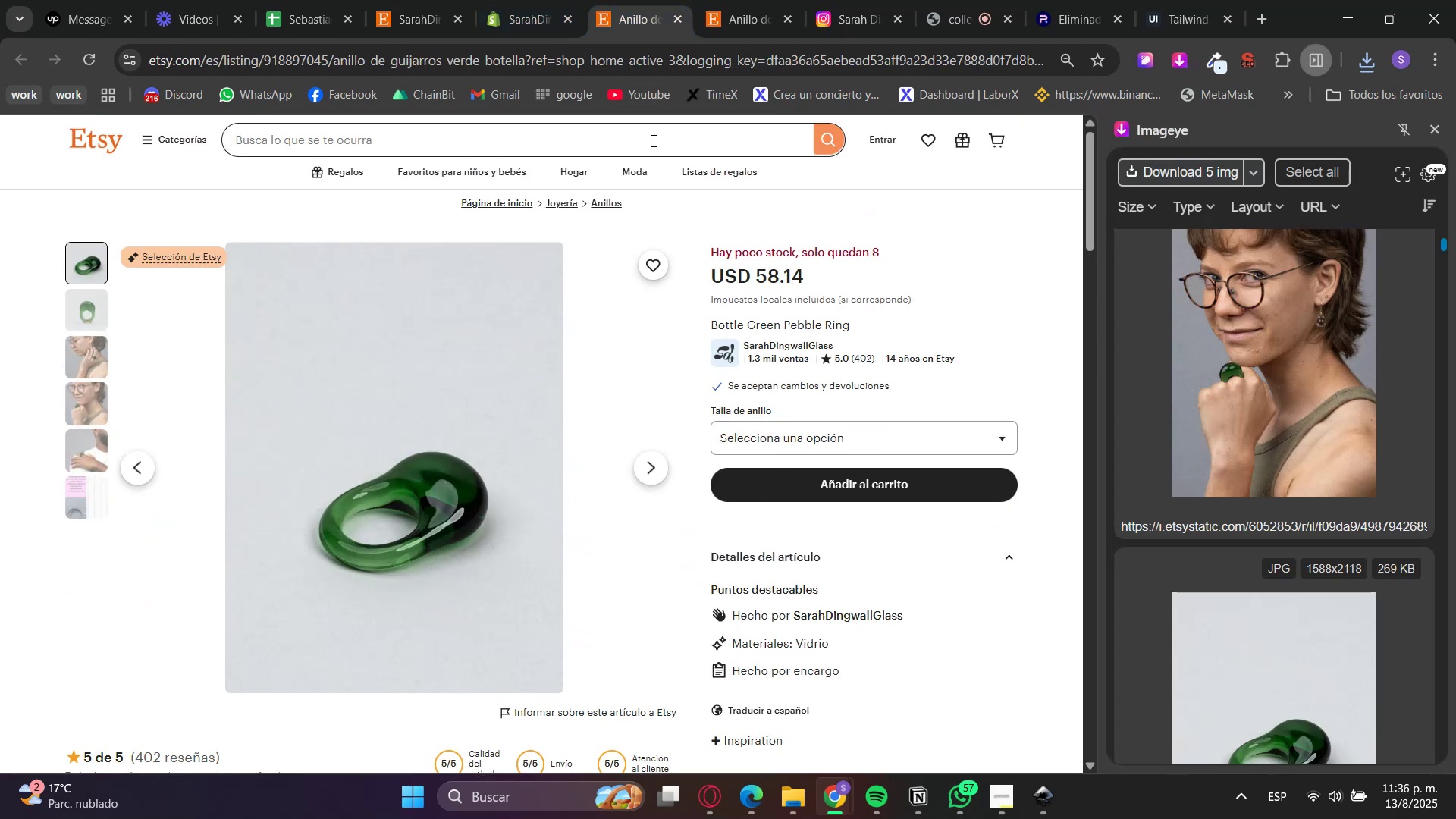 
left_click([786, 433])
 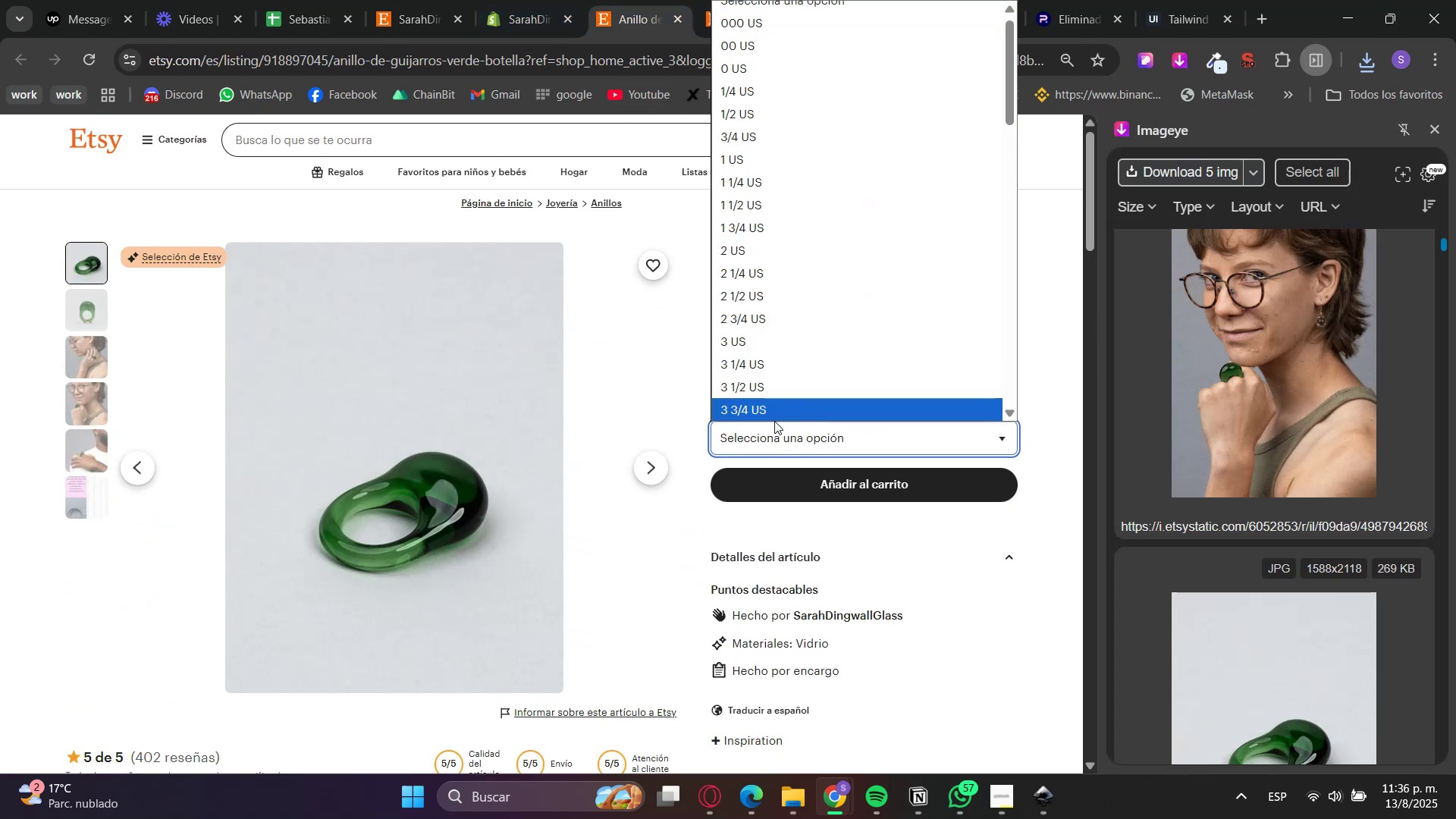 
left_click([773, 427])
 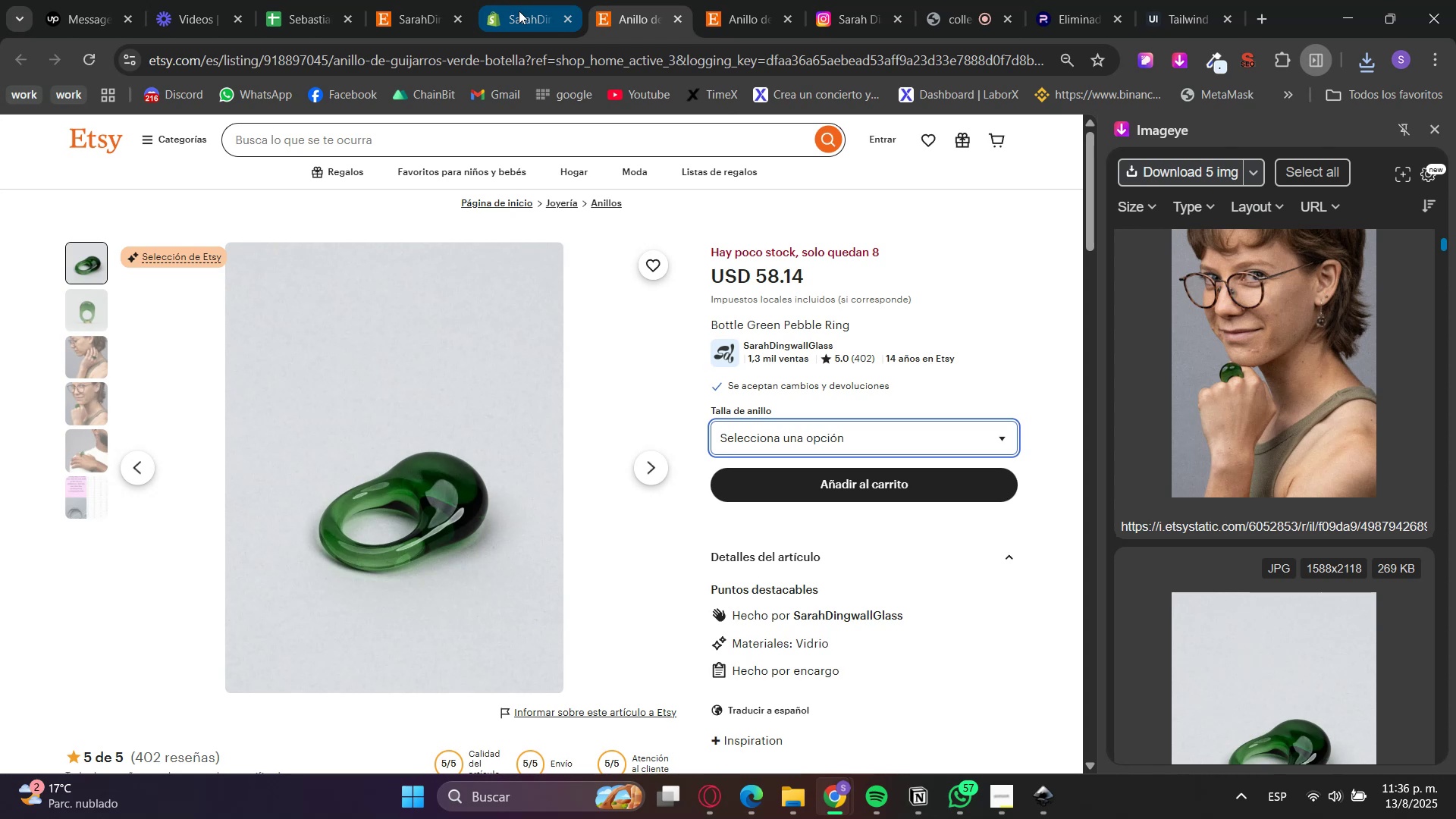 
left_click([562, 391])
 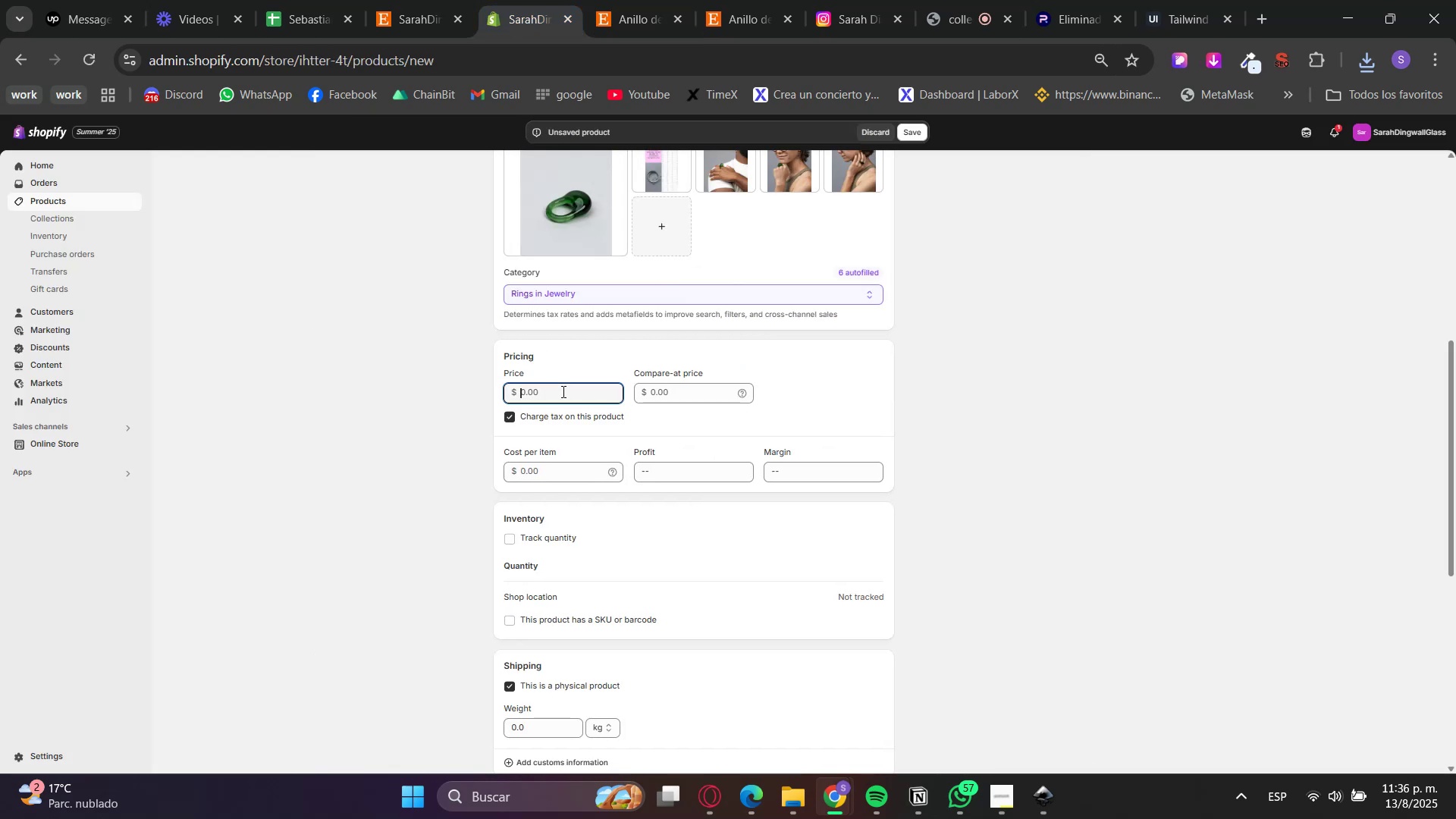 
key(Numpad5)
 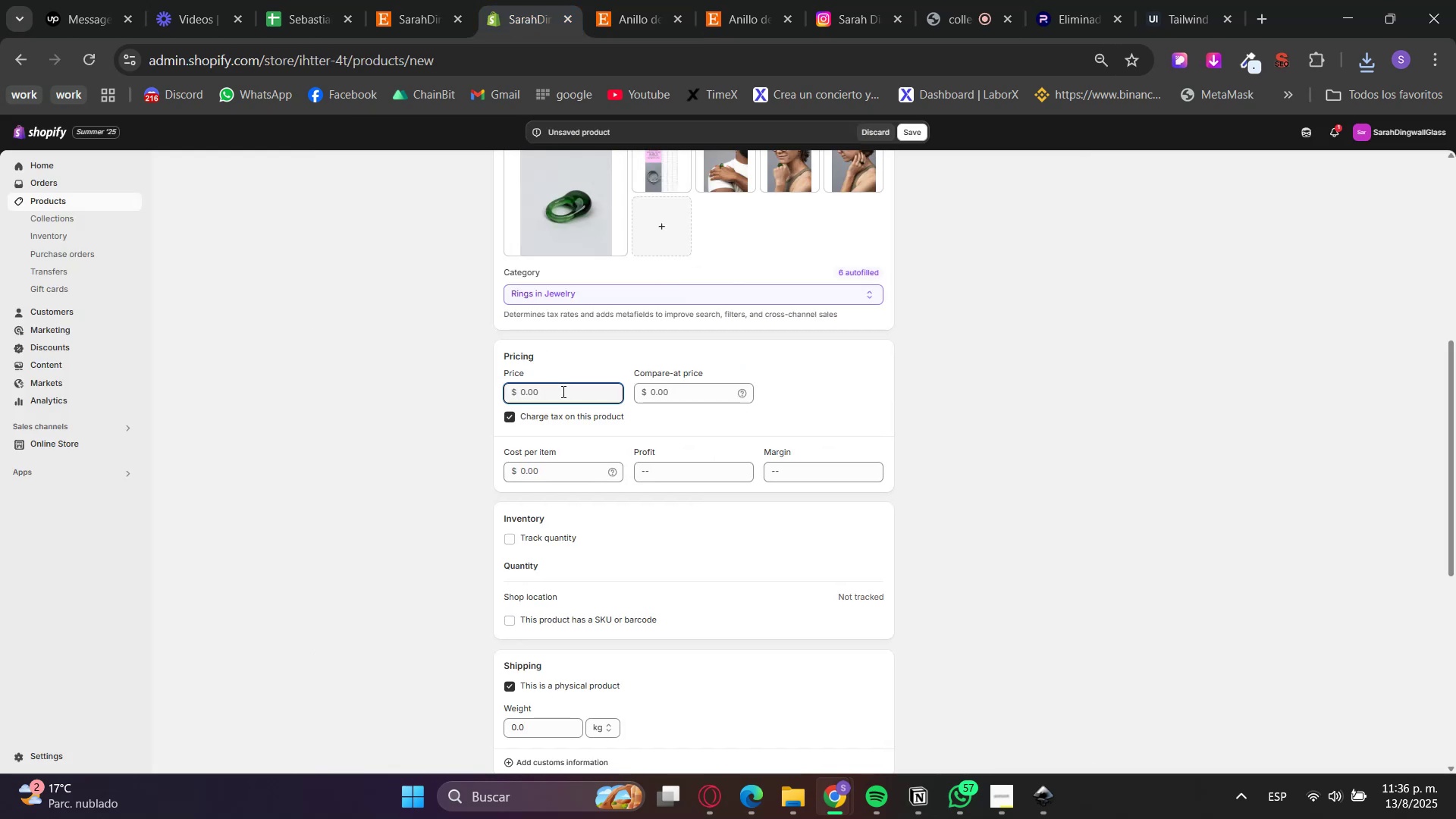 
key(Numpad8)
 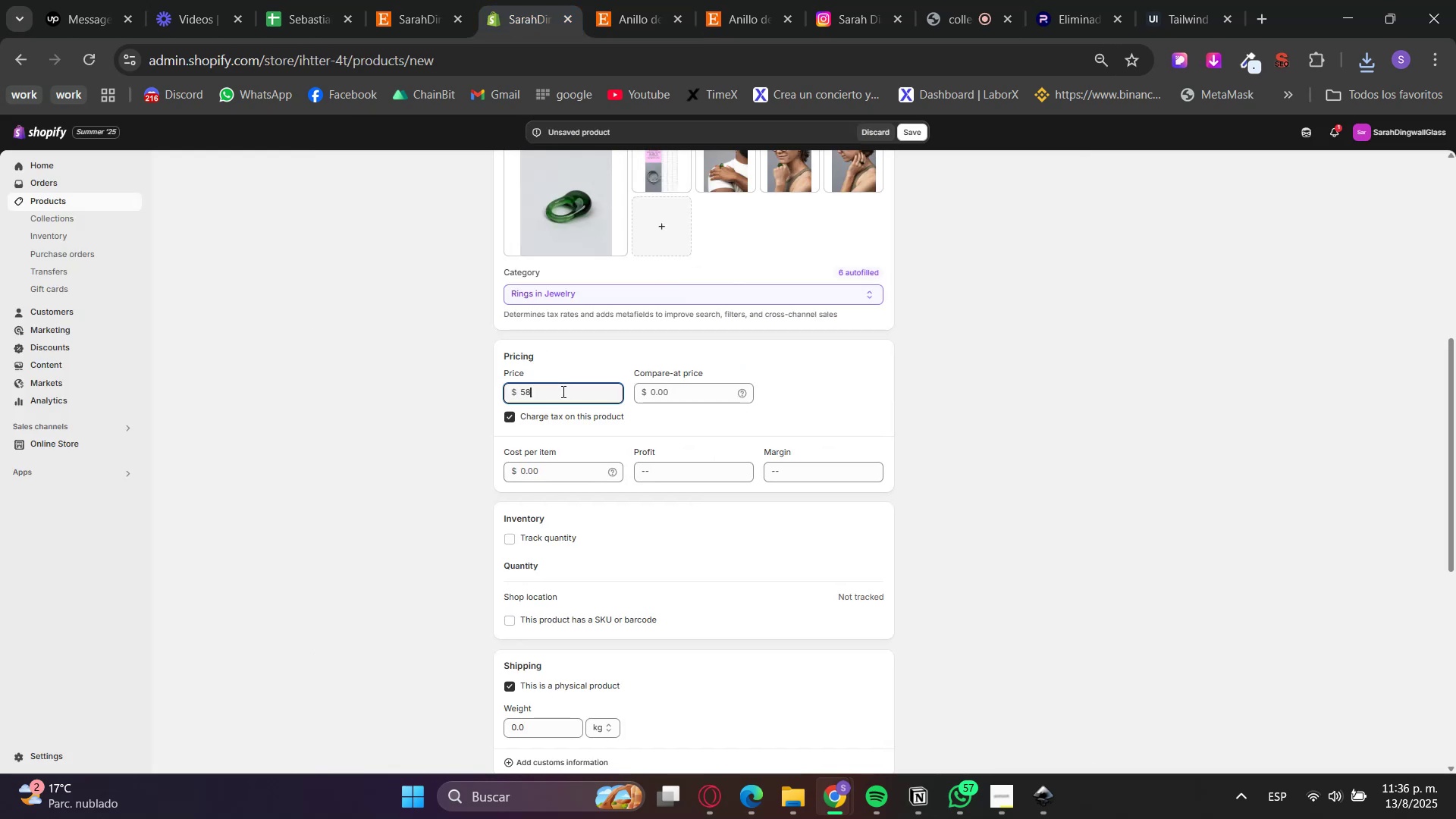 
key(NumpadDecimal)
 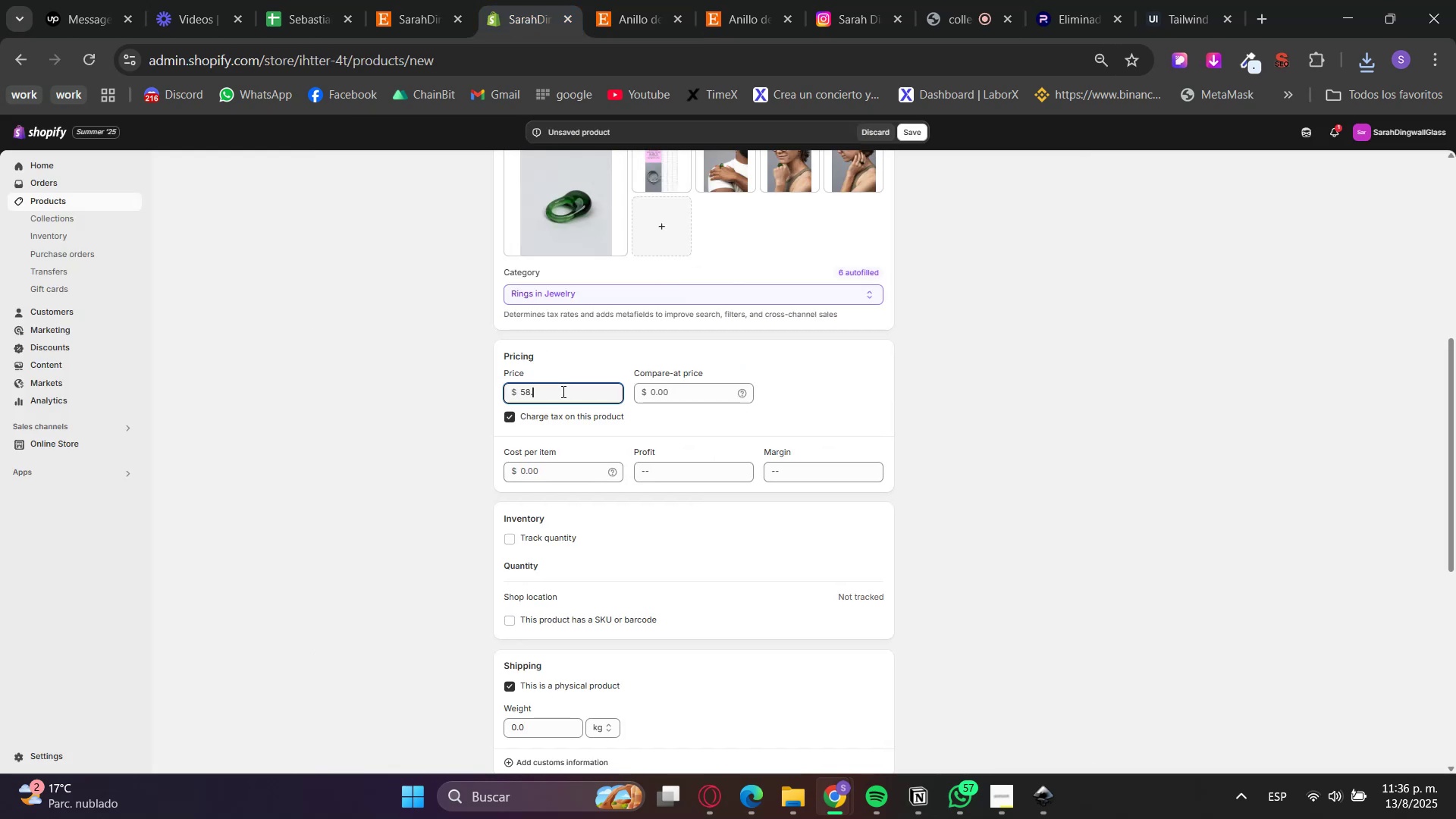 
key(Numpad1)
 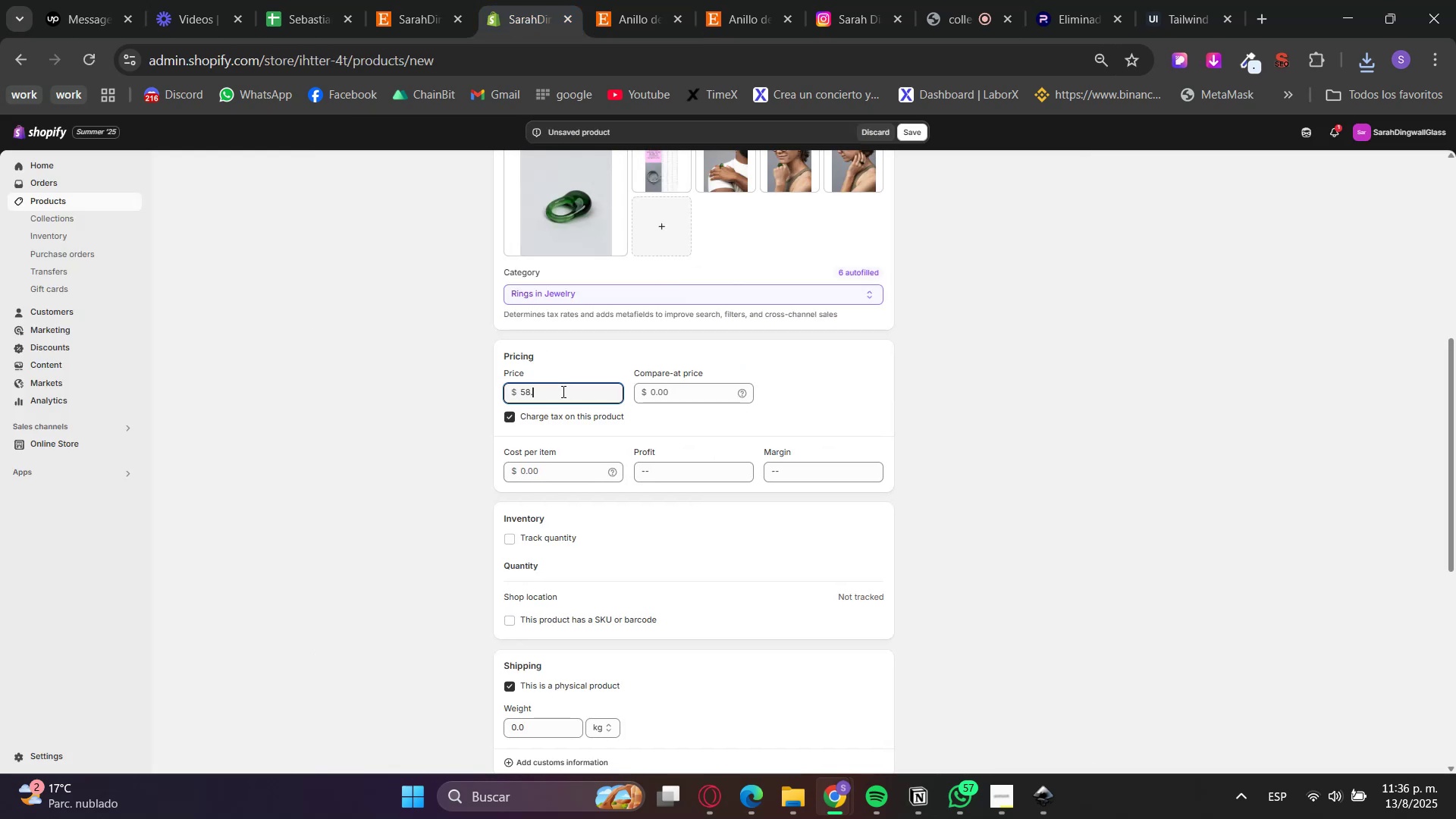 
key(Numpad4)
 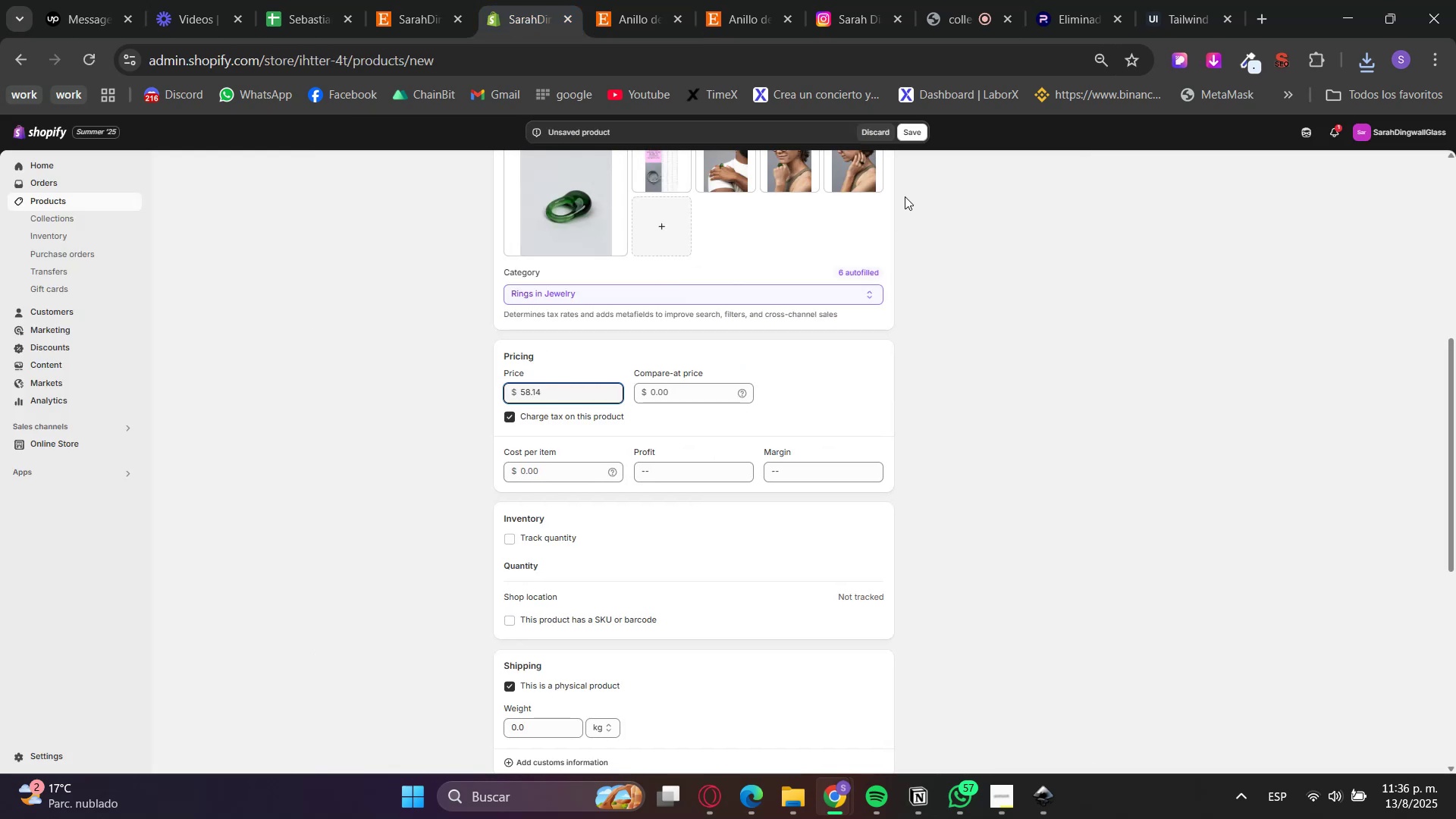 
left_click([911, 127])
 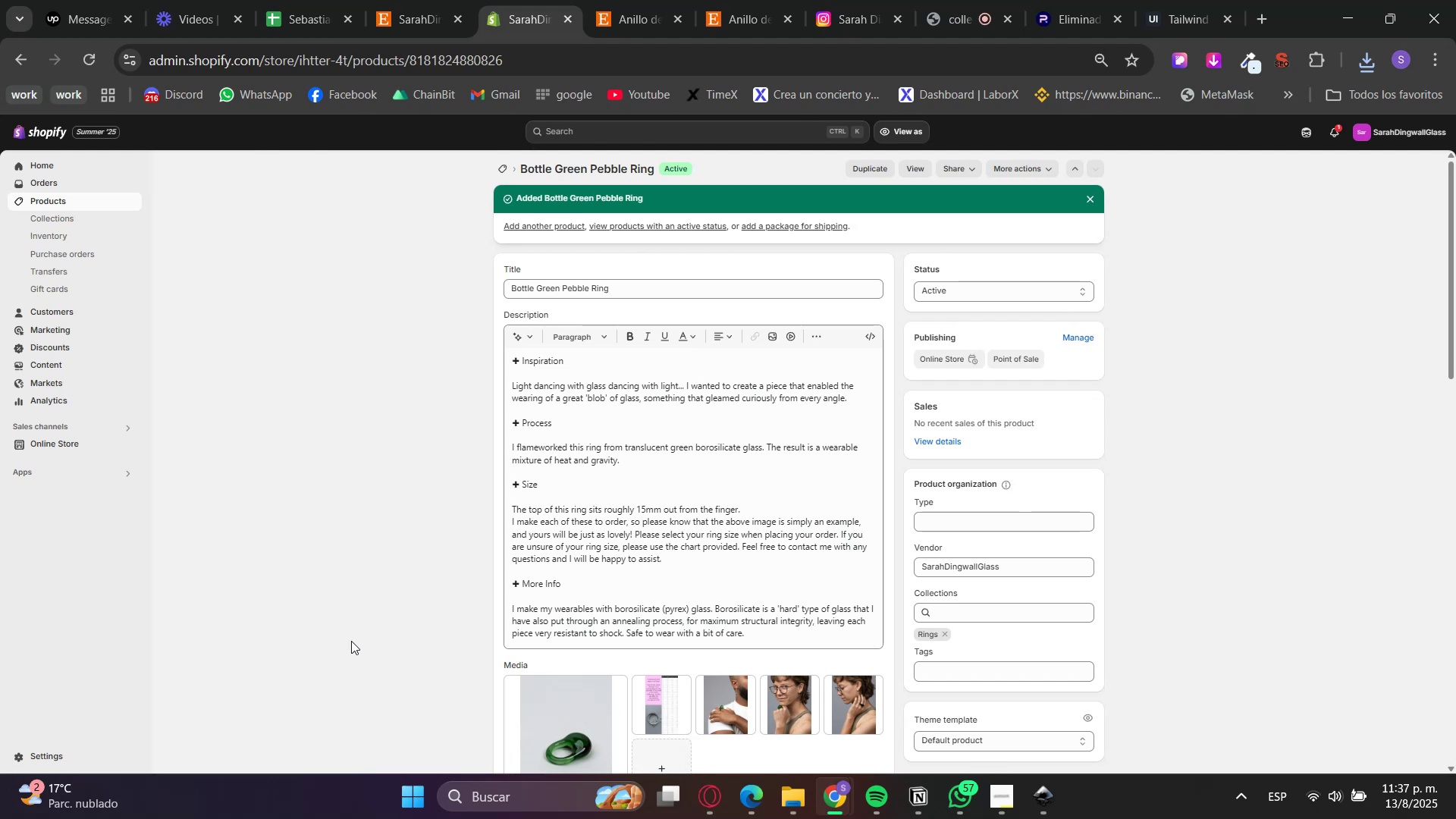 
wait(14.94)
 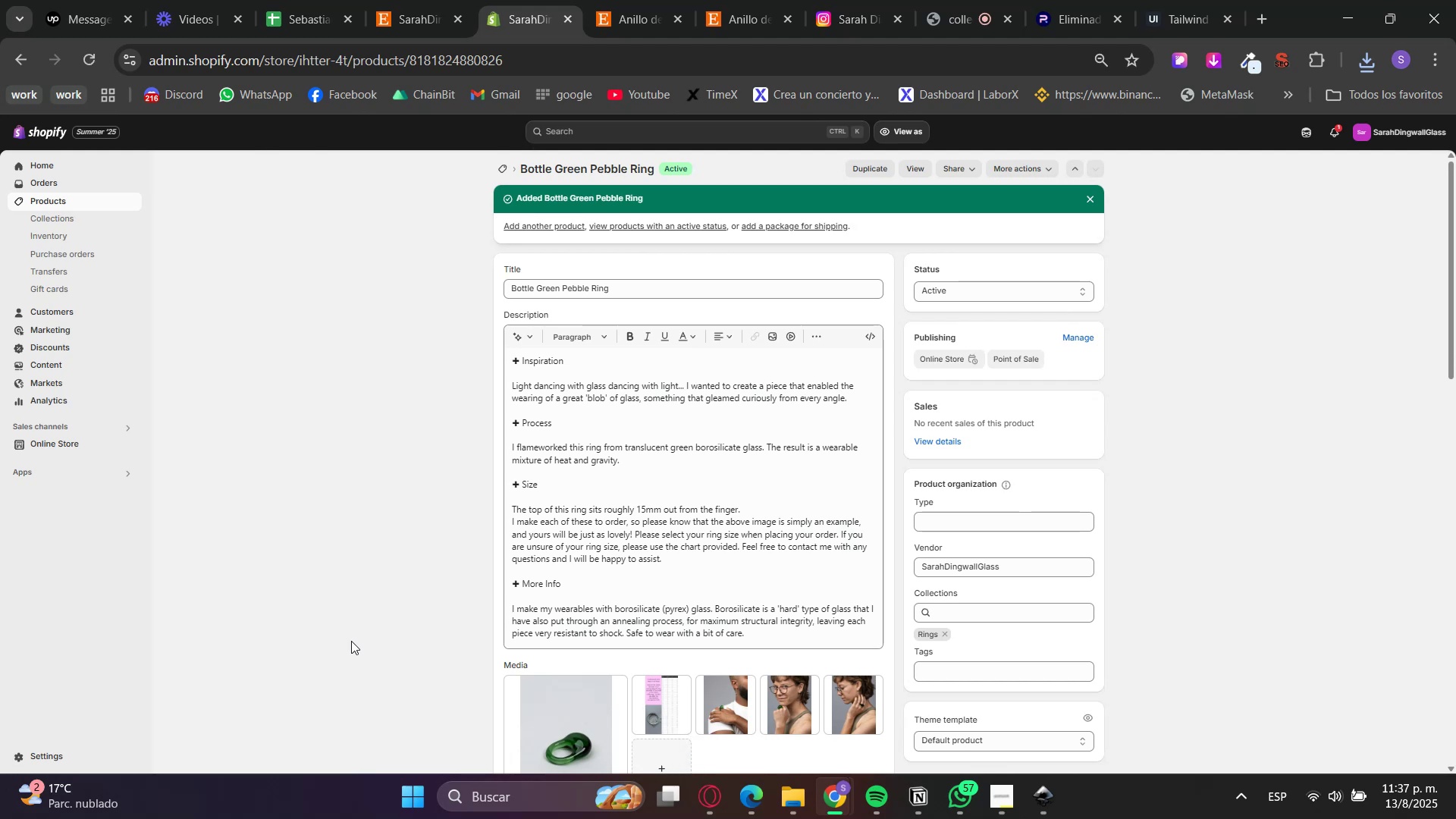 
scroll: coordinate [351, 641], scroll_direction: down, amount: 2.0
 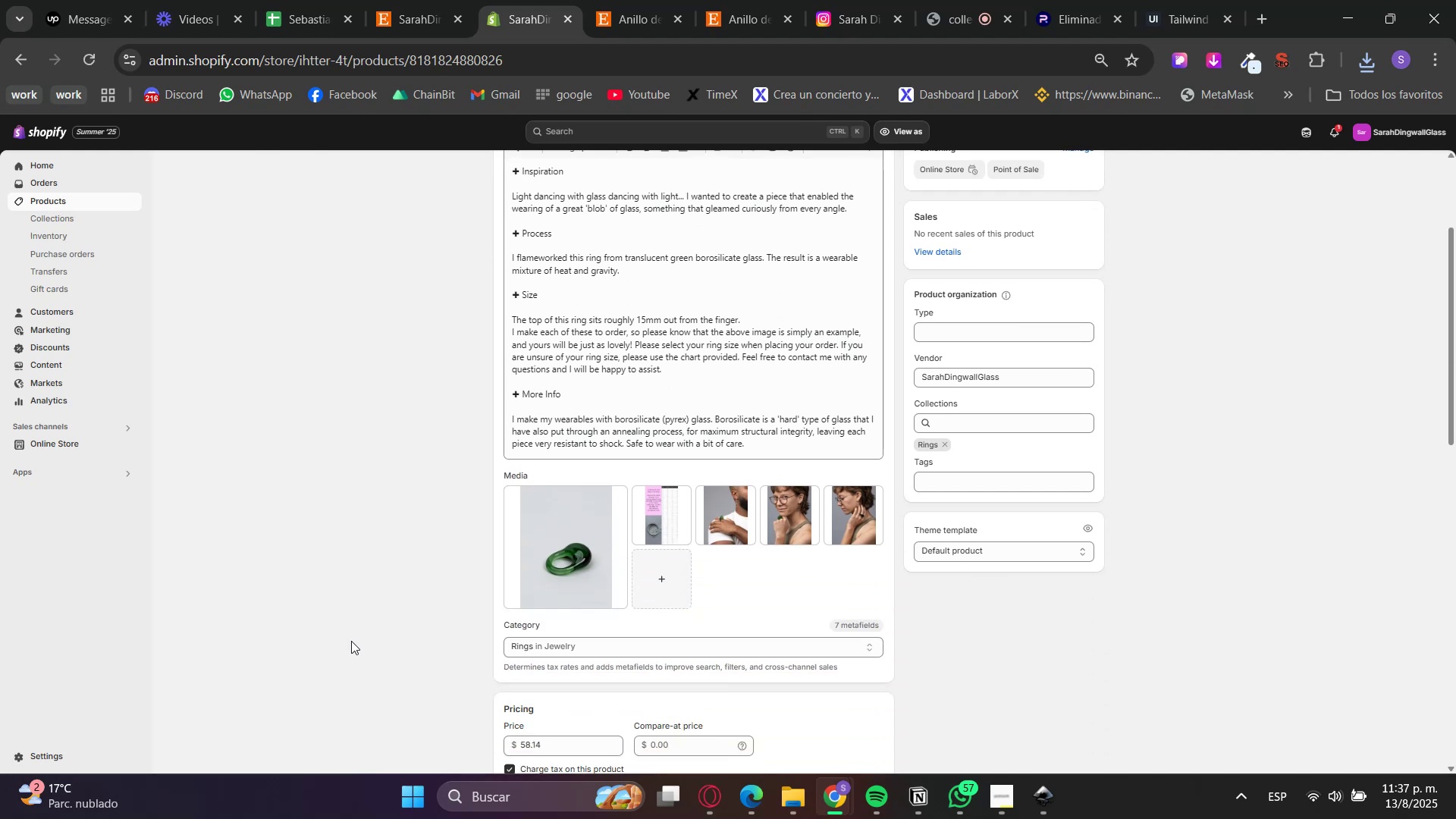 
scroll: coordinate [351, 641], scroll_direction: up, amount: 2.0
 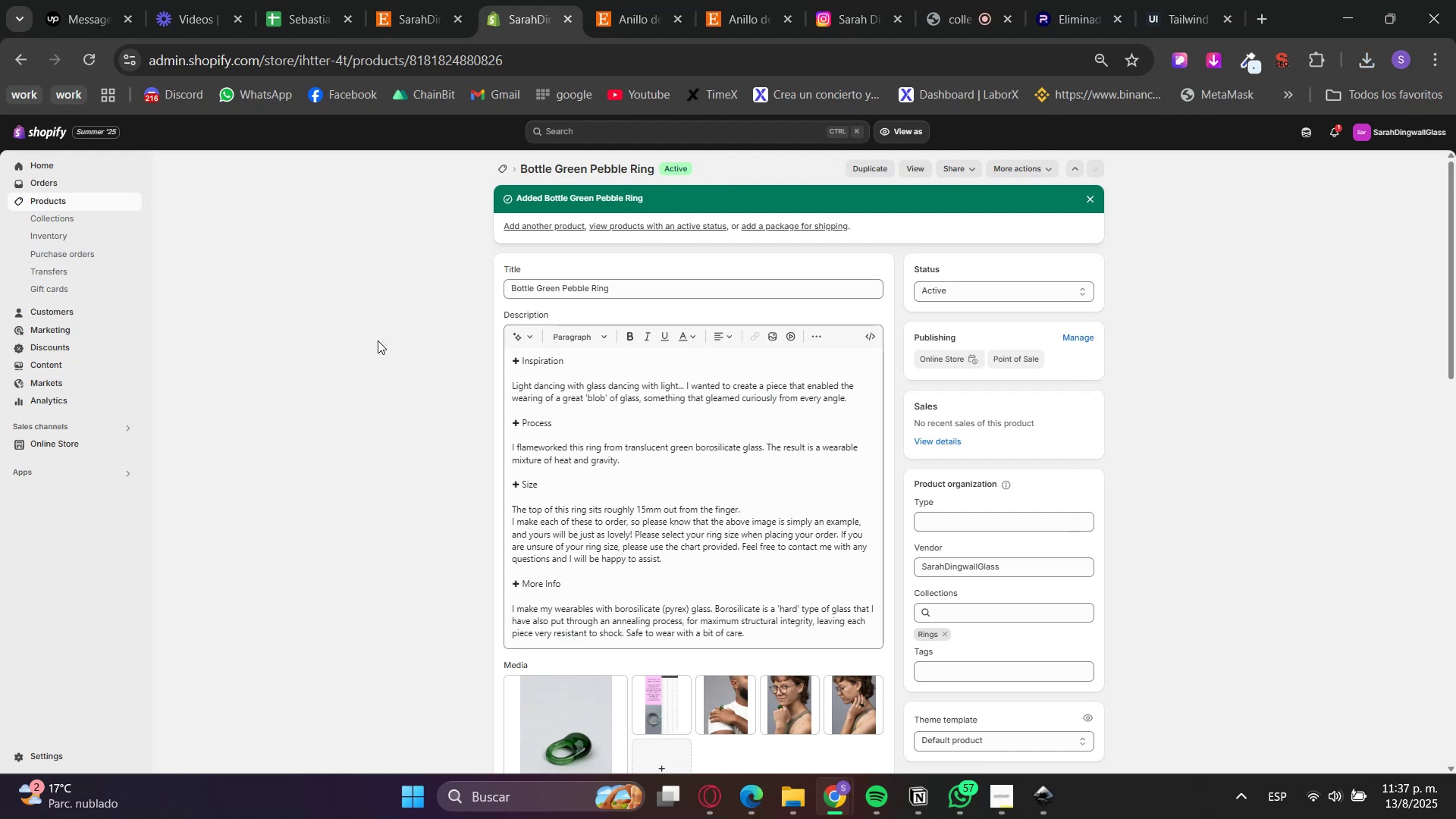 
wait(7.18)
 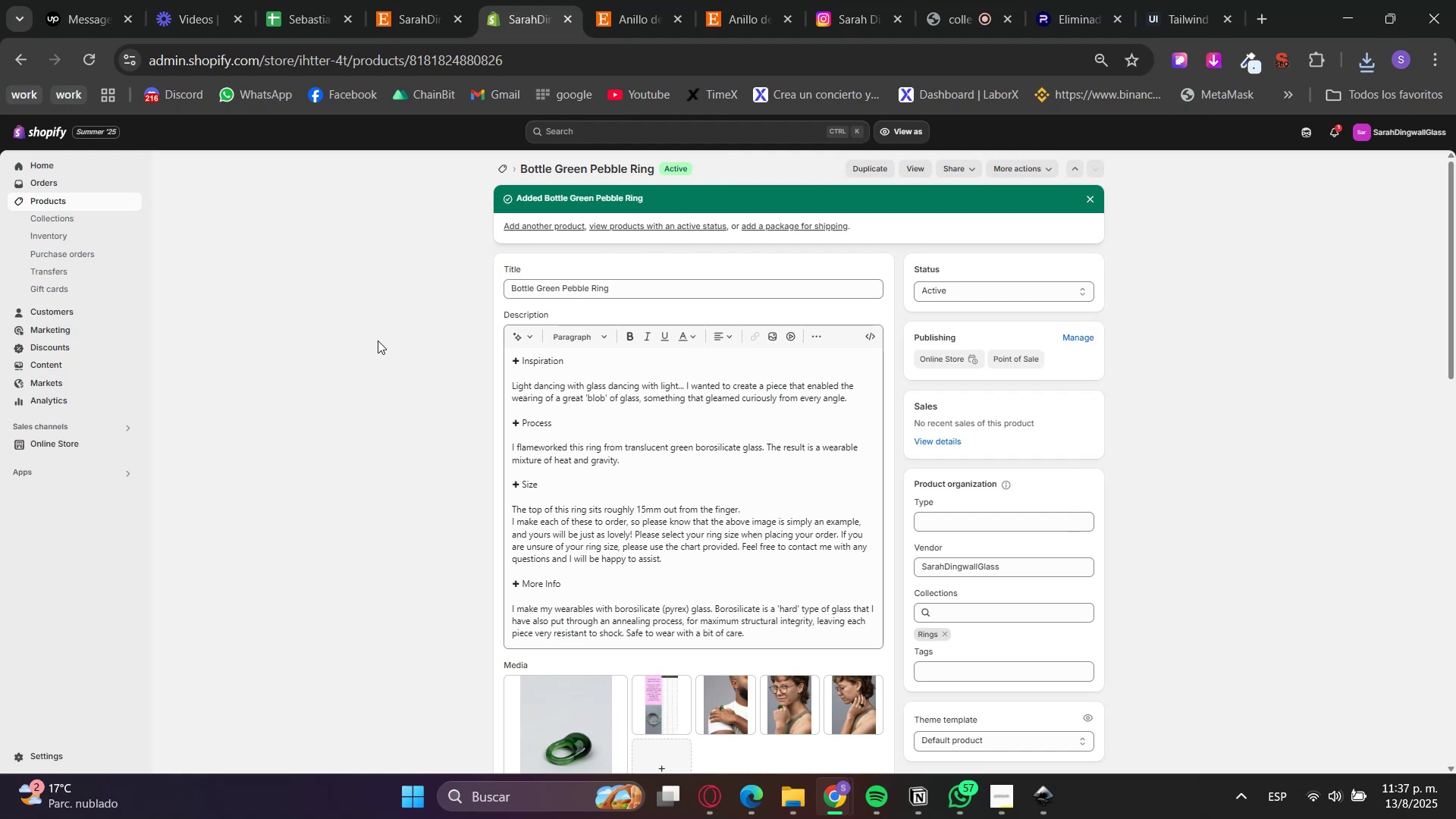 
left_click([552, 228])
 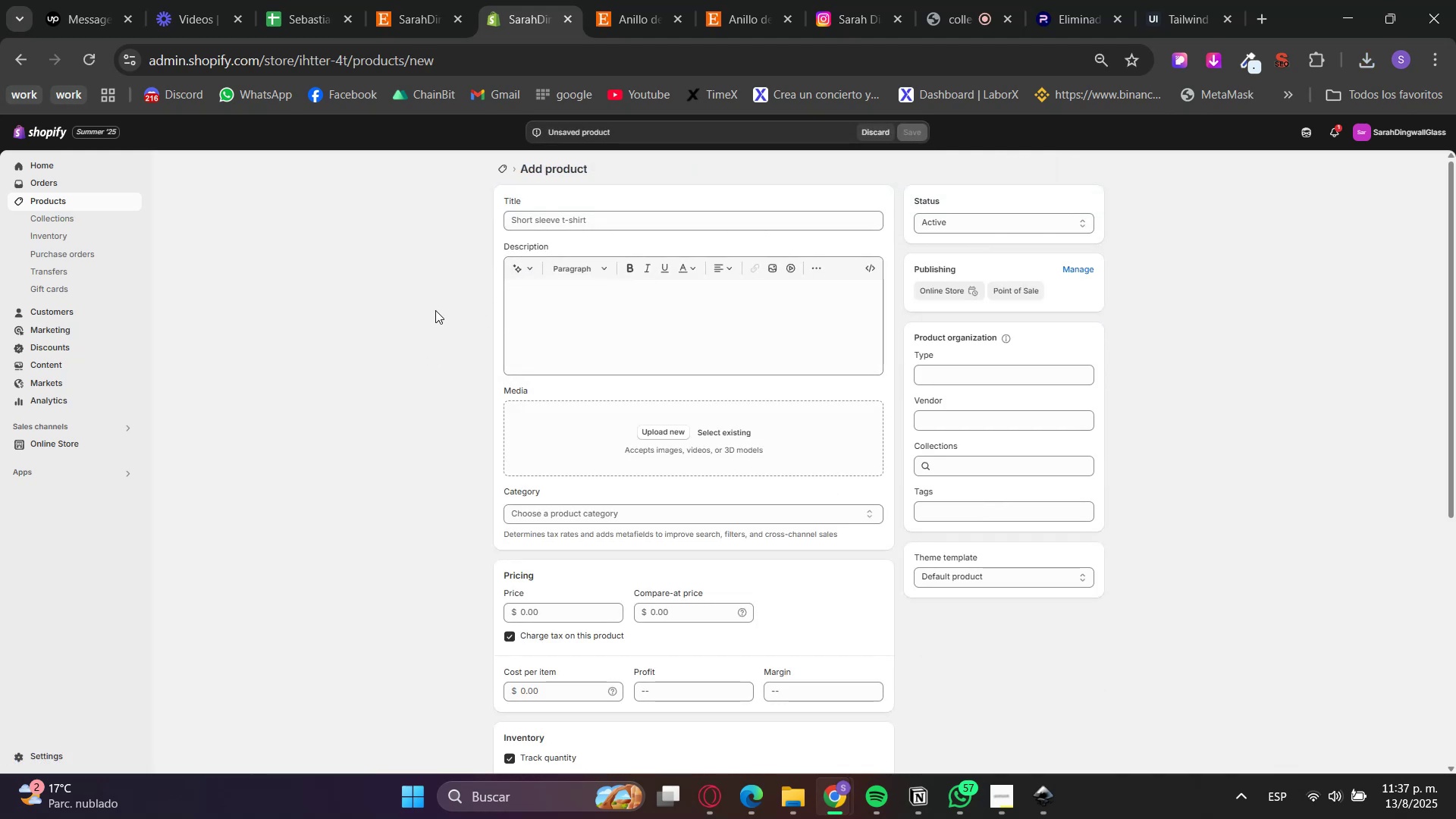 
left_click([622, 0])
 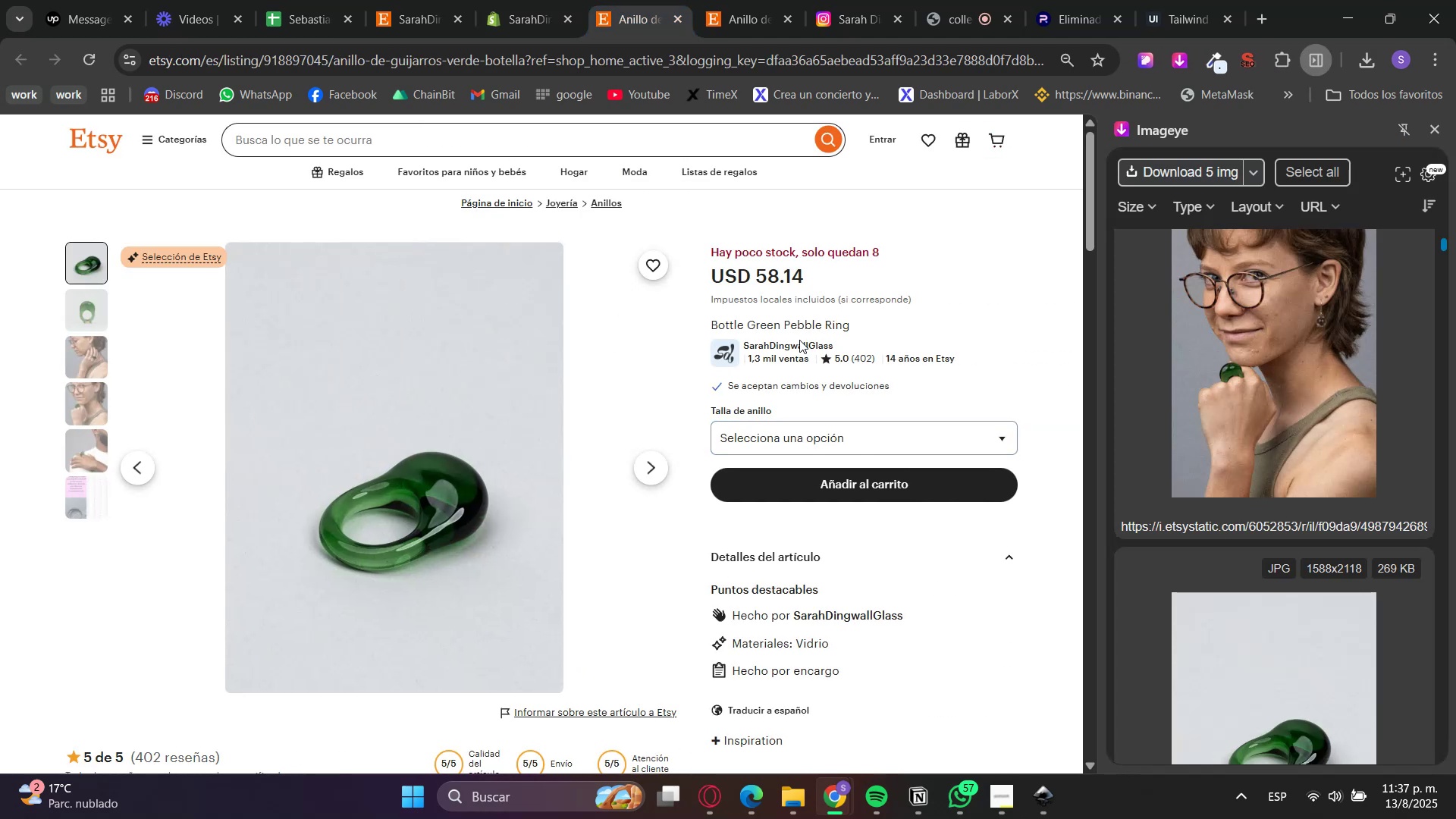 
left_click([681, 17])
 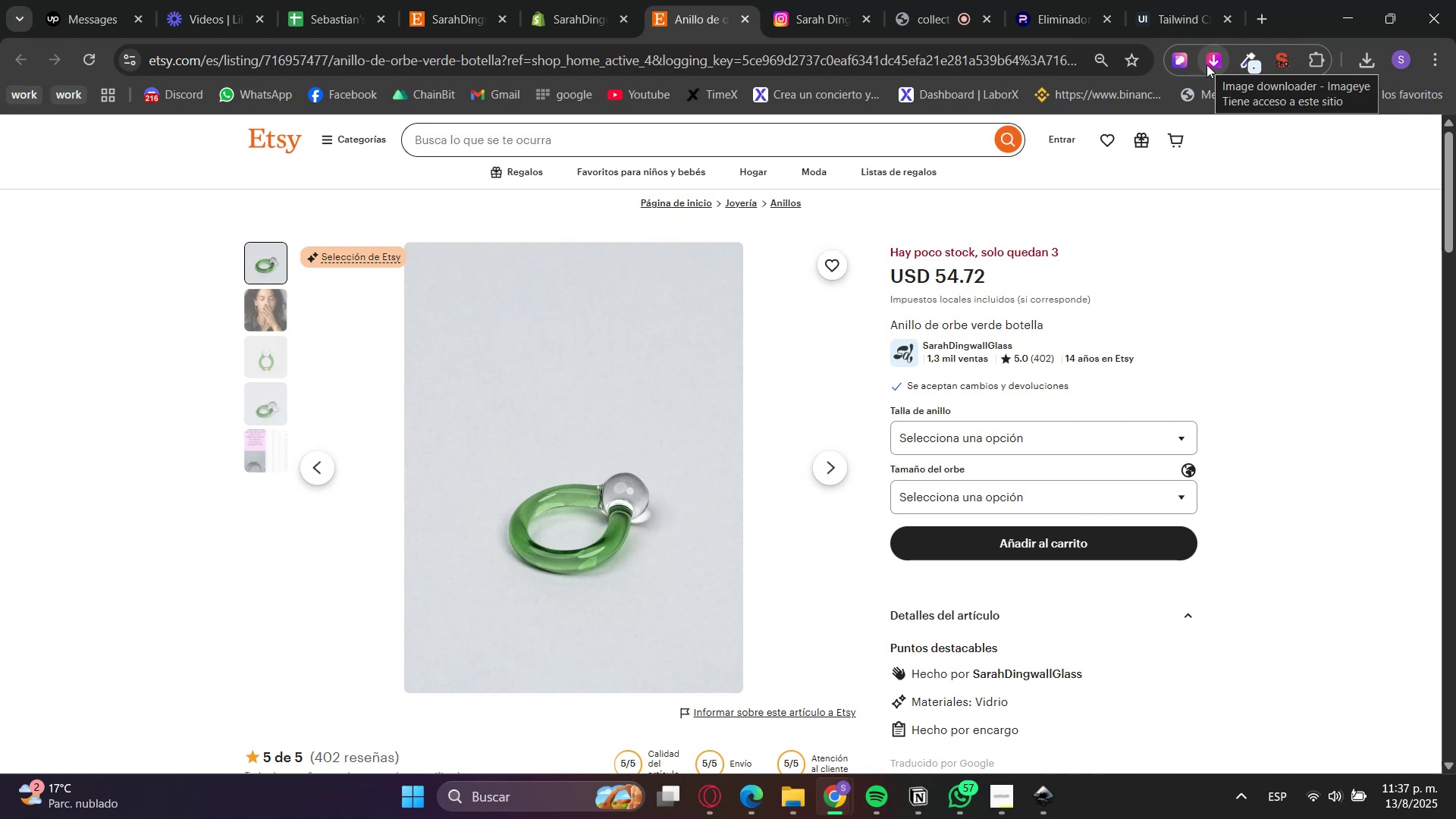 
wait(15.19)
 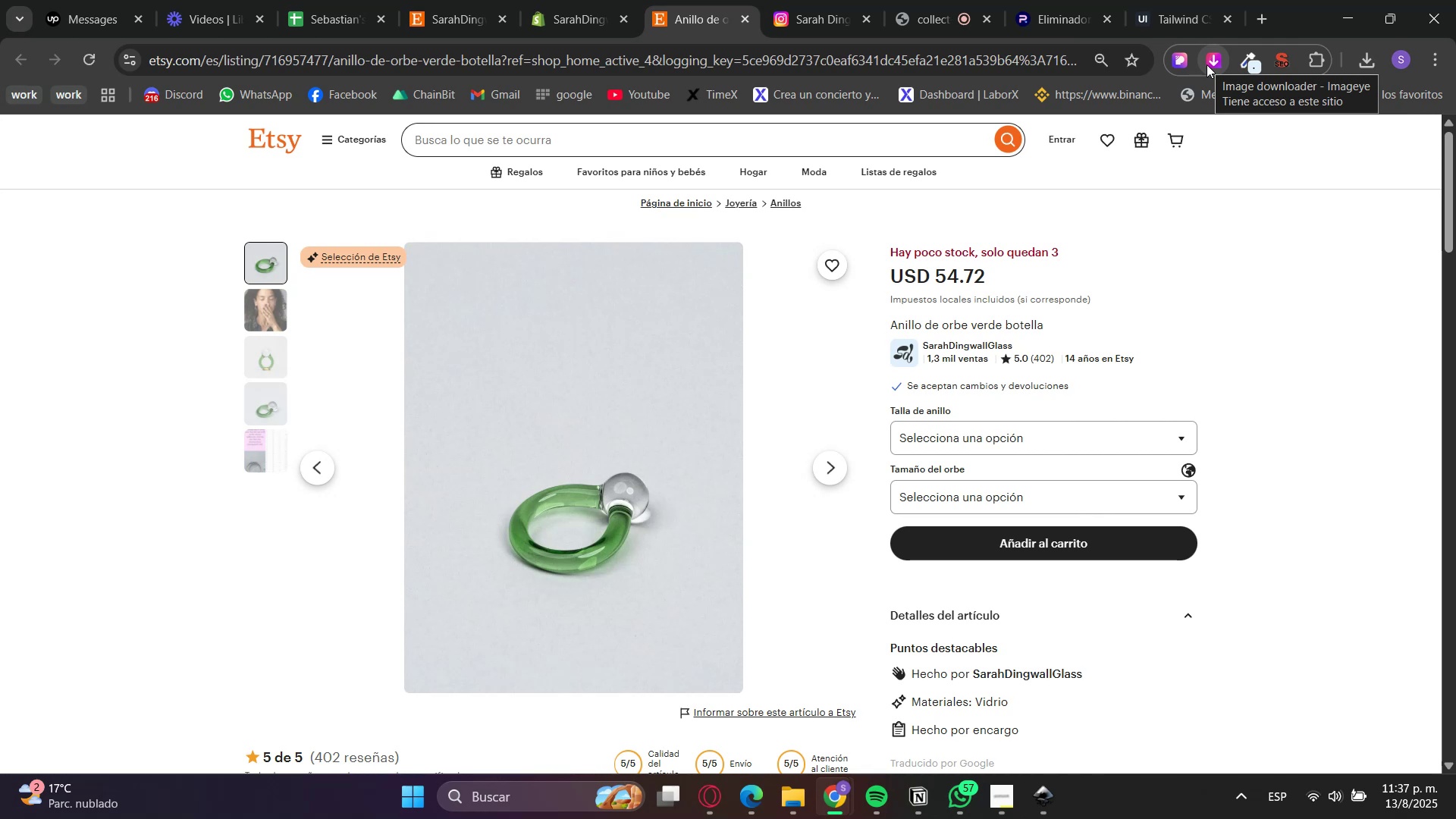 
left_click([1211, 66])
 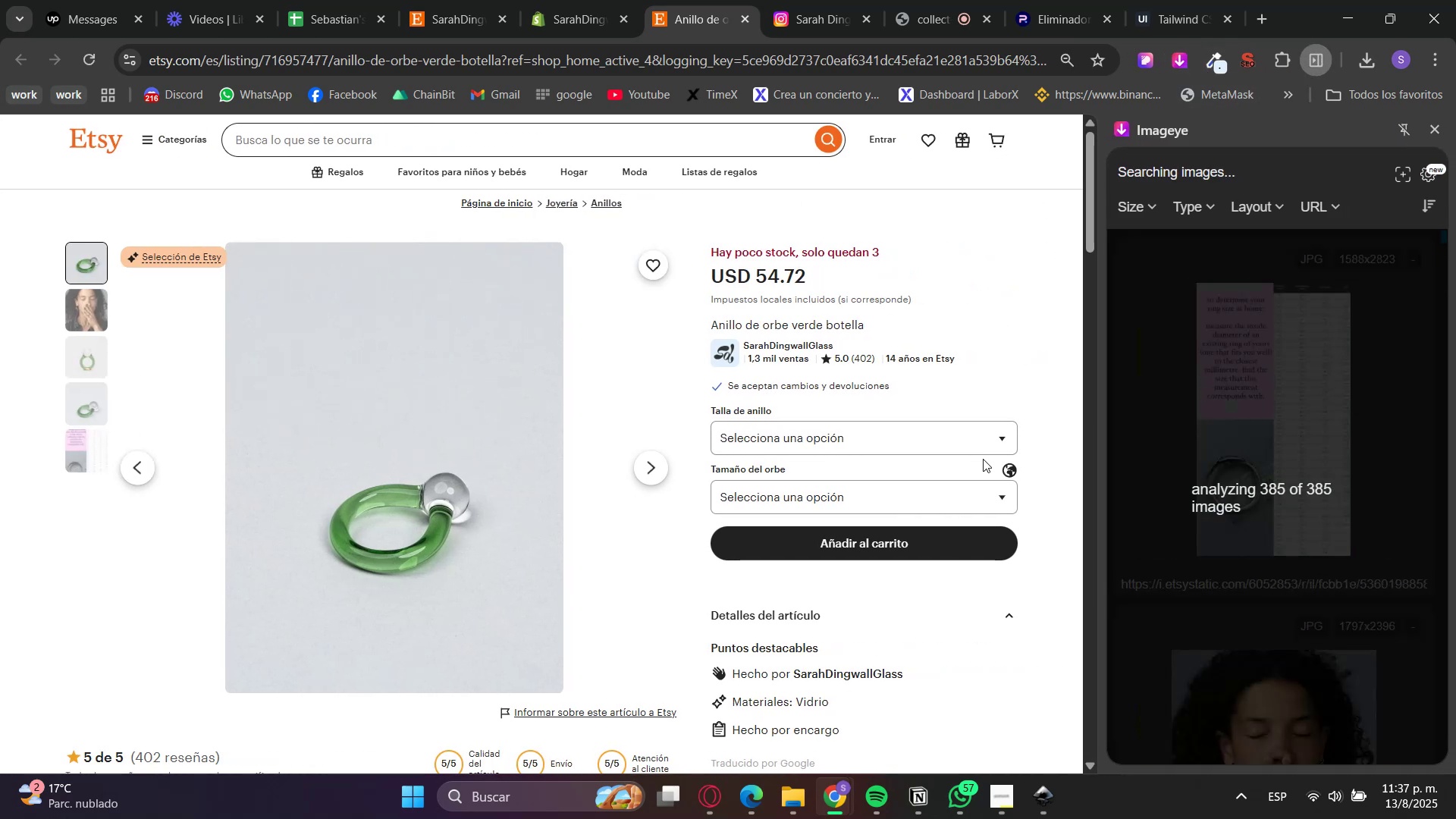 
wait(5.33)
 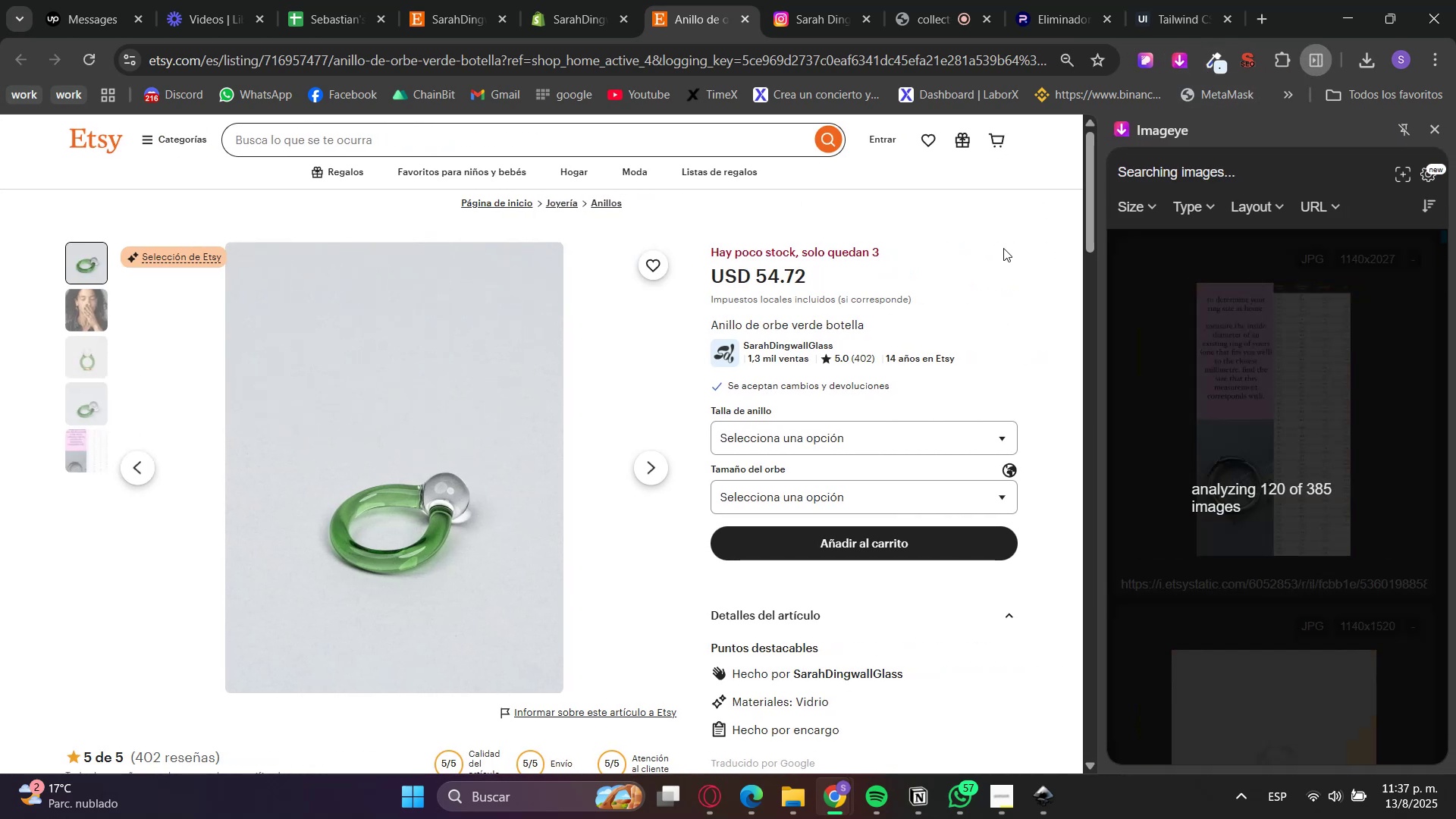 
scroll: coordinate [1197, 402], scroll_direction: down, amount: 2.0
 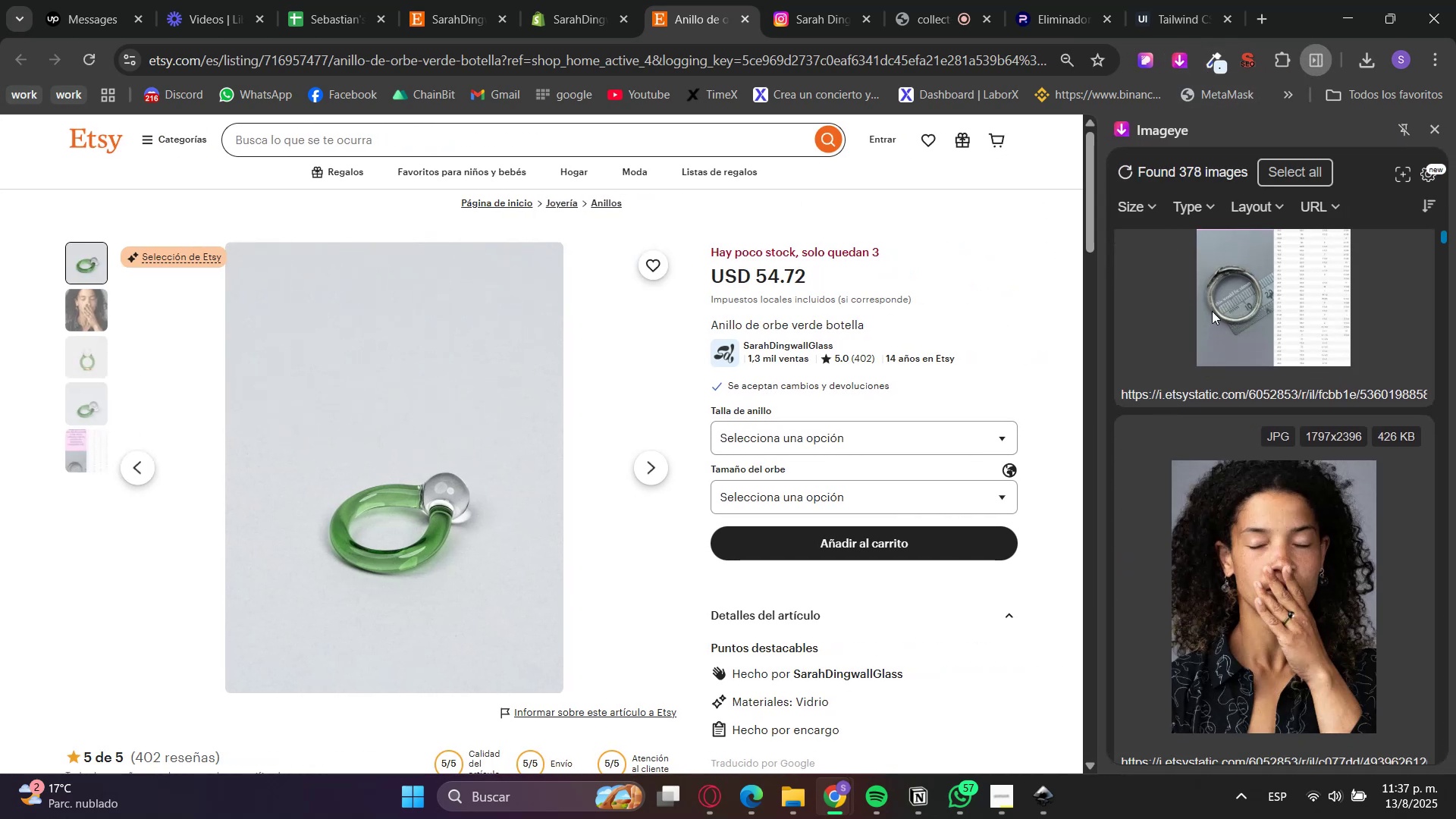 
left_click([1225, 283])
 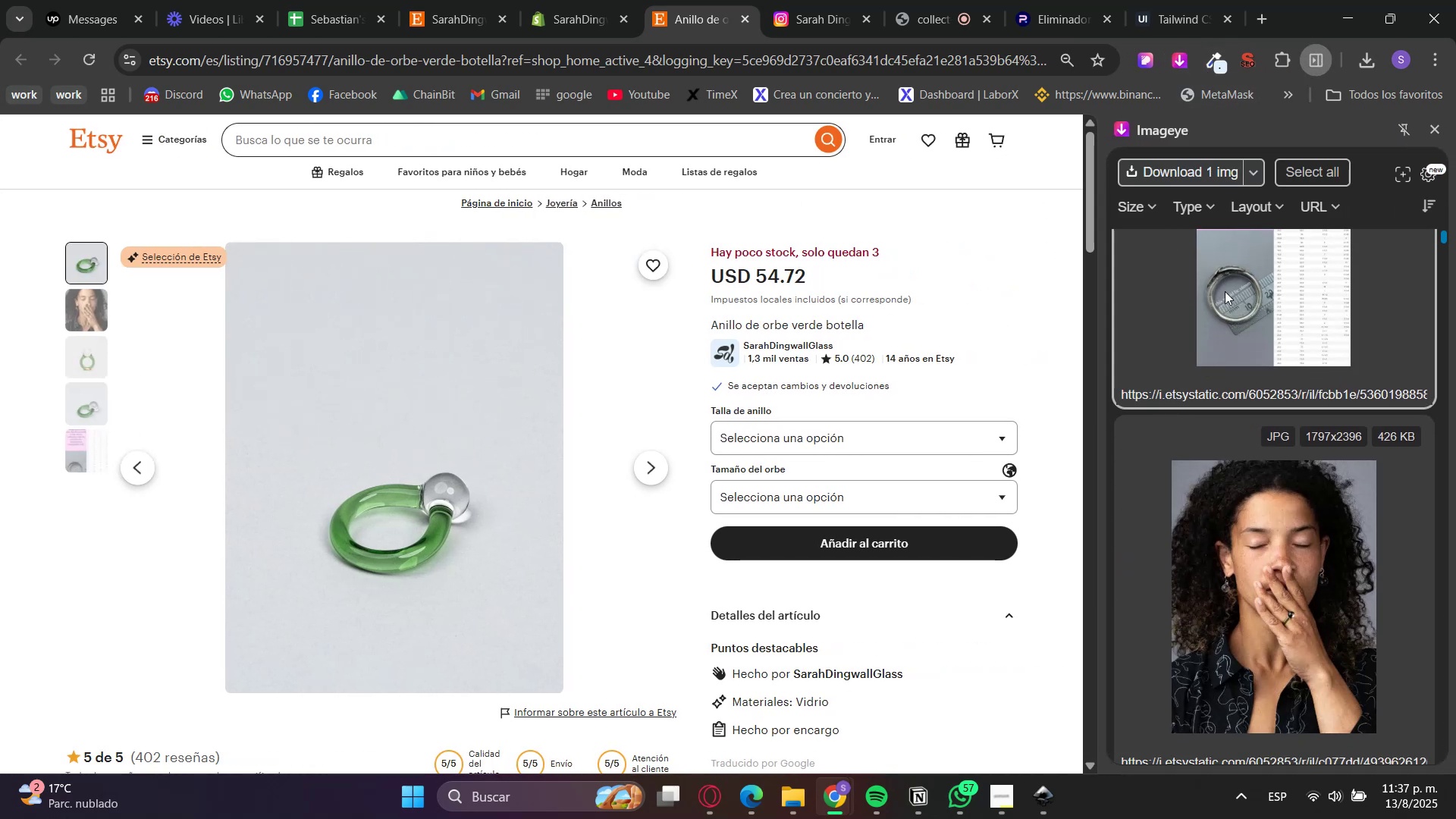 
scroll: coordinate [1241, 435], scroll_direction: down, amount: 3.0
 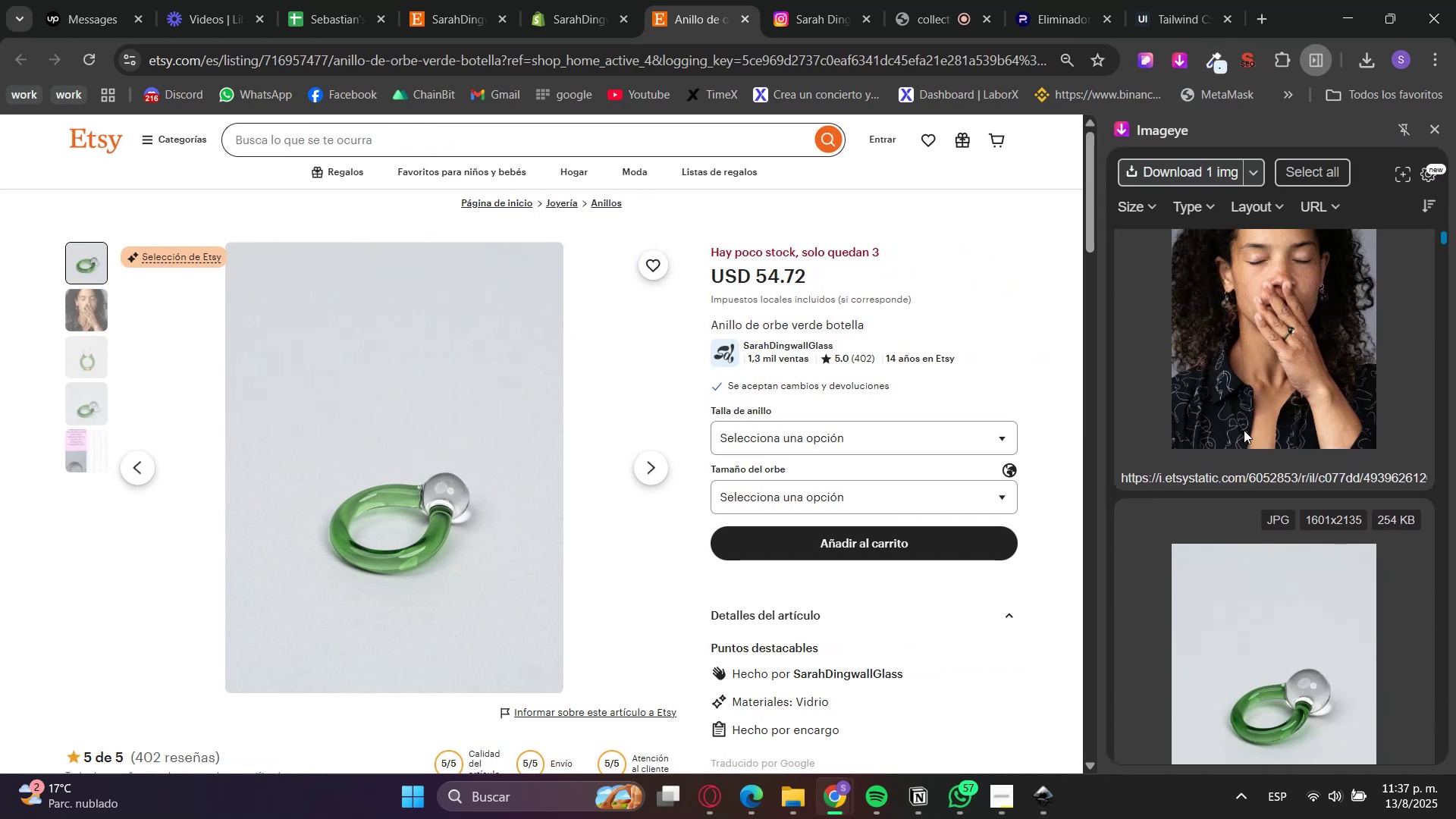 
left_click([1244, 410])
 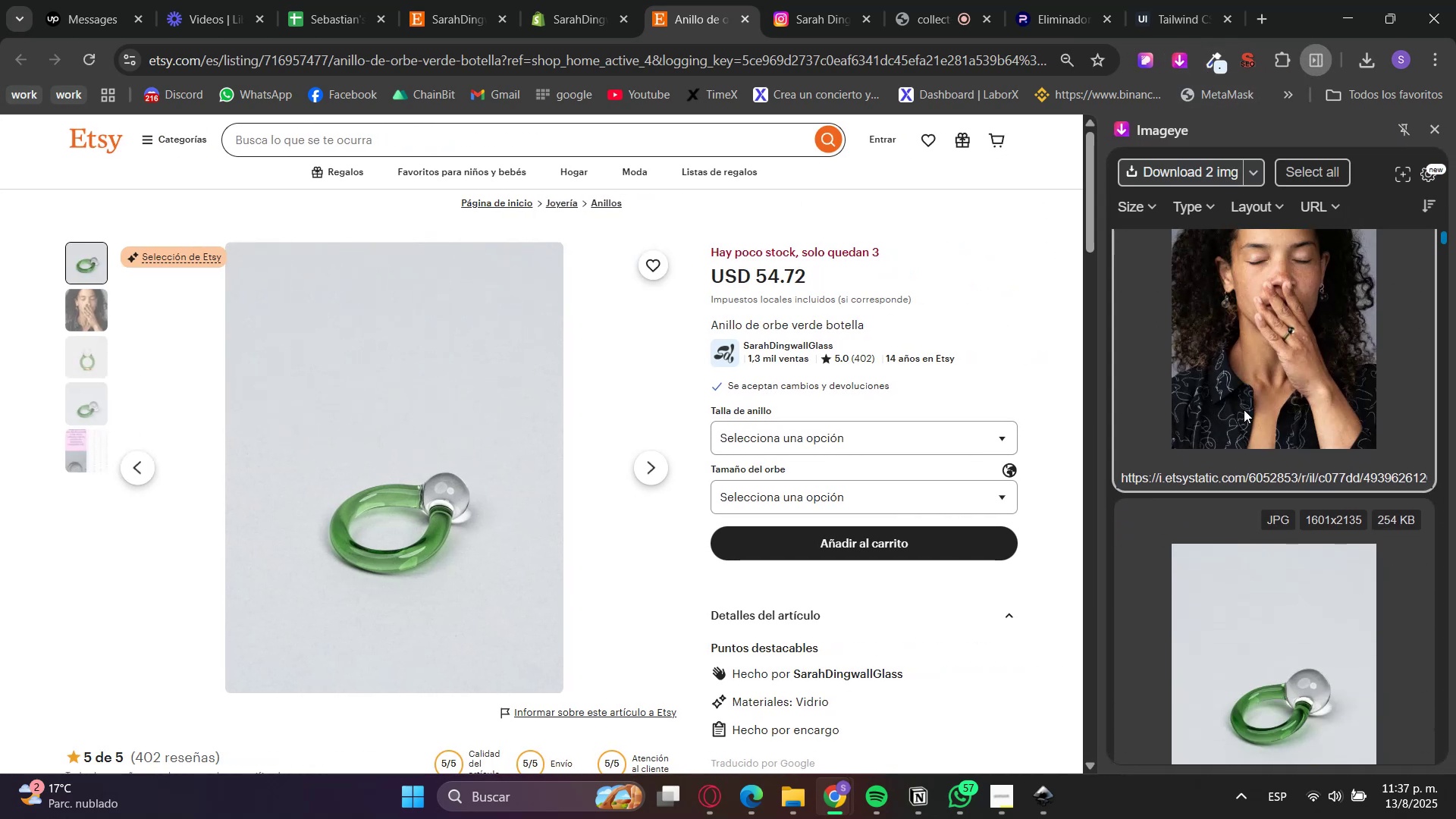 
scroll: coordinate [1244, 430], scroll_direction: down, amount: 4.0
 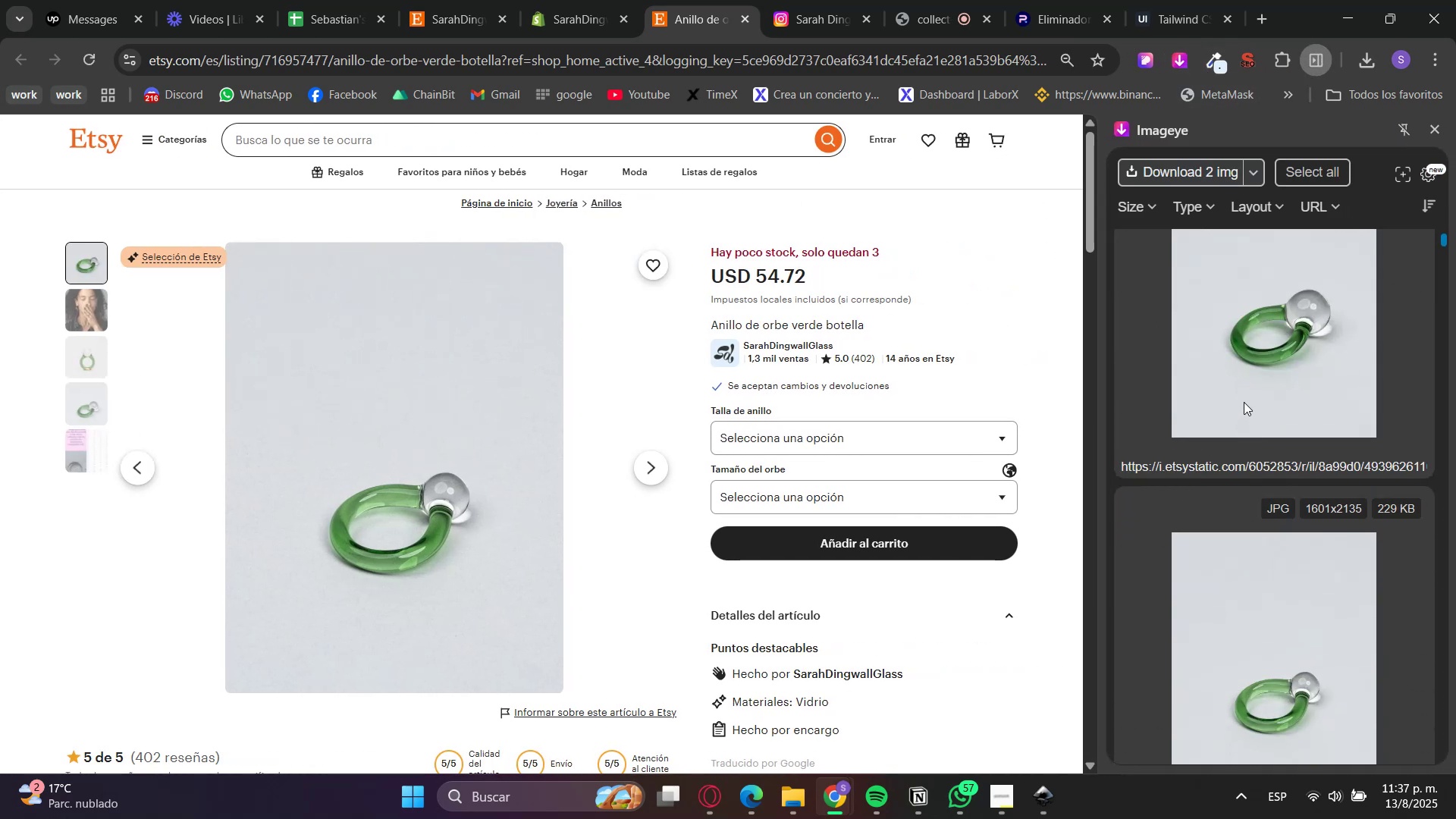 
left_click([1244, 389])
 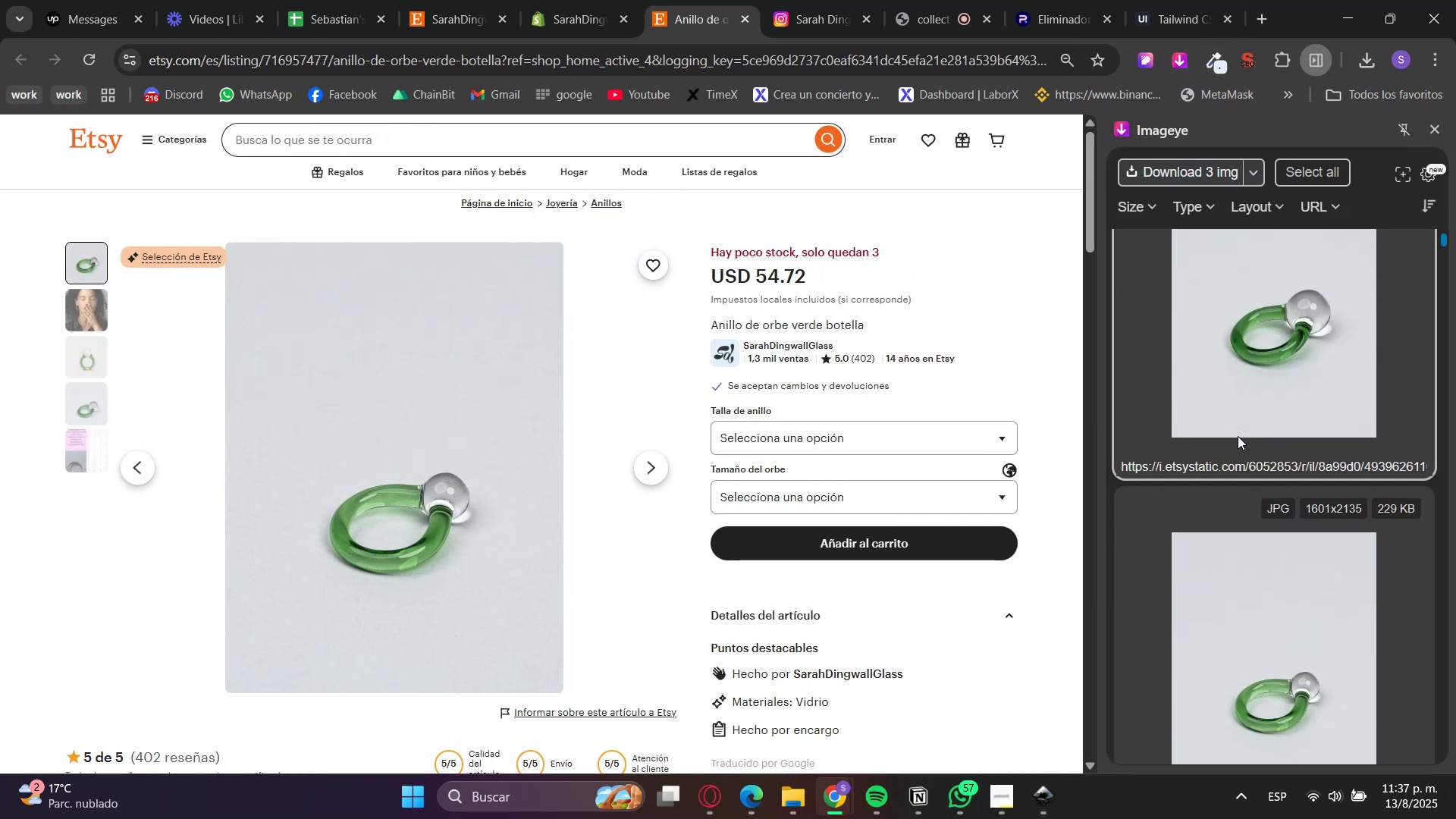 
scroll: coordinate [1238, 489], scroll_direction: down, amount: 15.0
 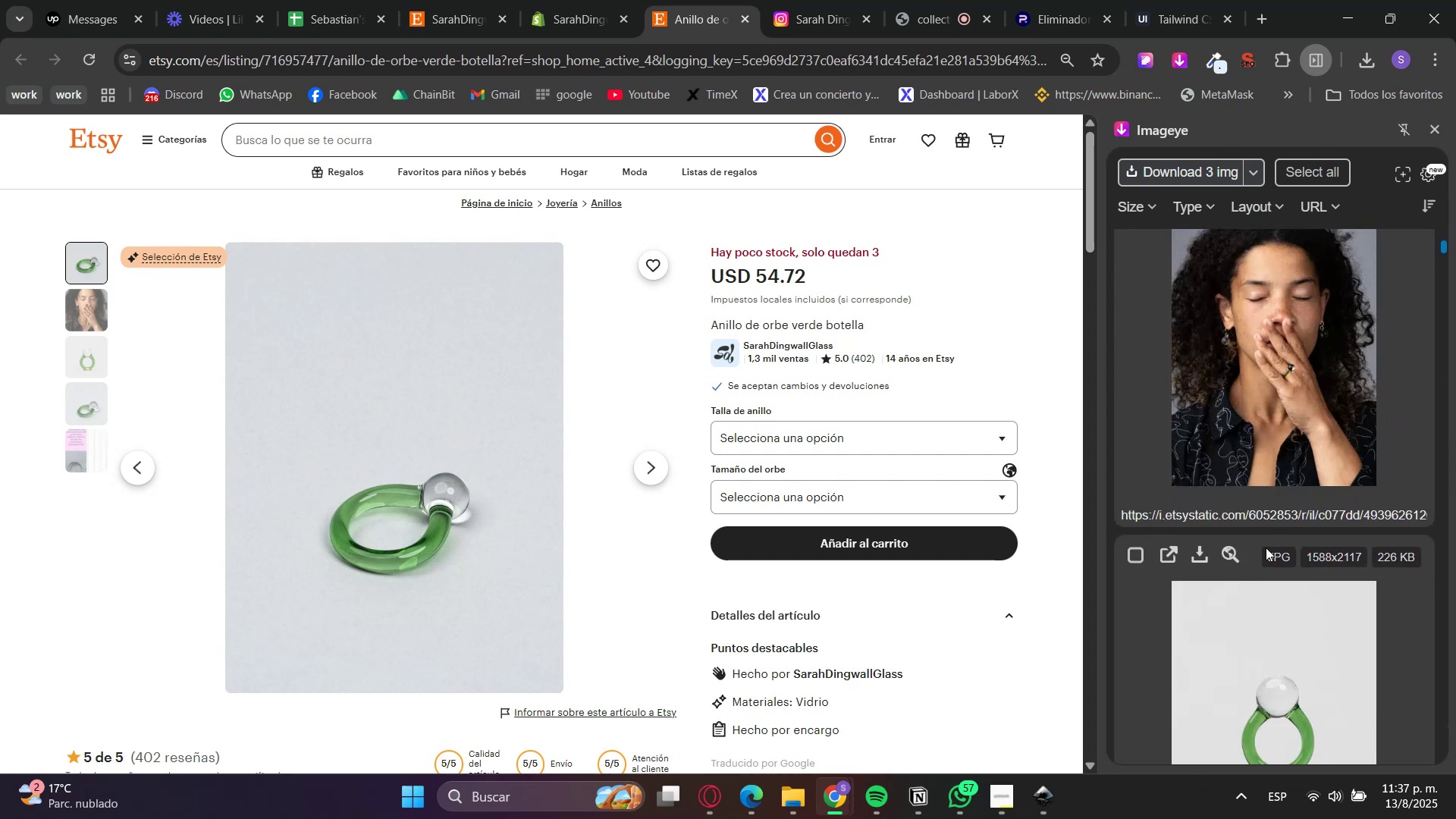 
left_click([1239, 617])
 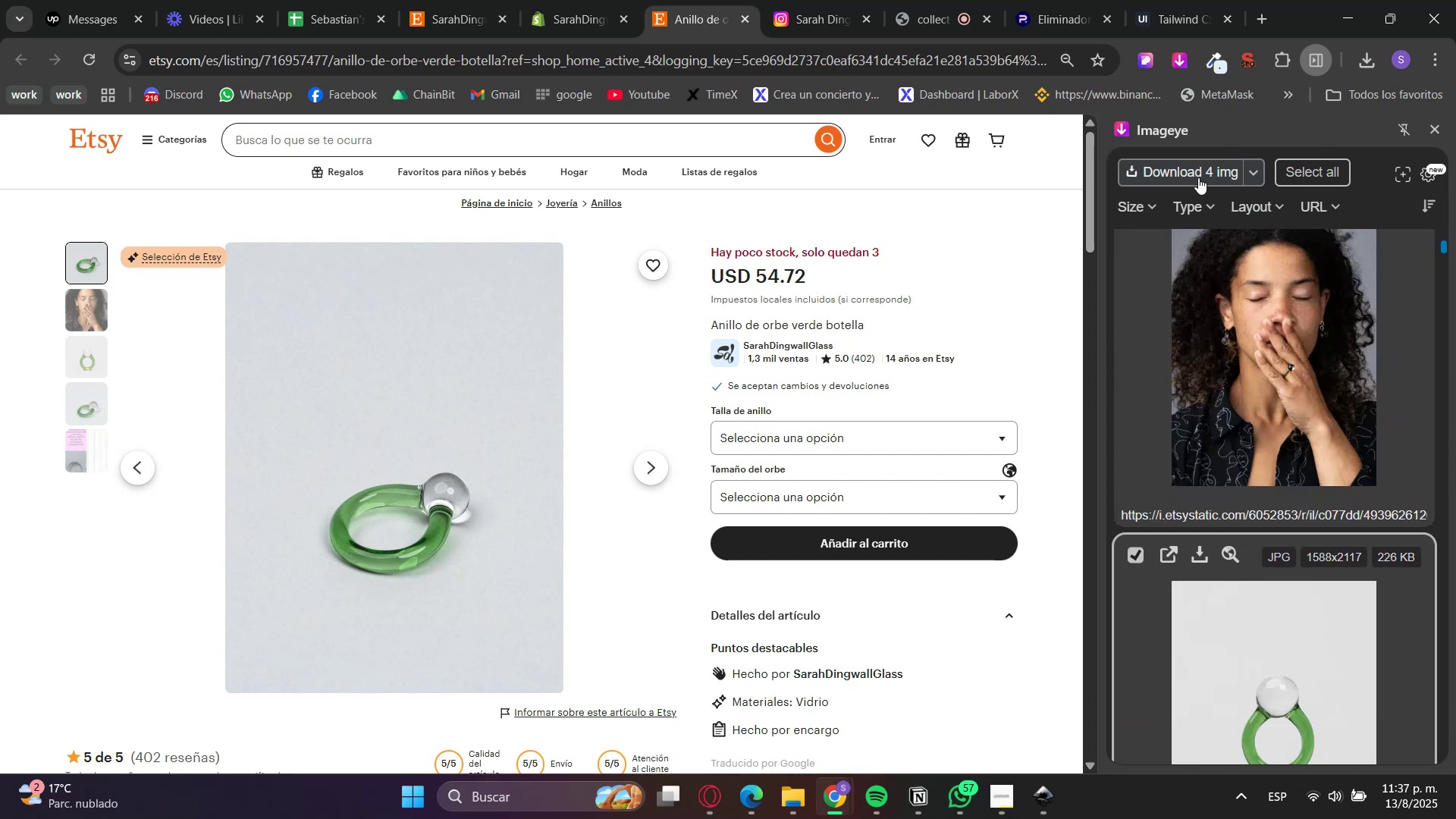 
left_click([1185, 165])
 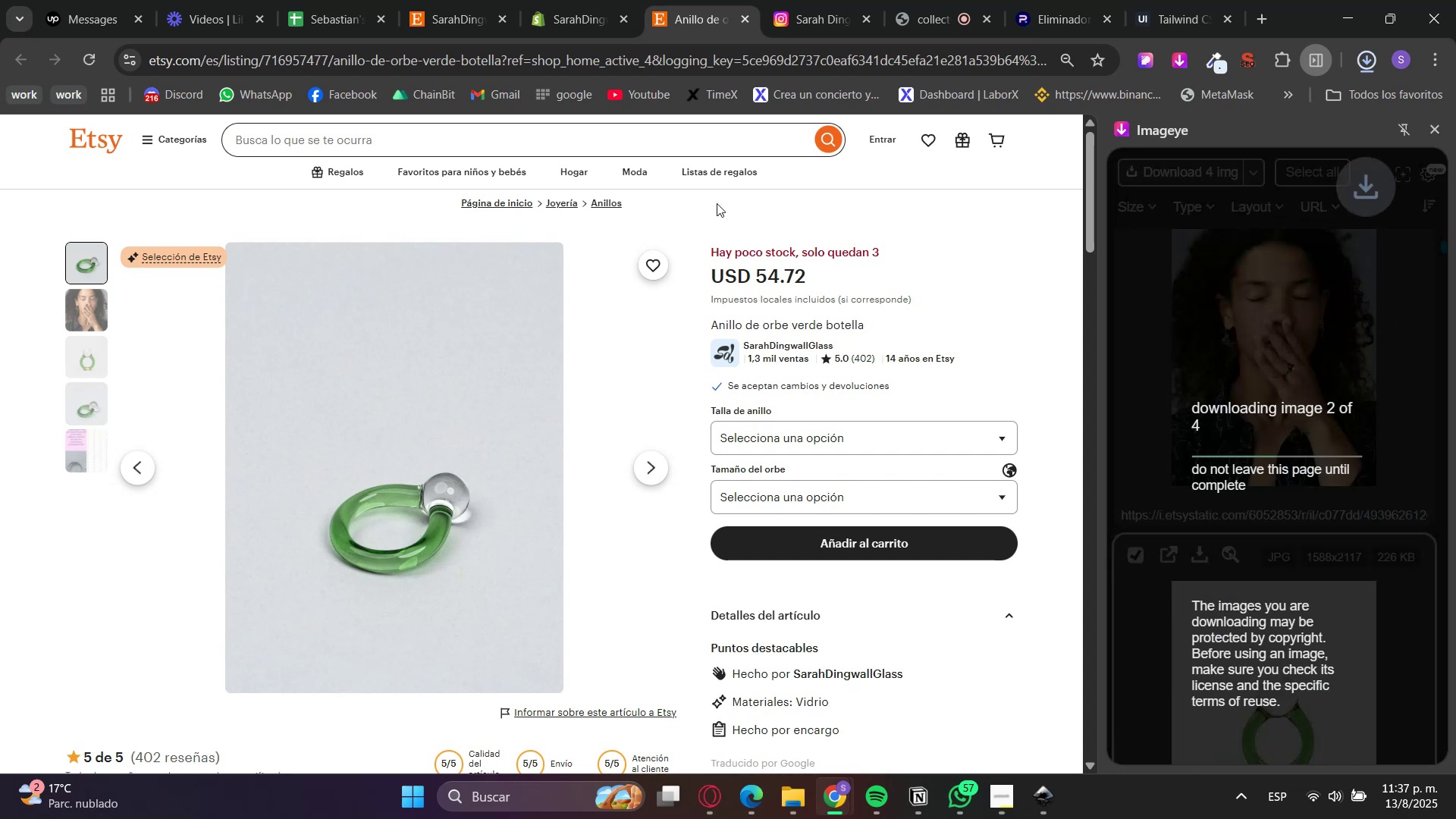 
left_click([603, 0])
 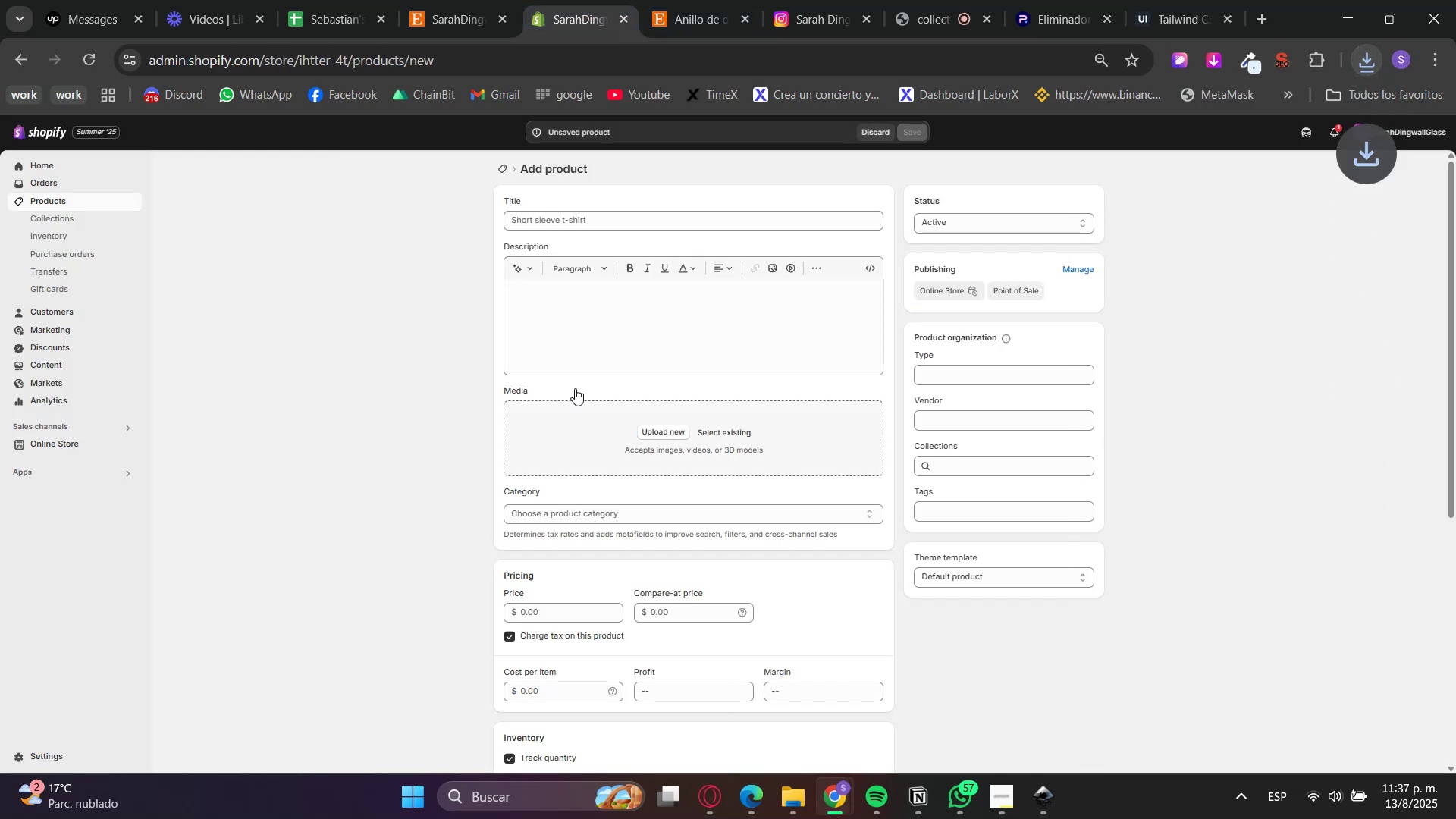 
left_click([571, 231])
 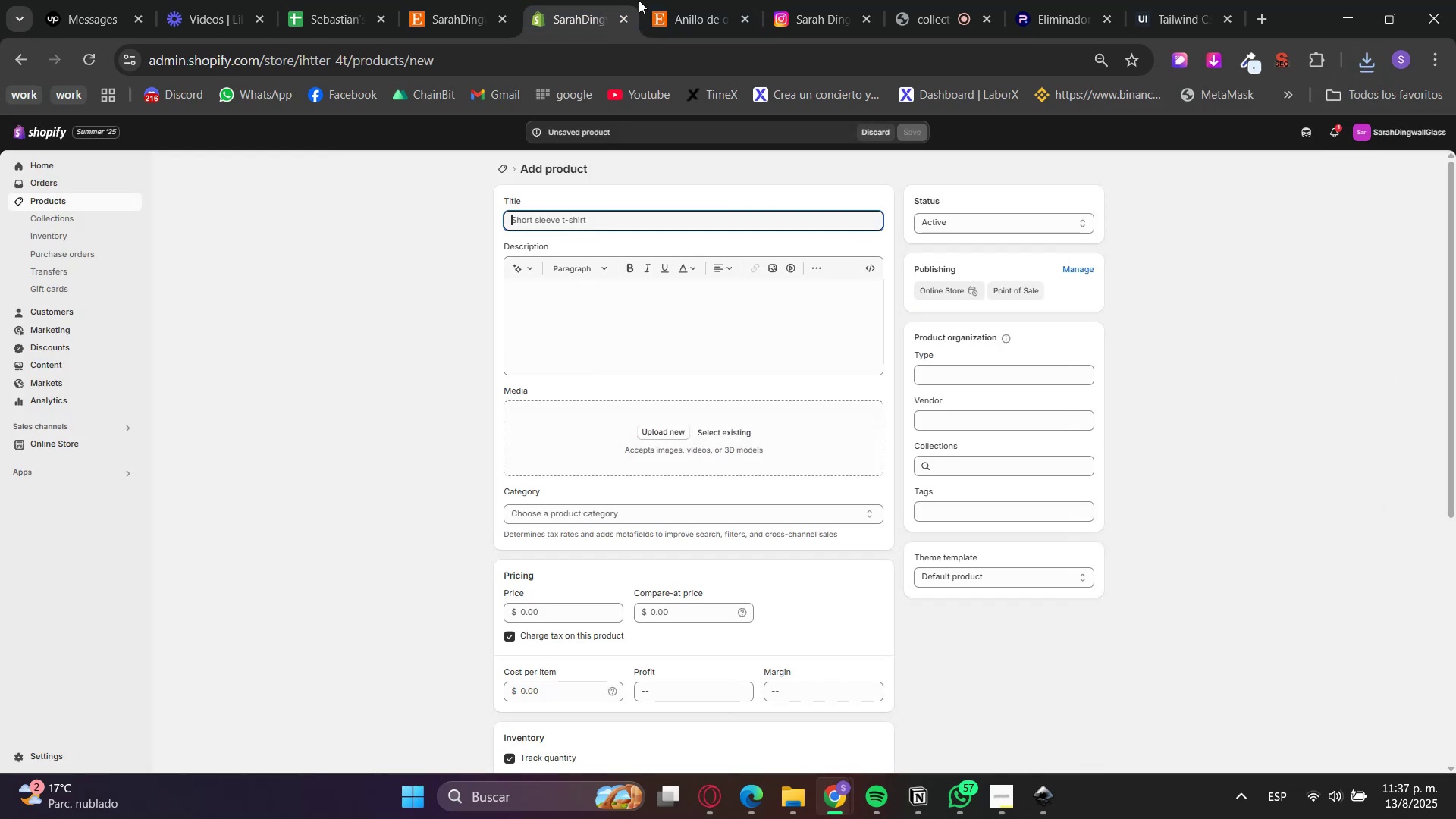 
triple_click([690, 0])
 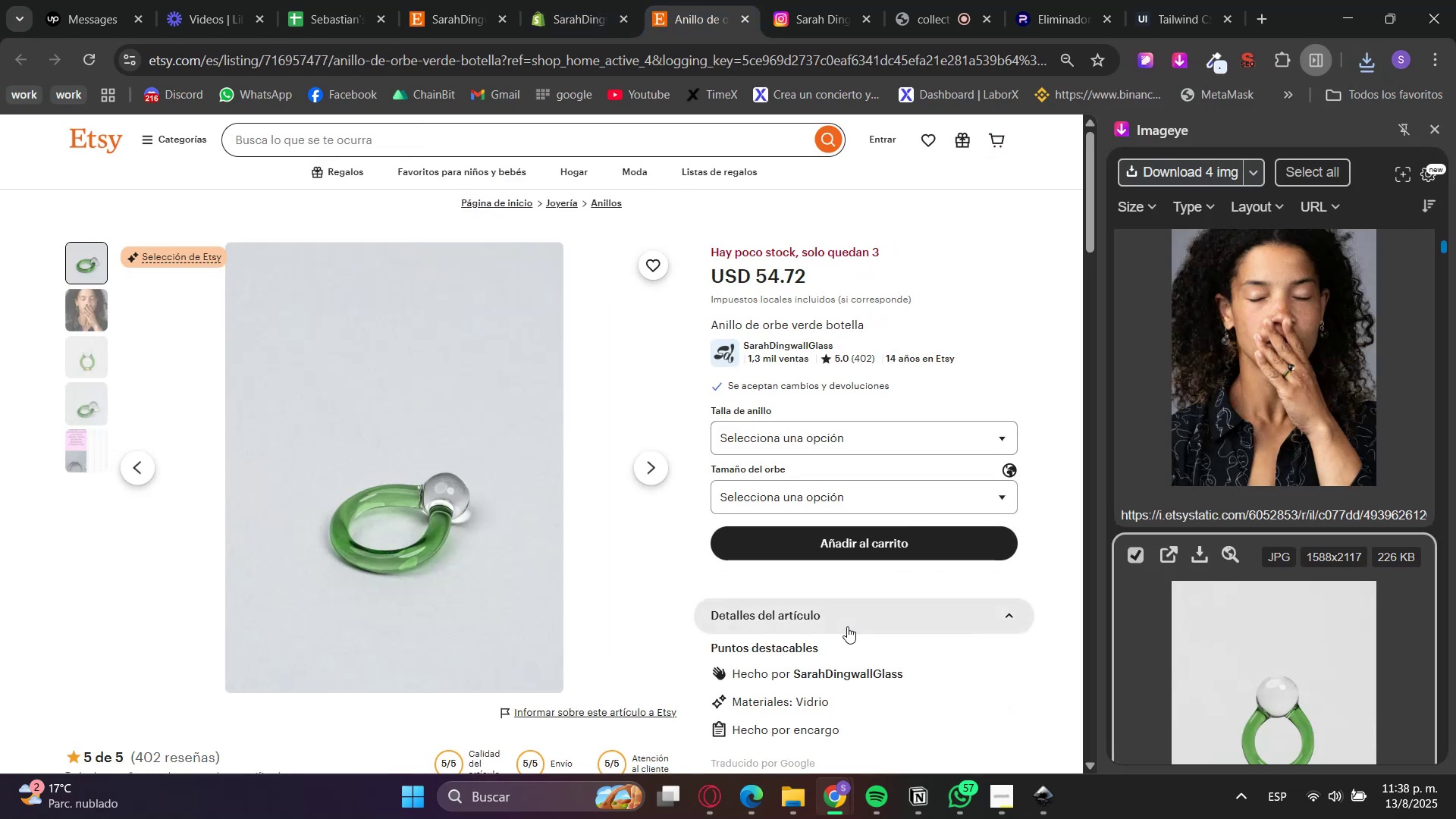 
scroll: coordinate [839, 647], scroll_direction: down, amount: 1.0
 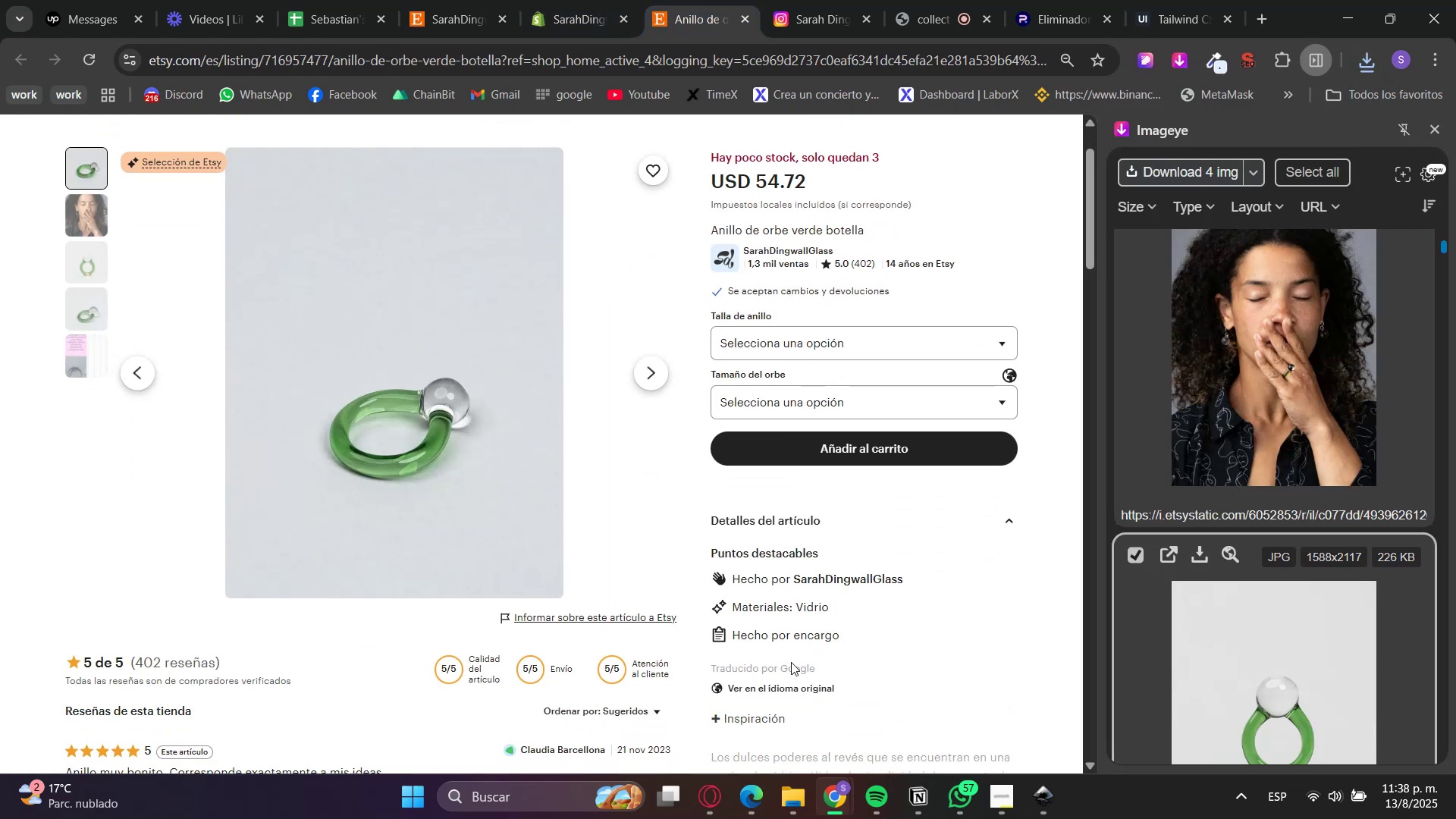 
left_click([792, 686])
 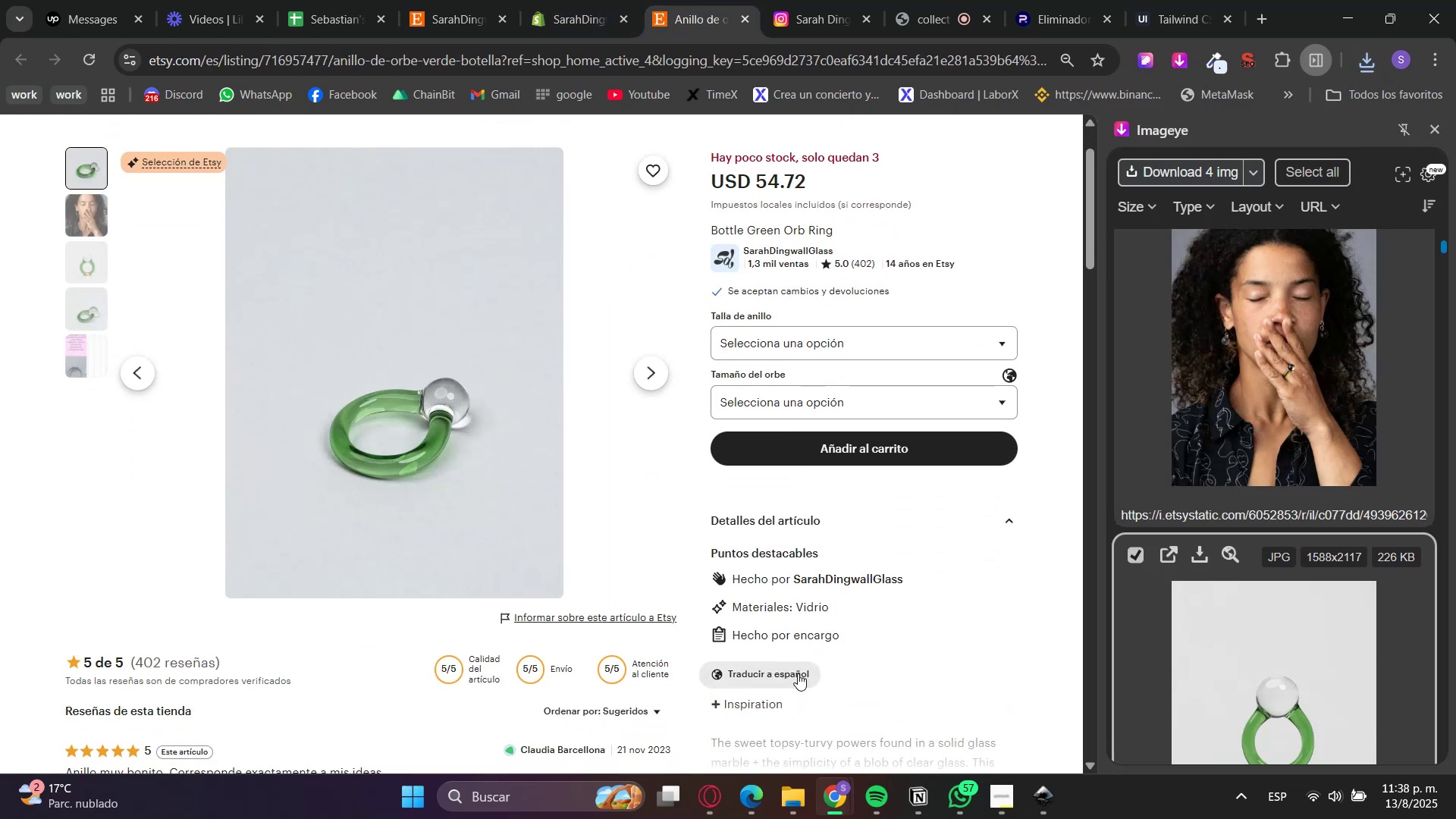 
scroll: coordinate [802, 679], scroll_direction: down, amount: 3.0
 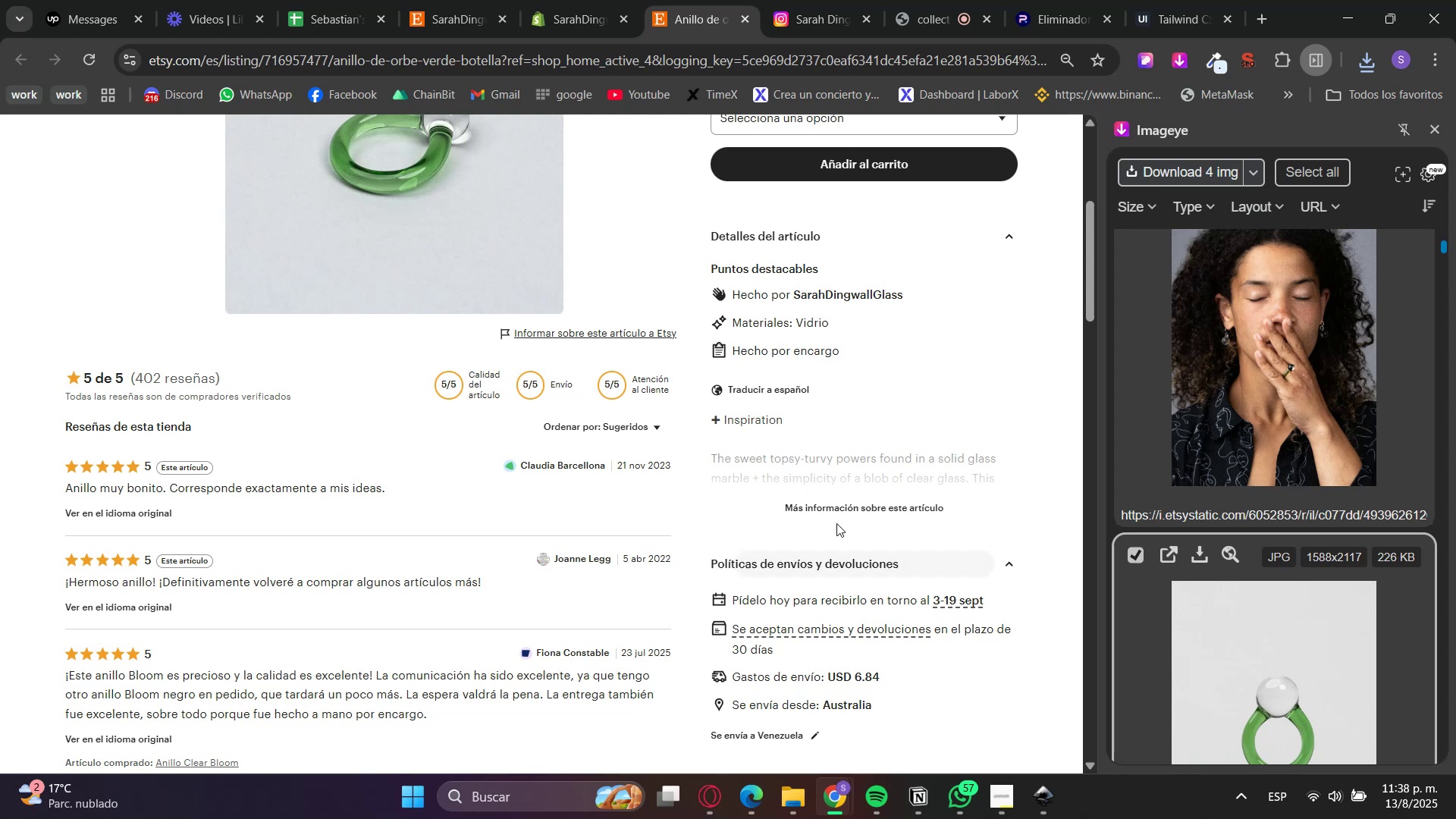 
double_click([845, 507])
 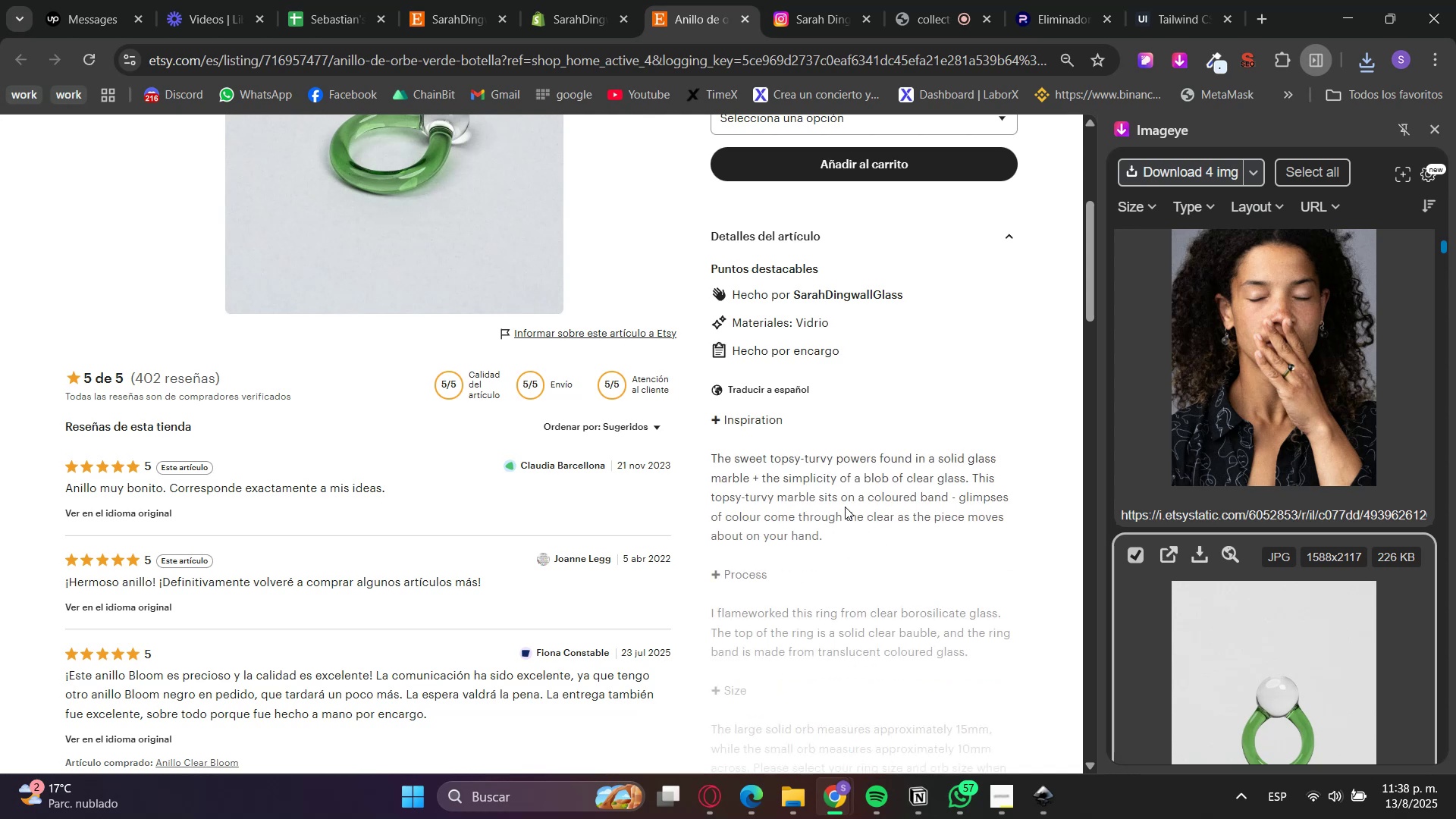 
scroll: coordinate [845, 507], scroll_direction: up, amount: 5.0
 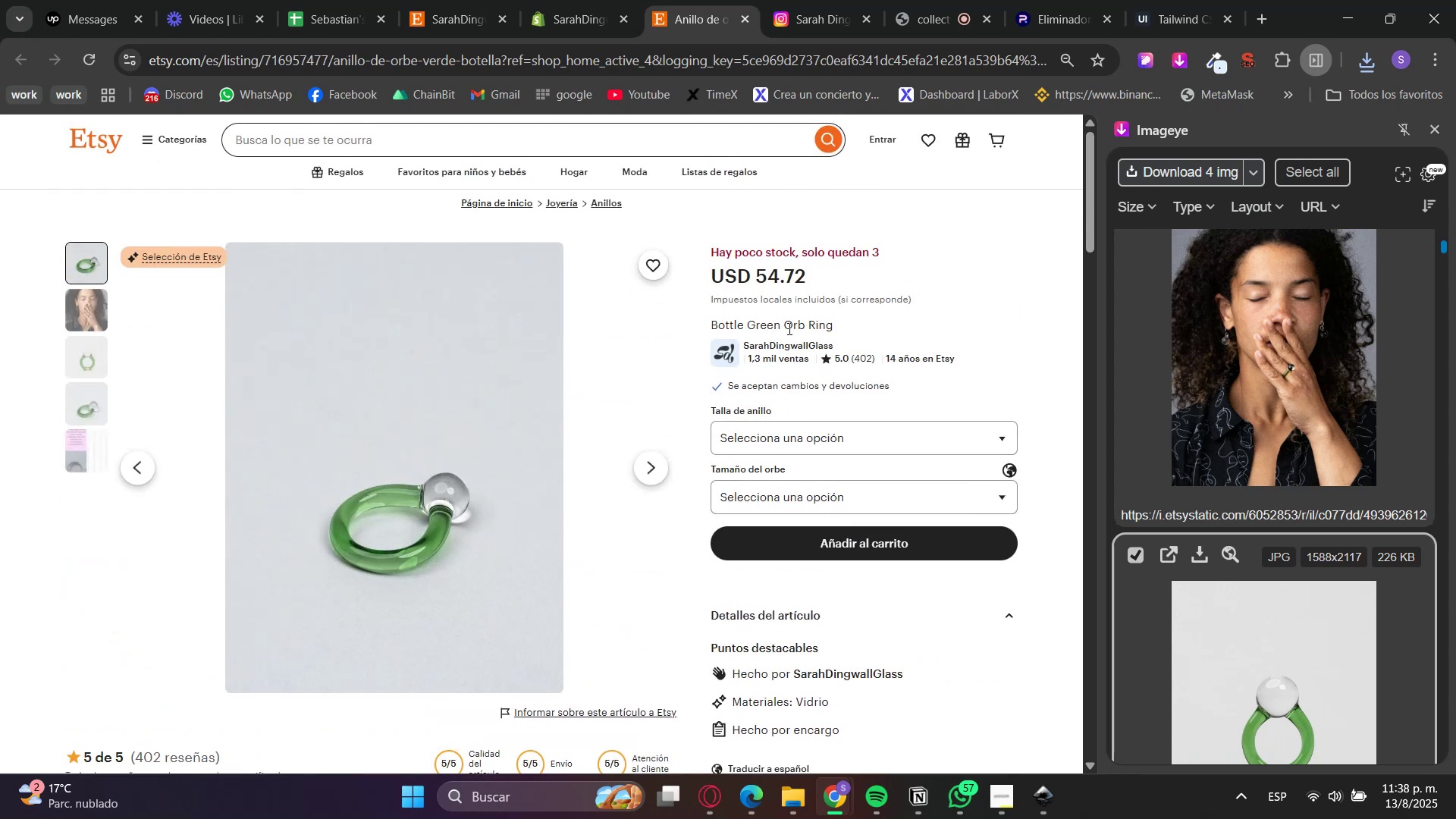 
double_click([780, 318])
 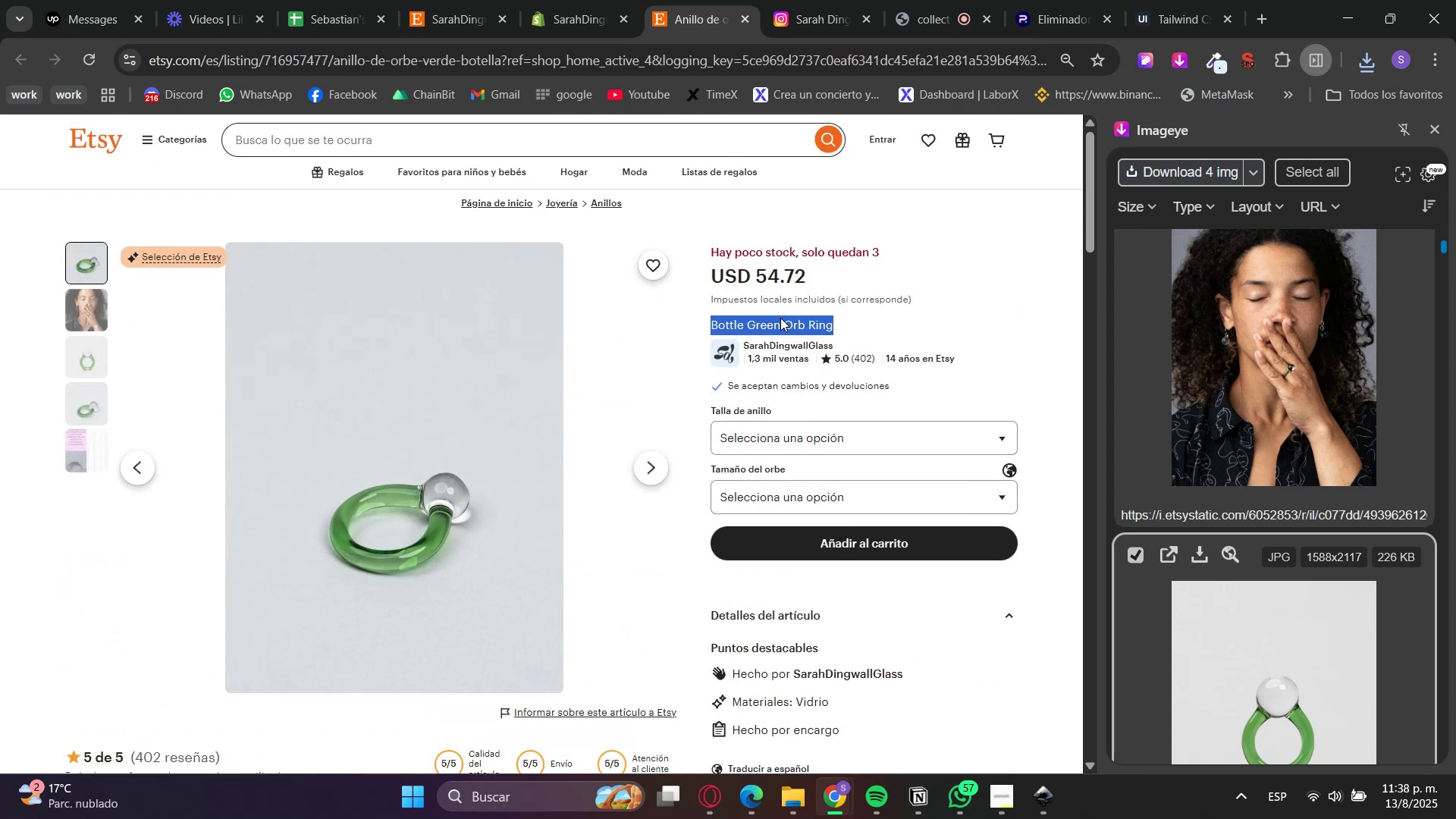 
triple_click([780, 318])
 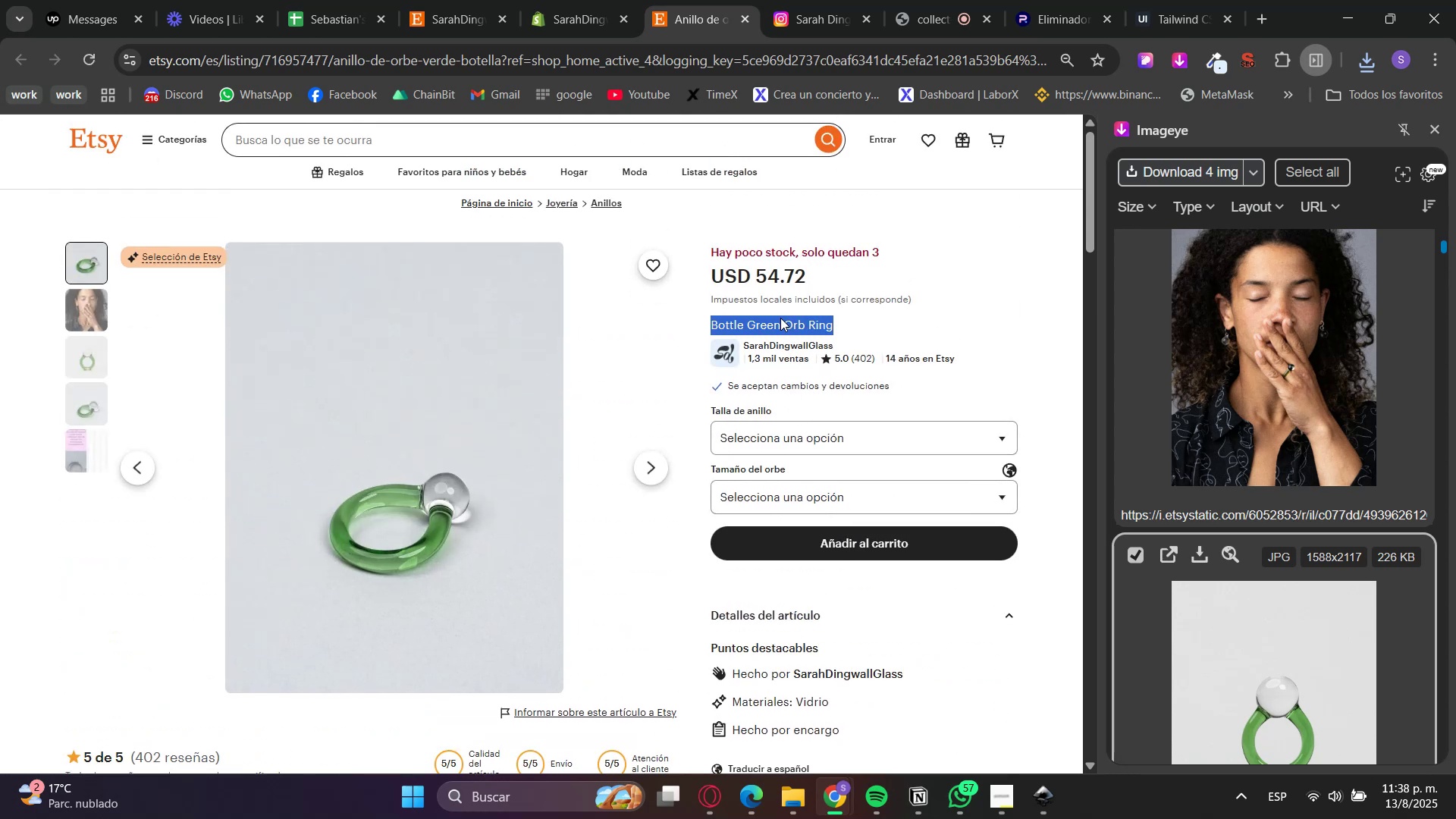 
triple_click([780, 318])
 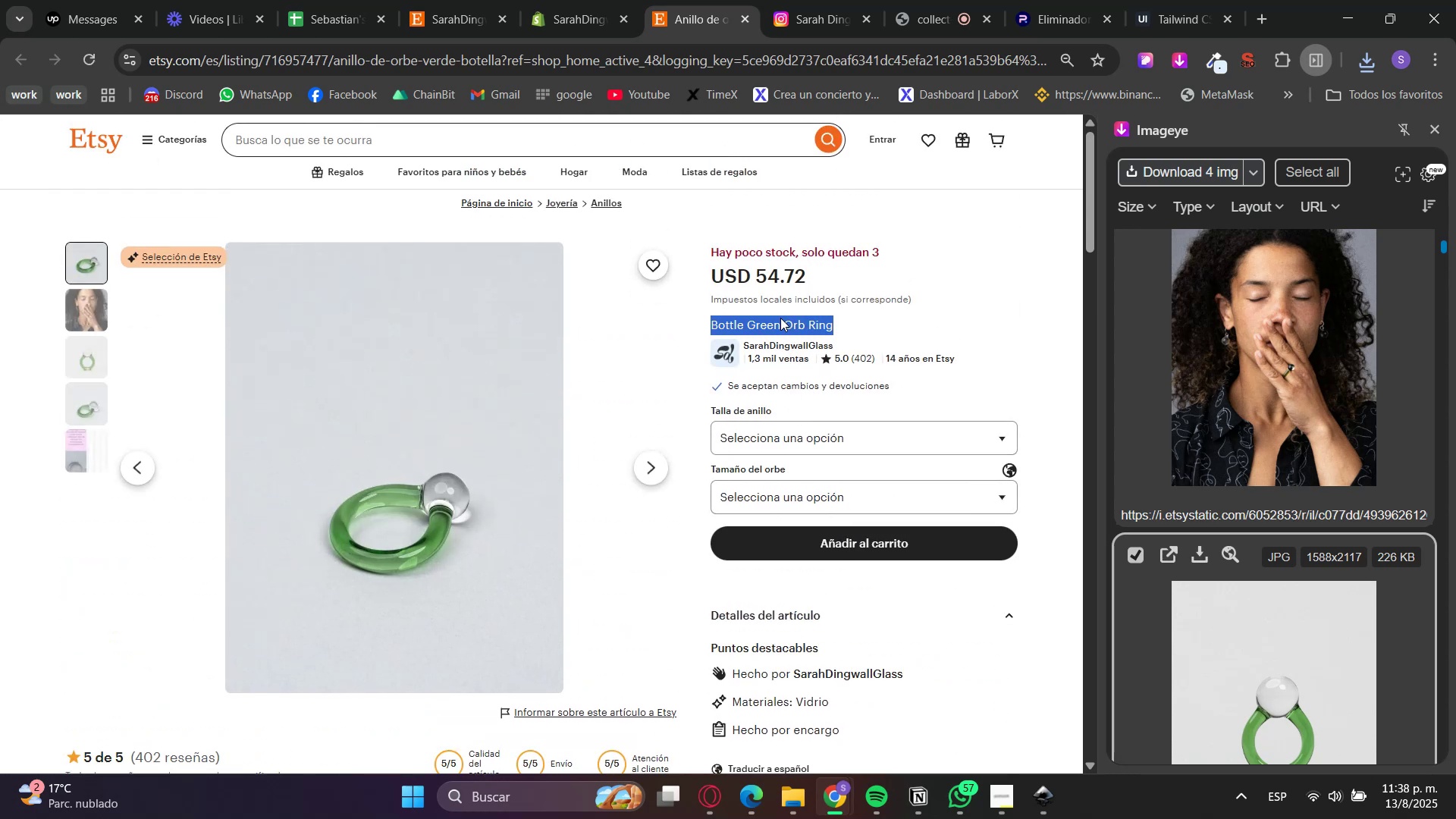 
key(Control+C)
 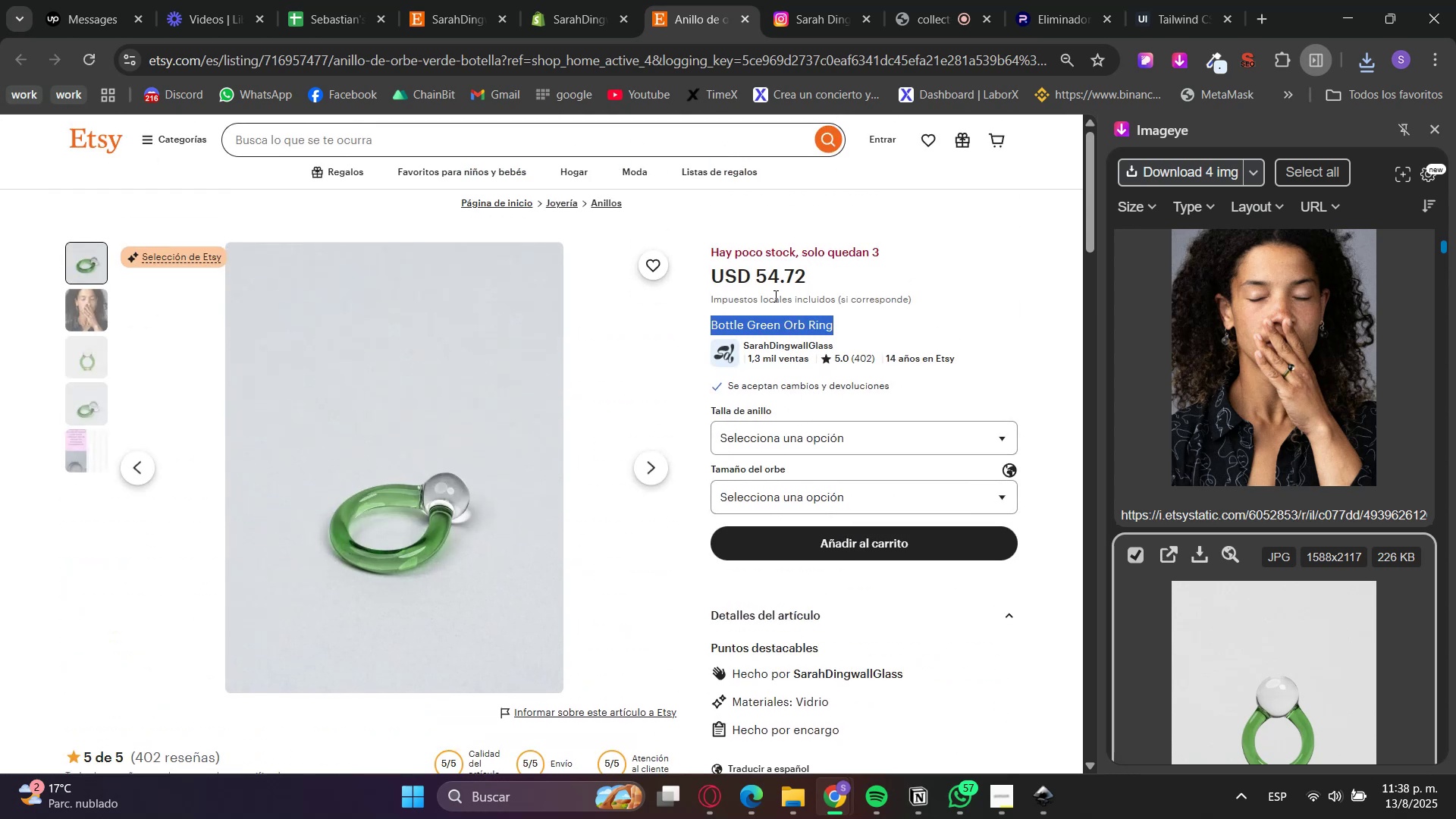 
key(Control+C)
 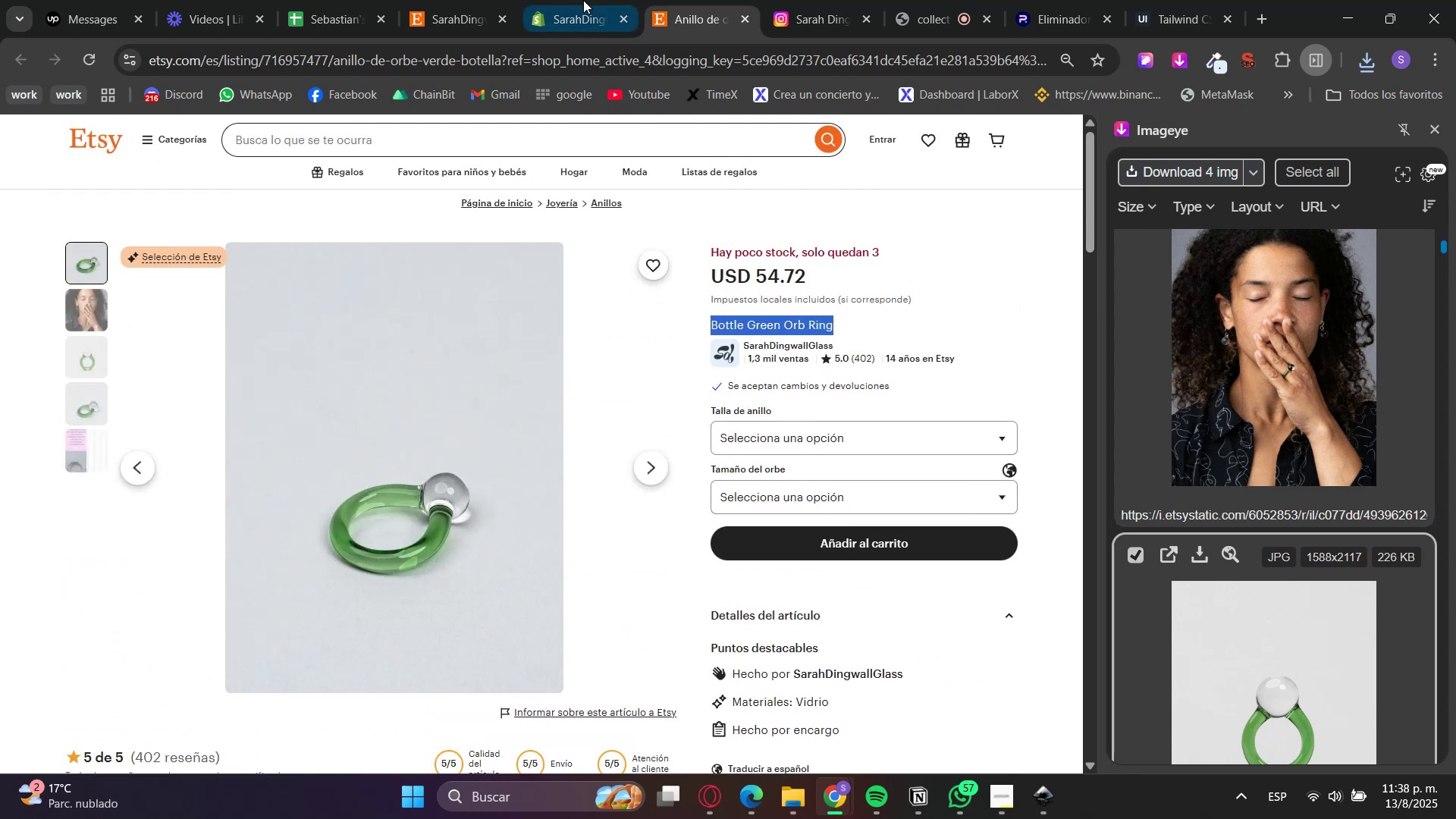 
key(Control+V)
 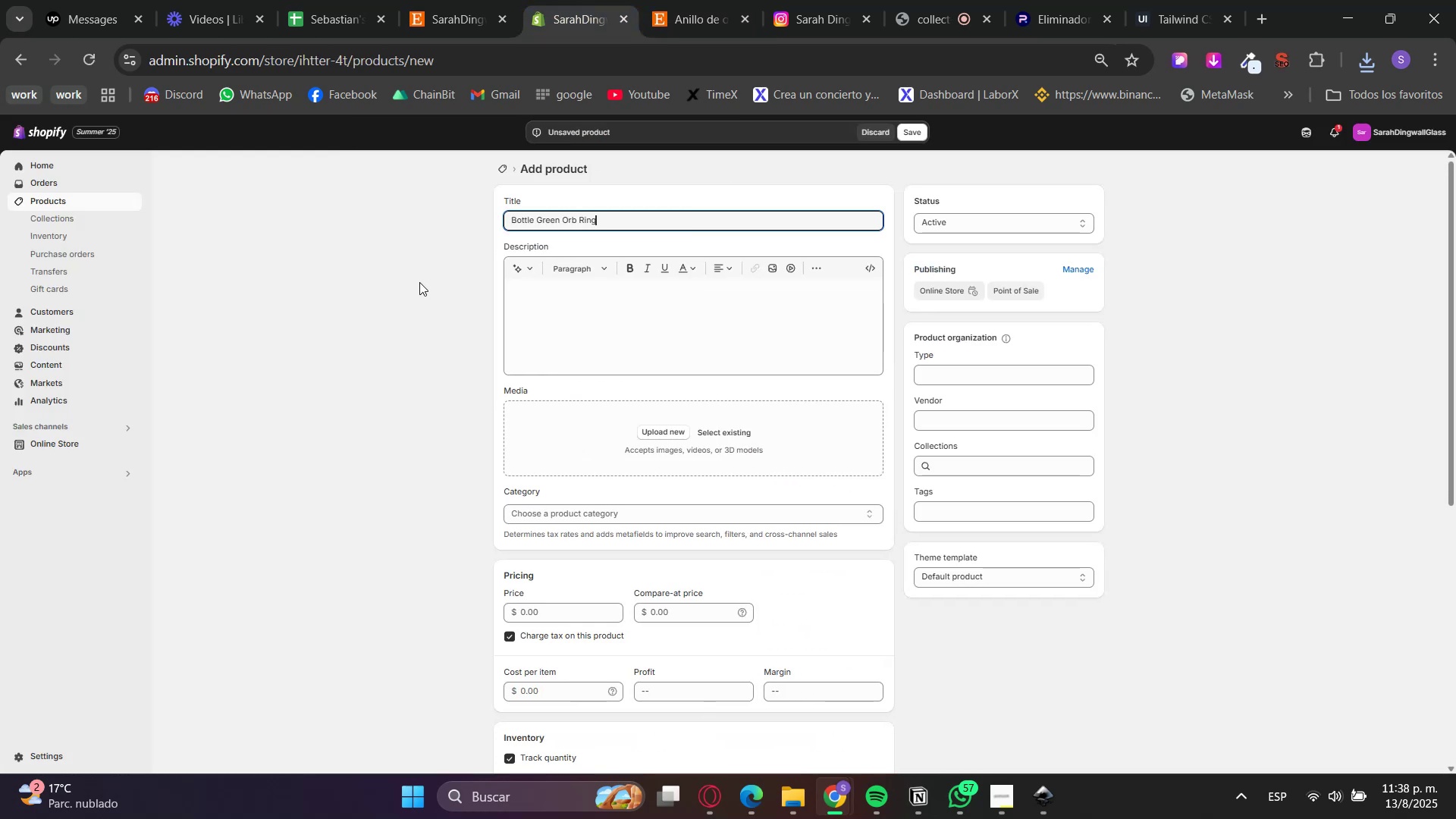 
left_click_drag(start_coordinate=[419, 282], to_coordinate=[422, 330])
 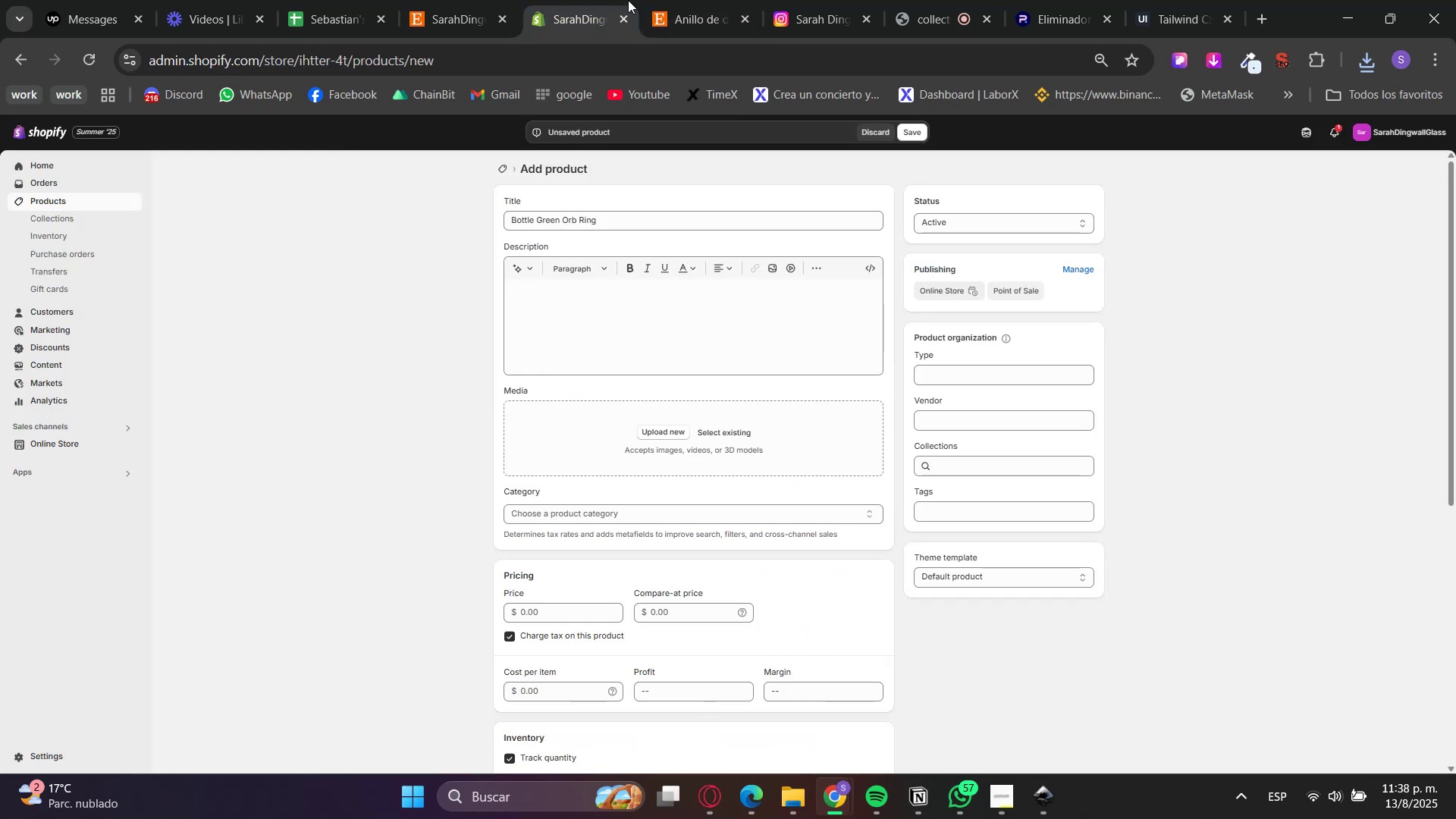 
double_click([697, 0])
 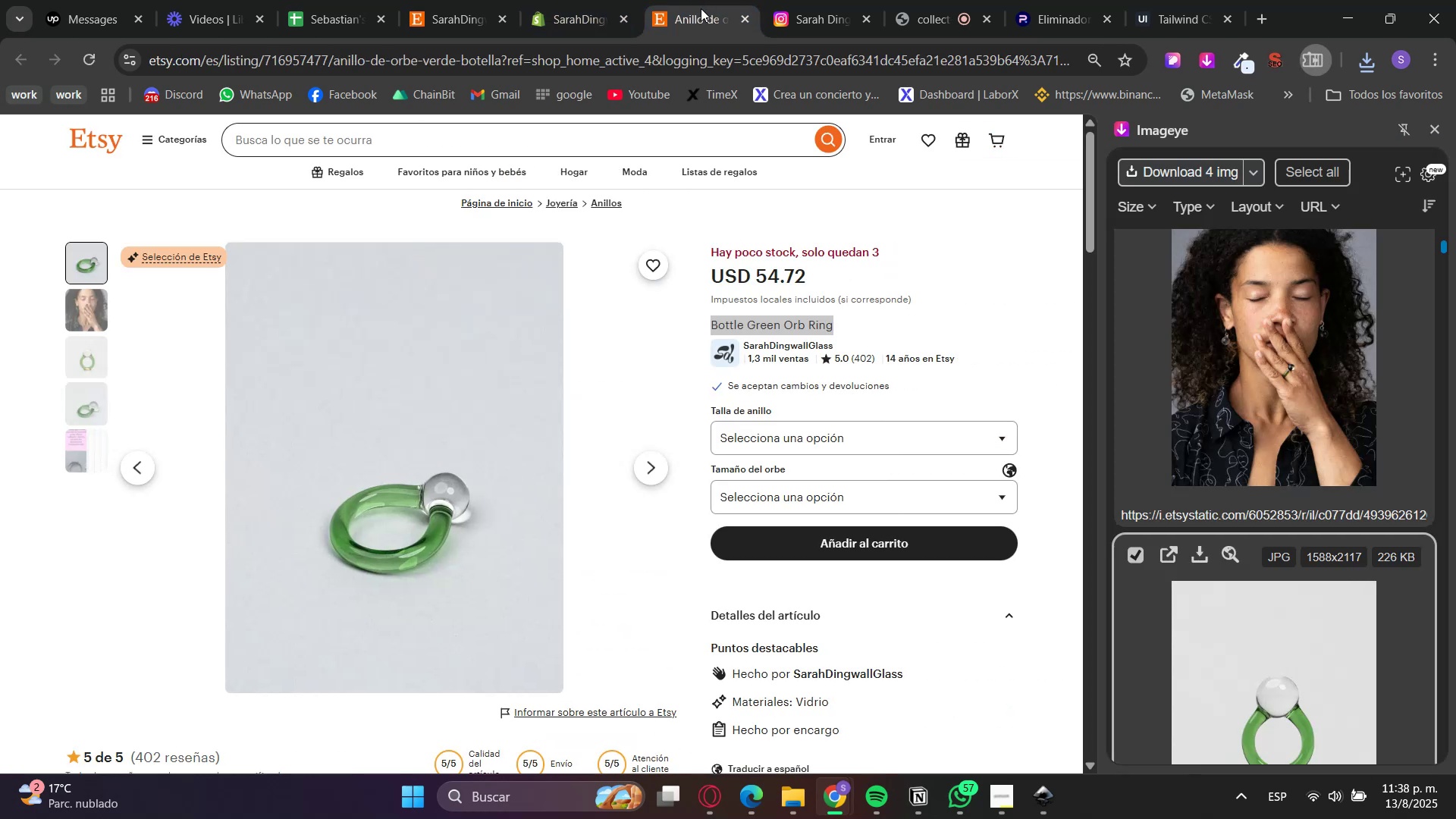 
scroll: coordinate [862, 483], scroll_direction: down, amount: 4.0
 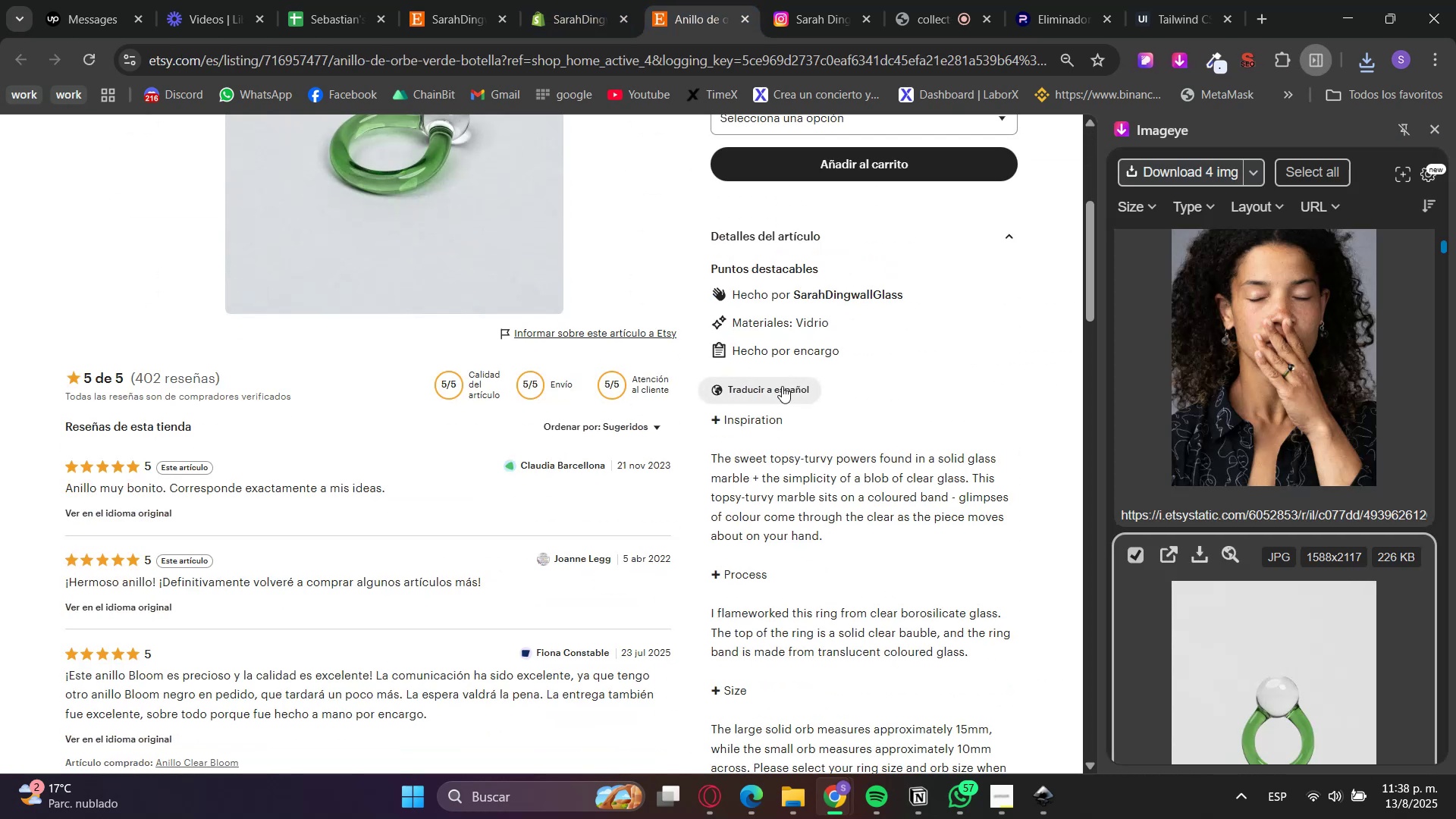 
double_click([774, 416])
 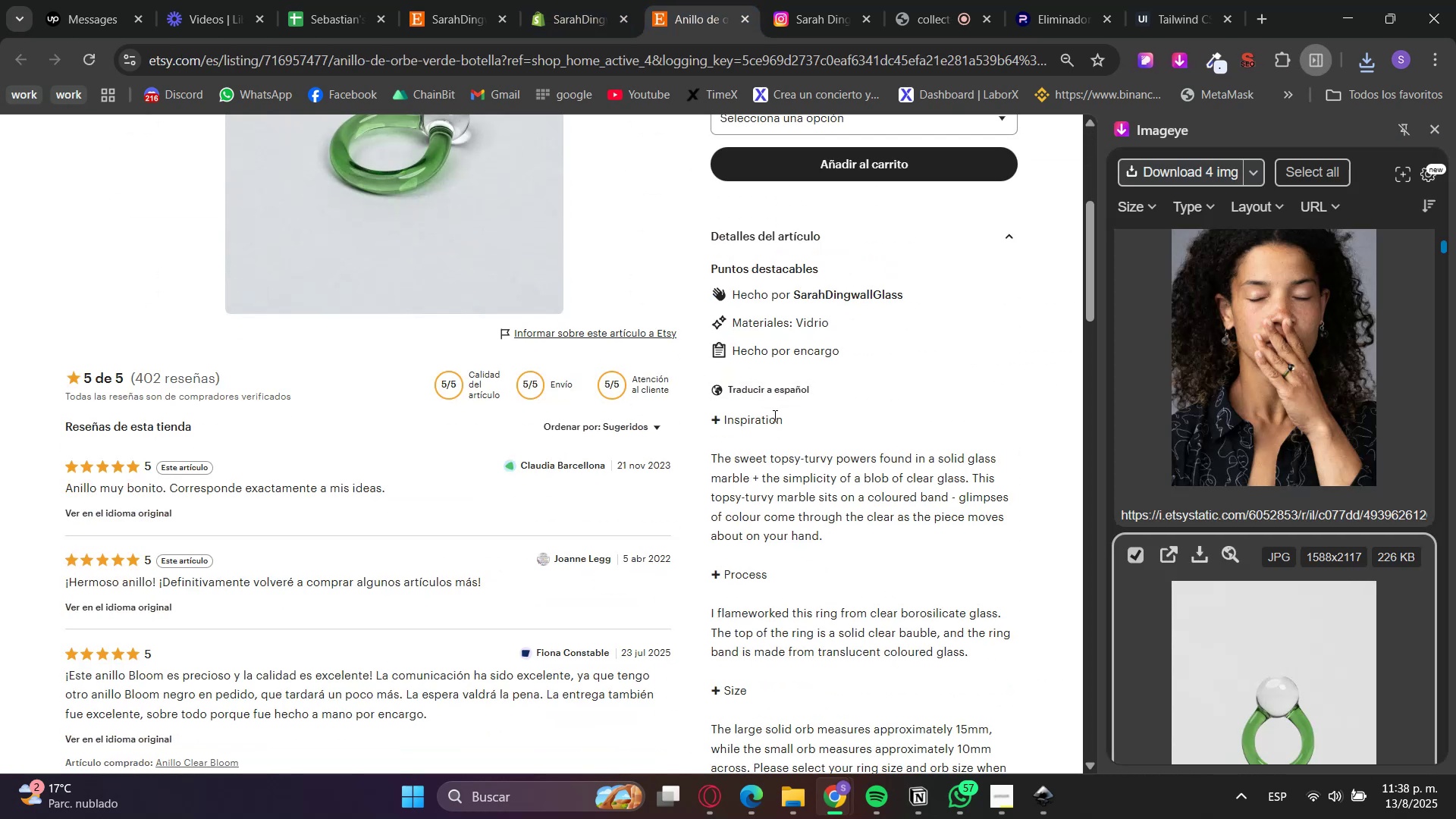 
left_click_drag(start_coordinate=[774, 416], to_coordinate=[806, 526])
 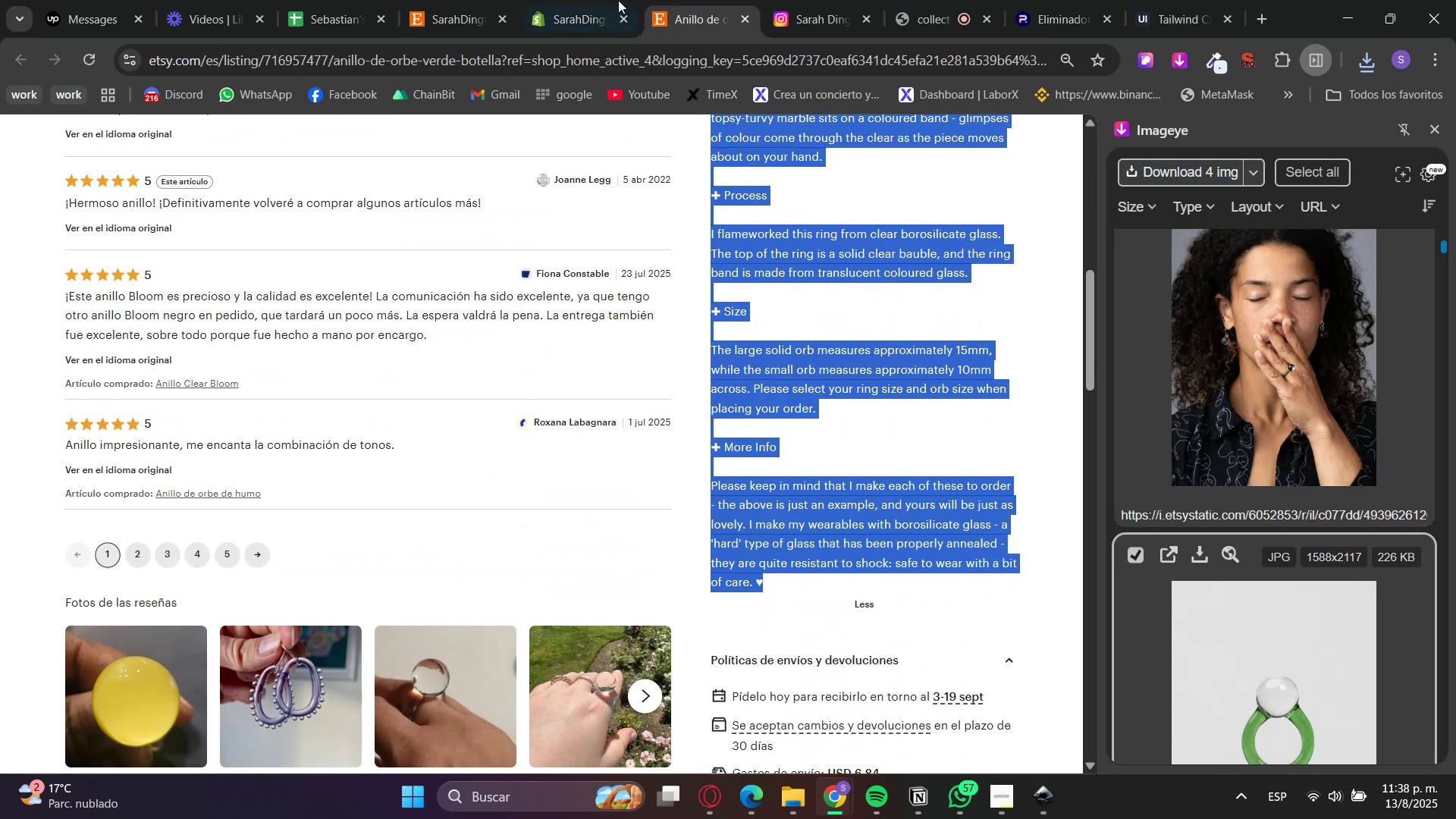 
scroll: coordinate [817, 518], scroll_direction: down, amount: 4.0
 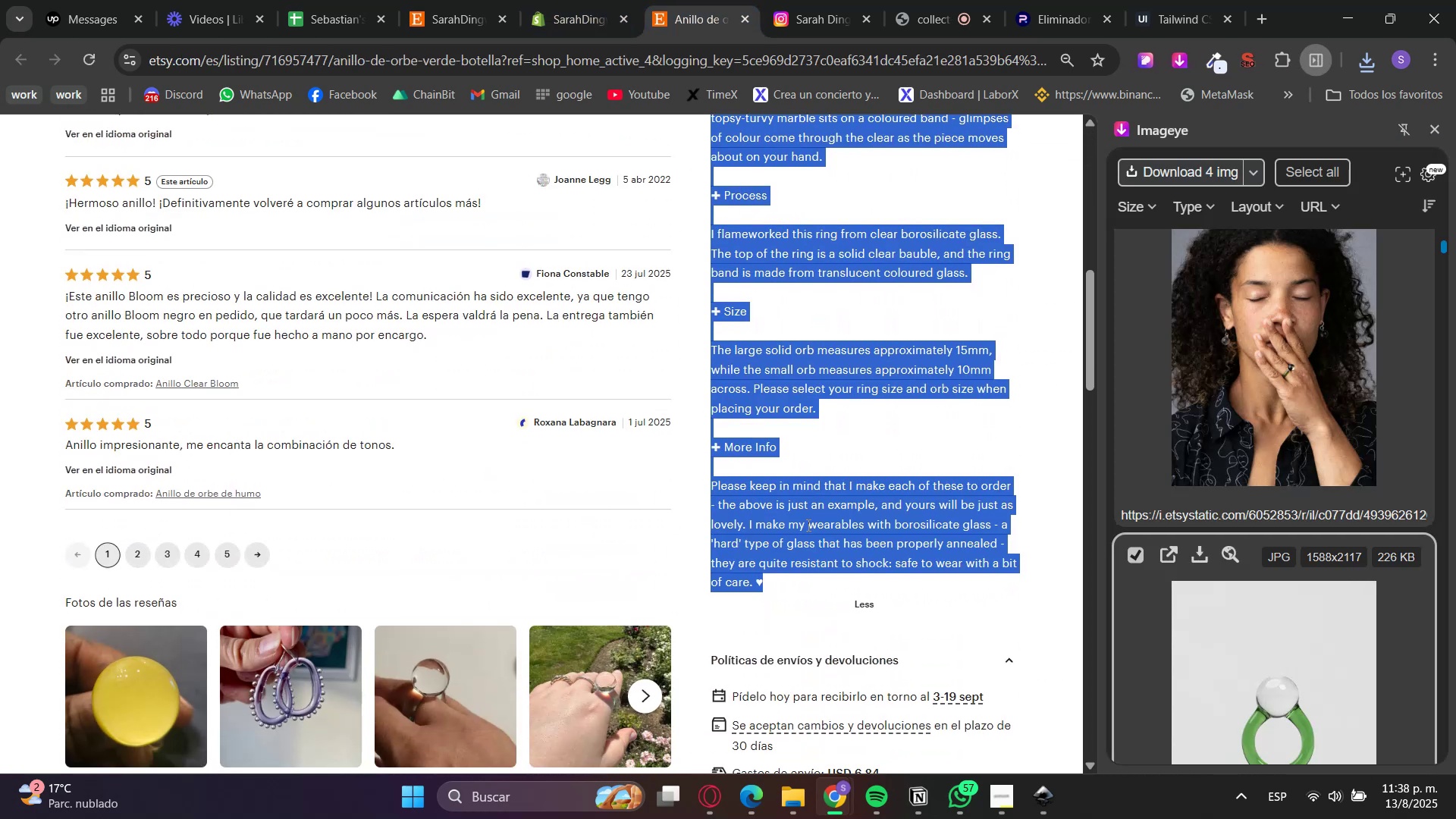 
key(Control+C)
 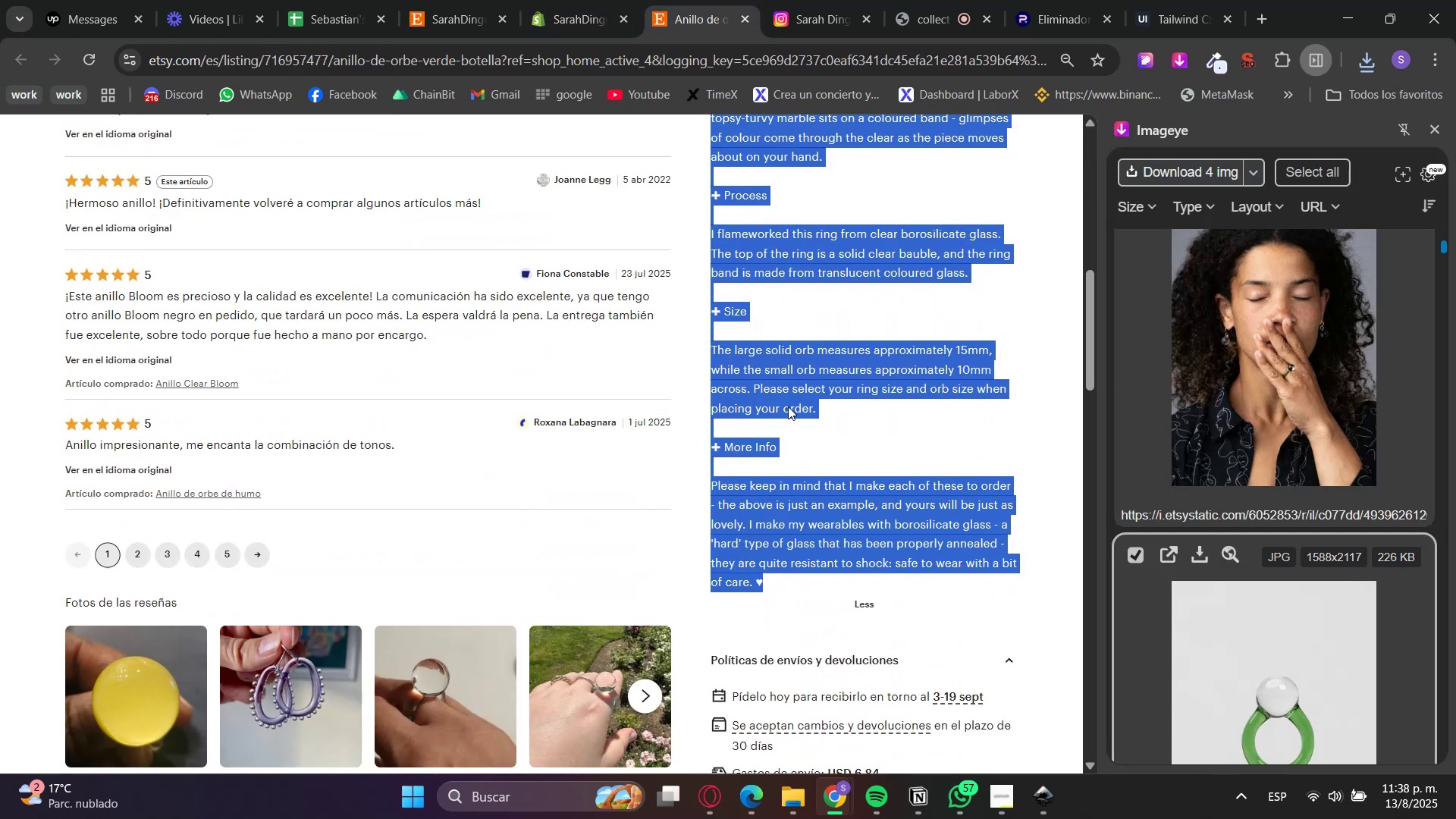 
key(Control+C)
 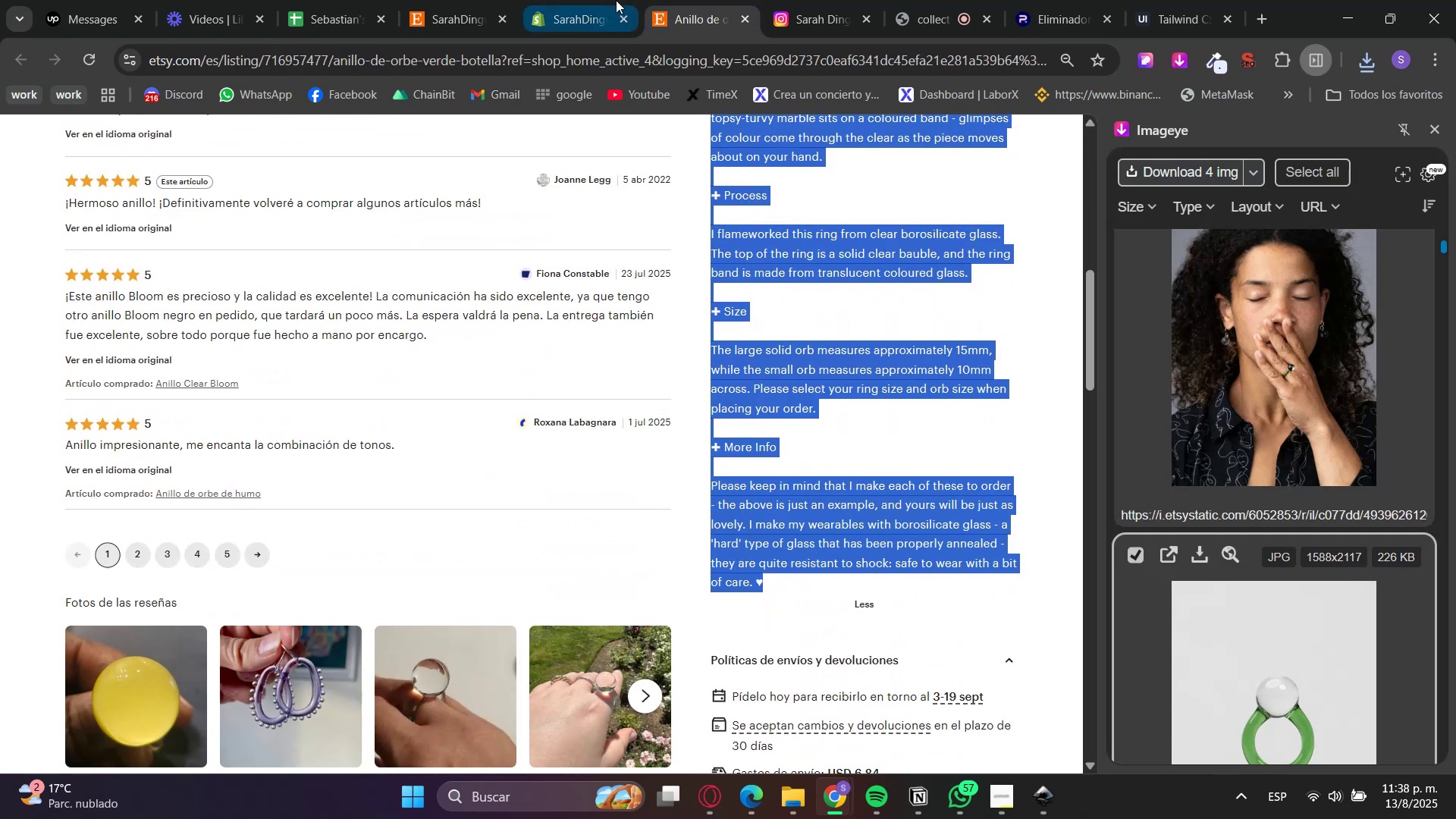 
left_click([617, 0])
 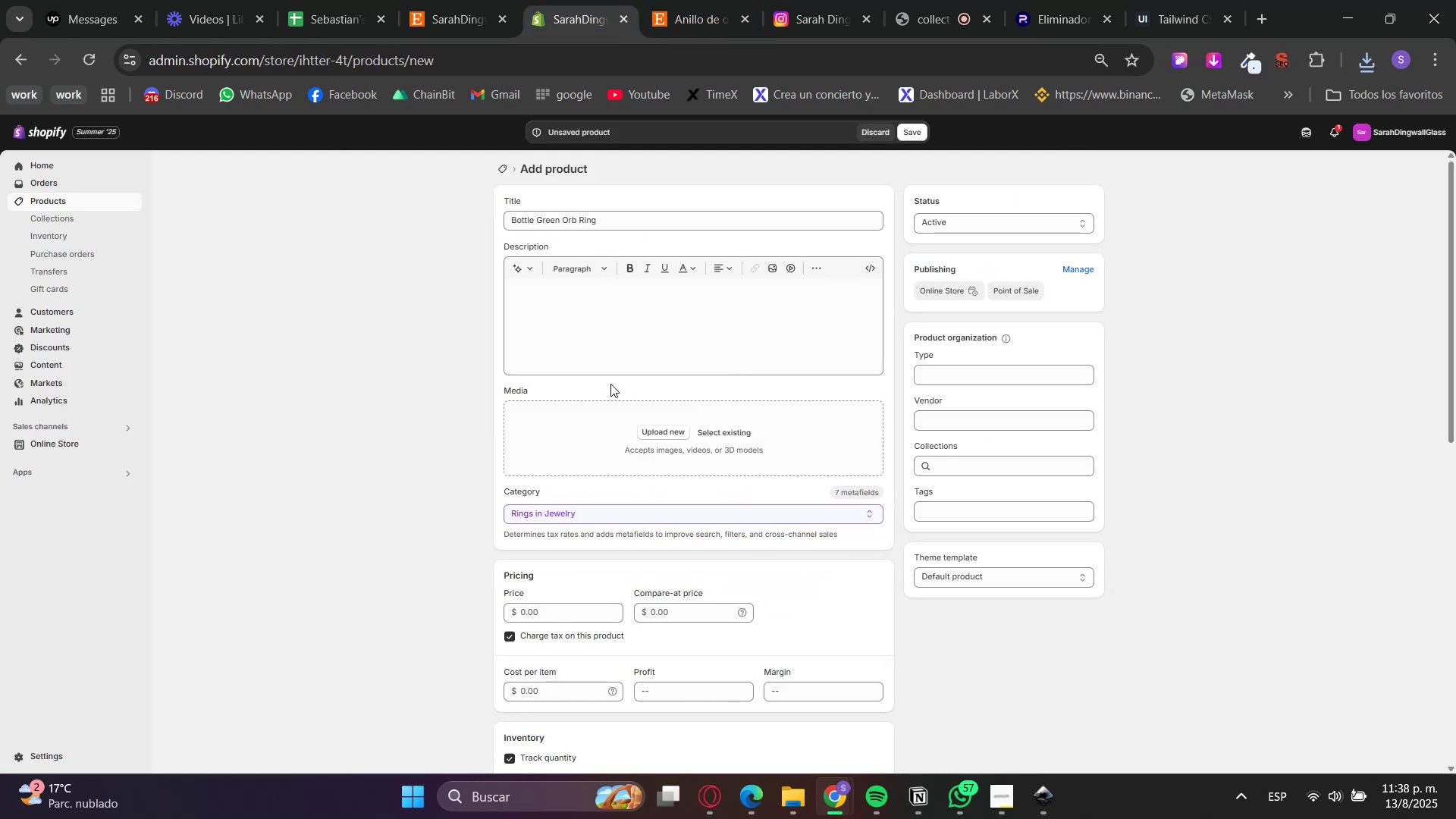 
double_click([614, 352])
 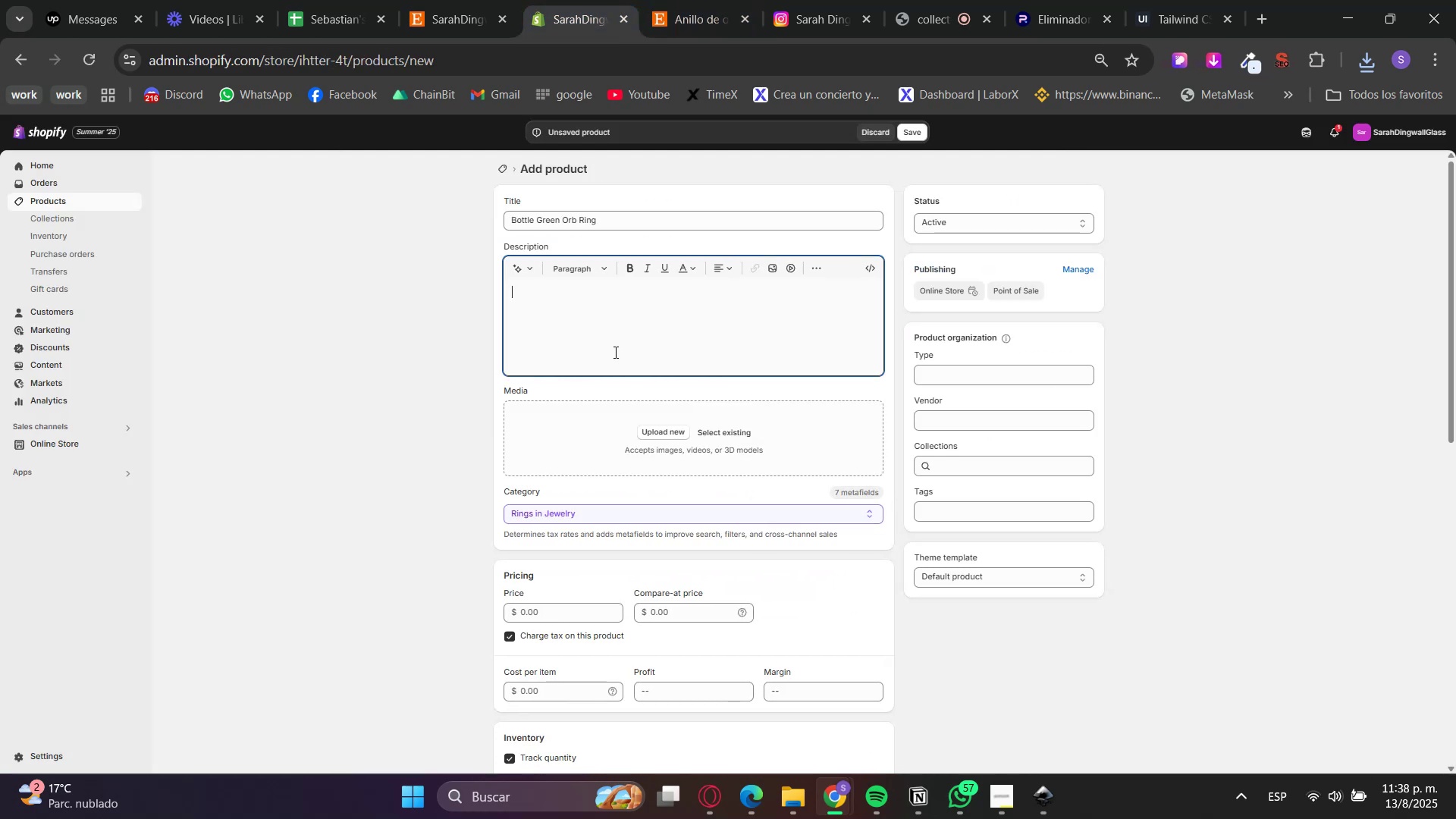 
key(Control+V)
 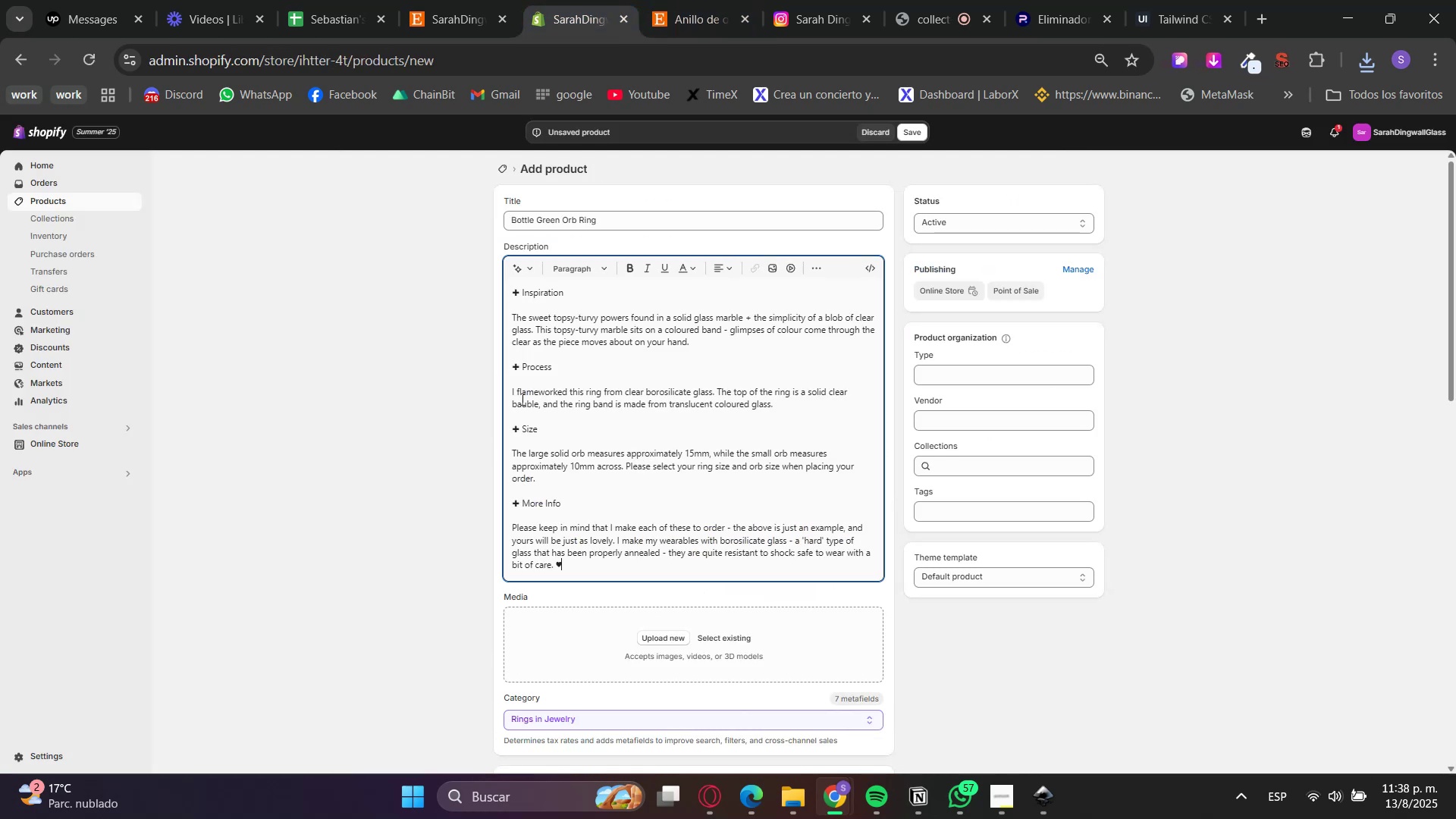 
left_click([380, 435])
 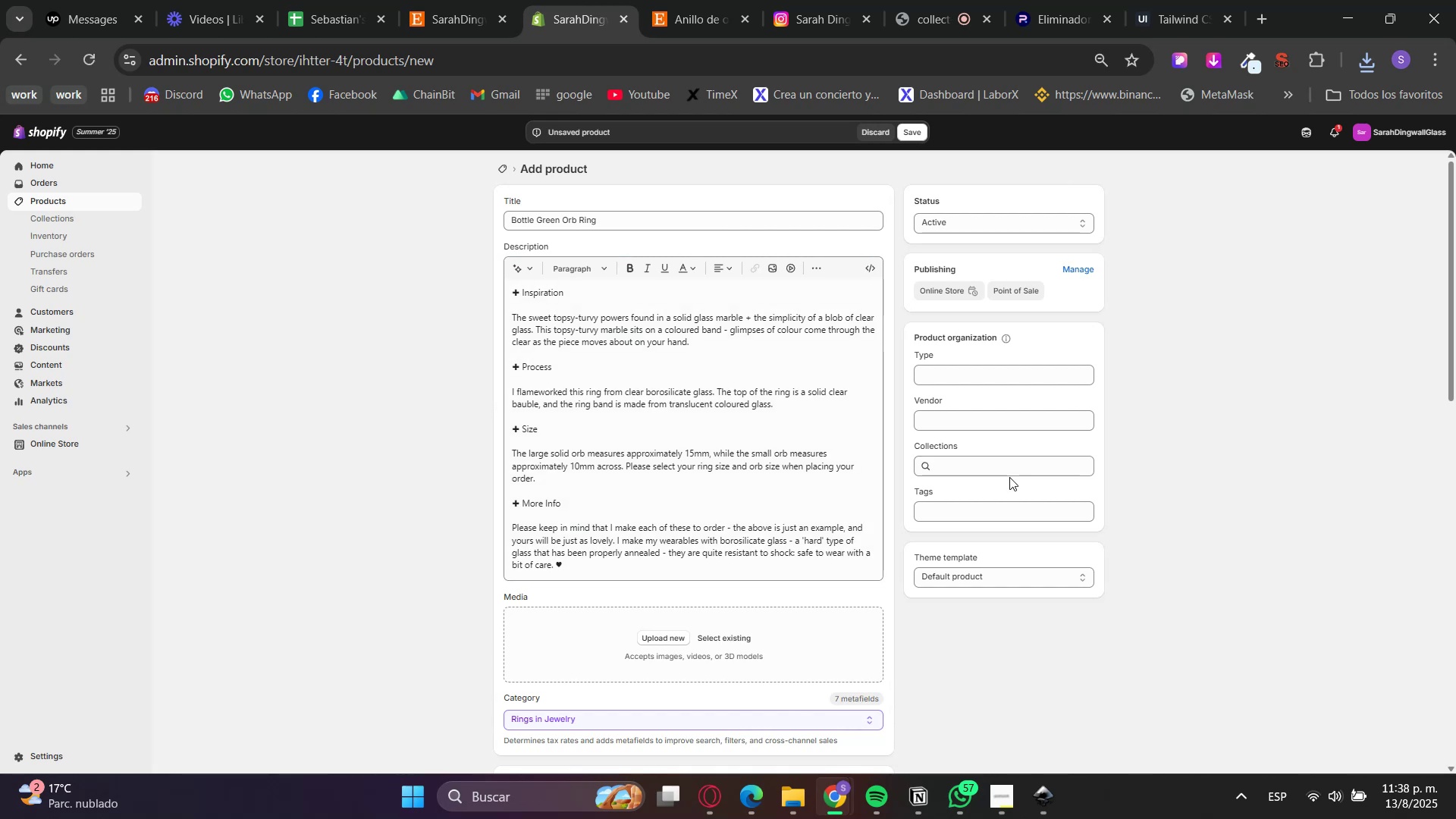 
left_click([1007, 472])
 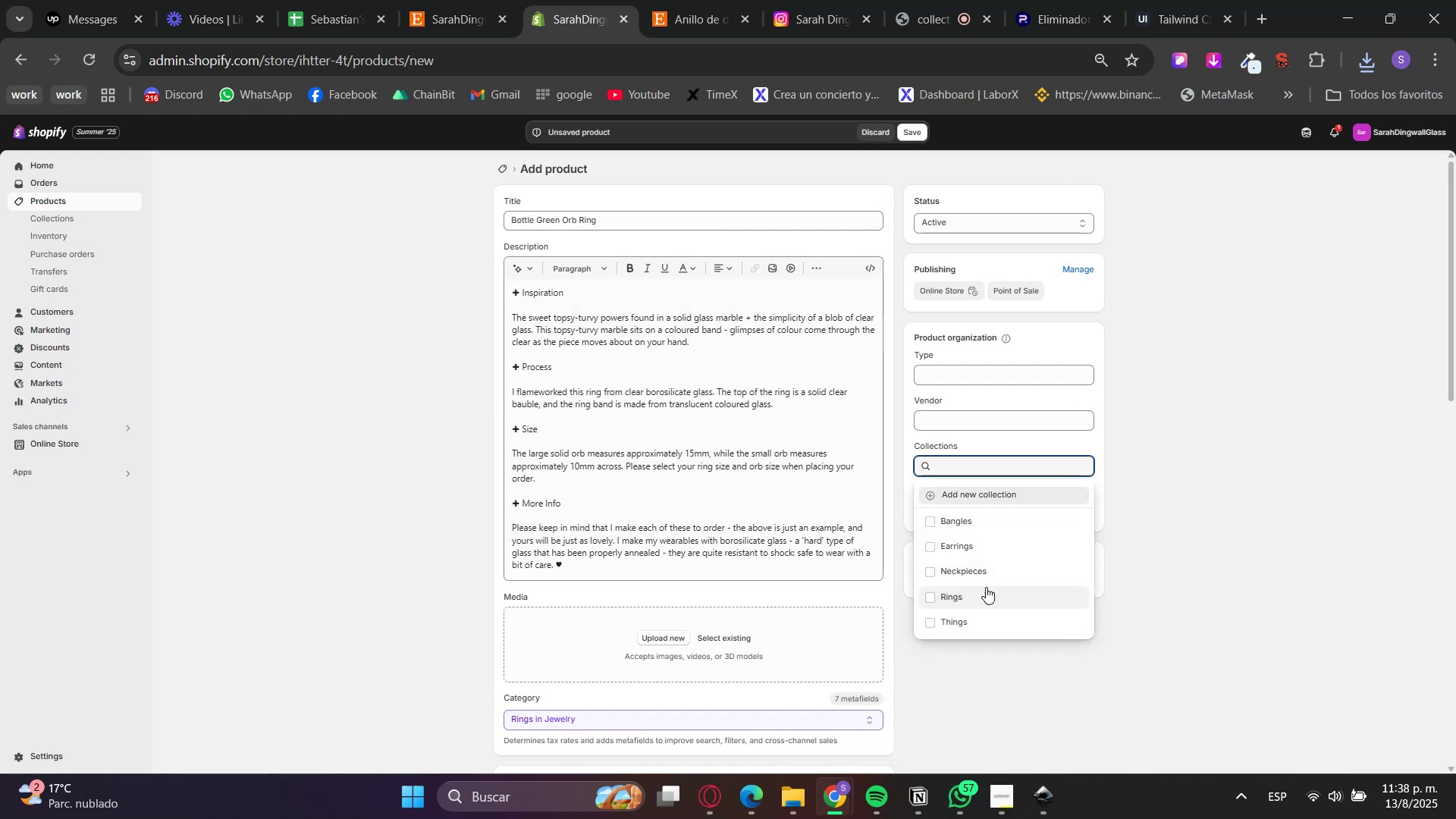 
left_click([982, 592])
 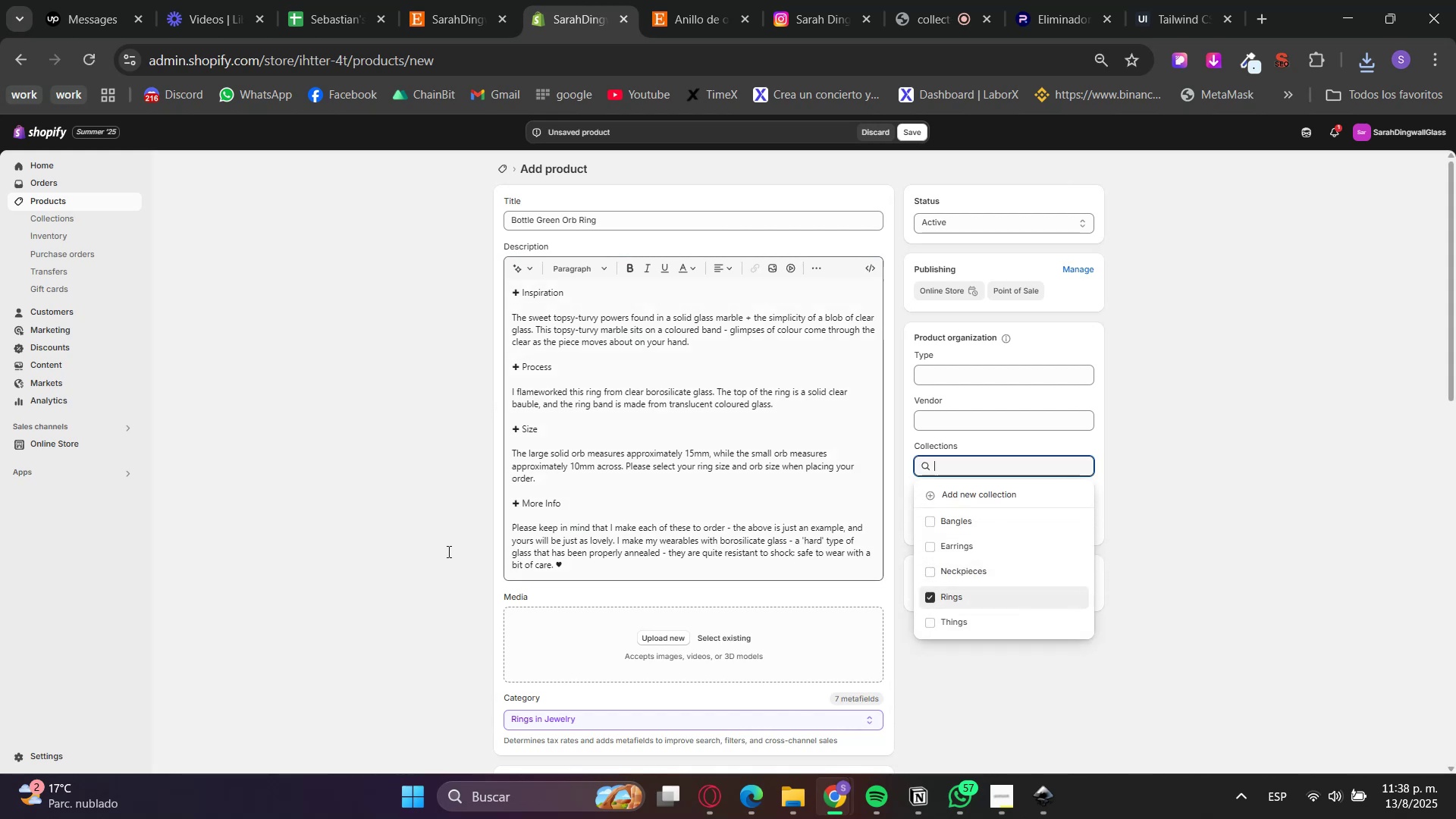 
left_click([419, 554])
 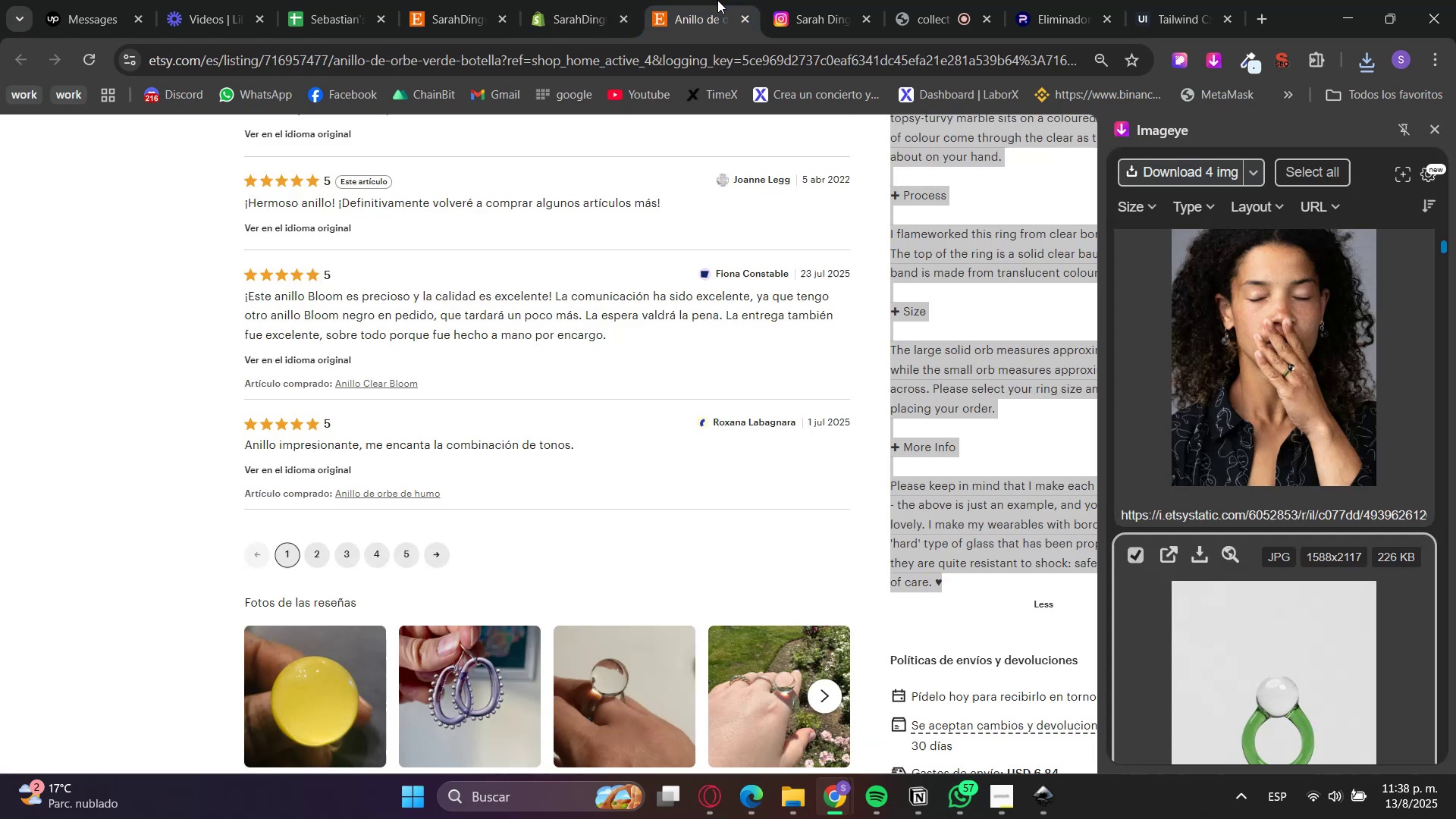 
left_click([537, 0])
 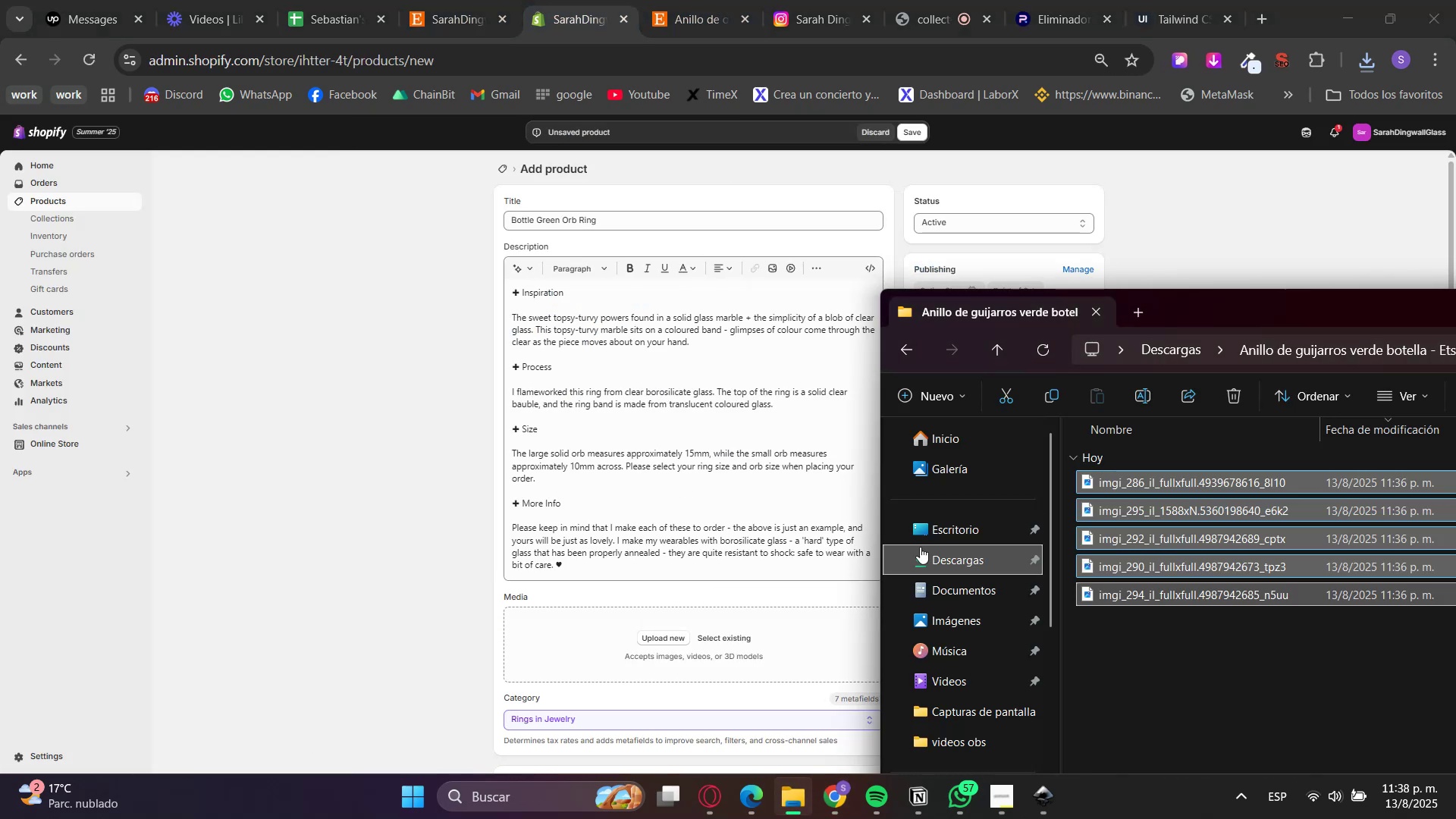 
left_click([968, 551])
 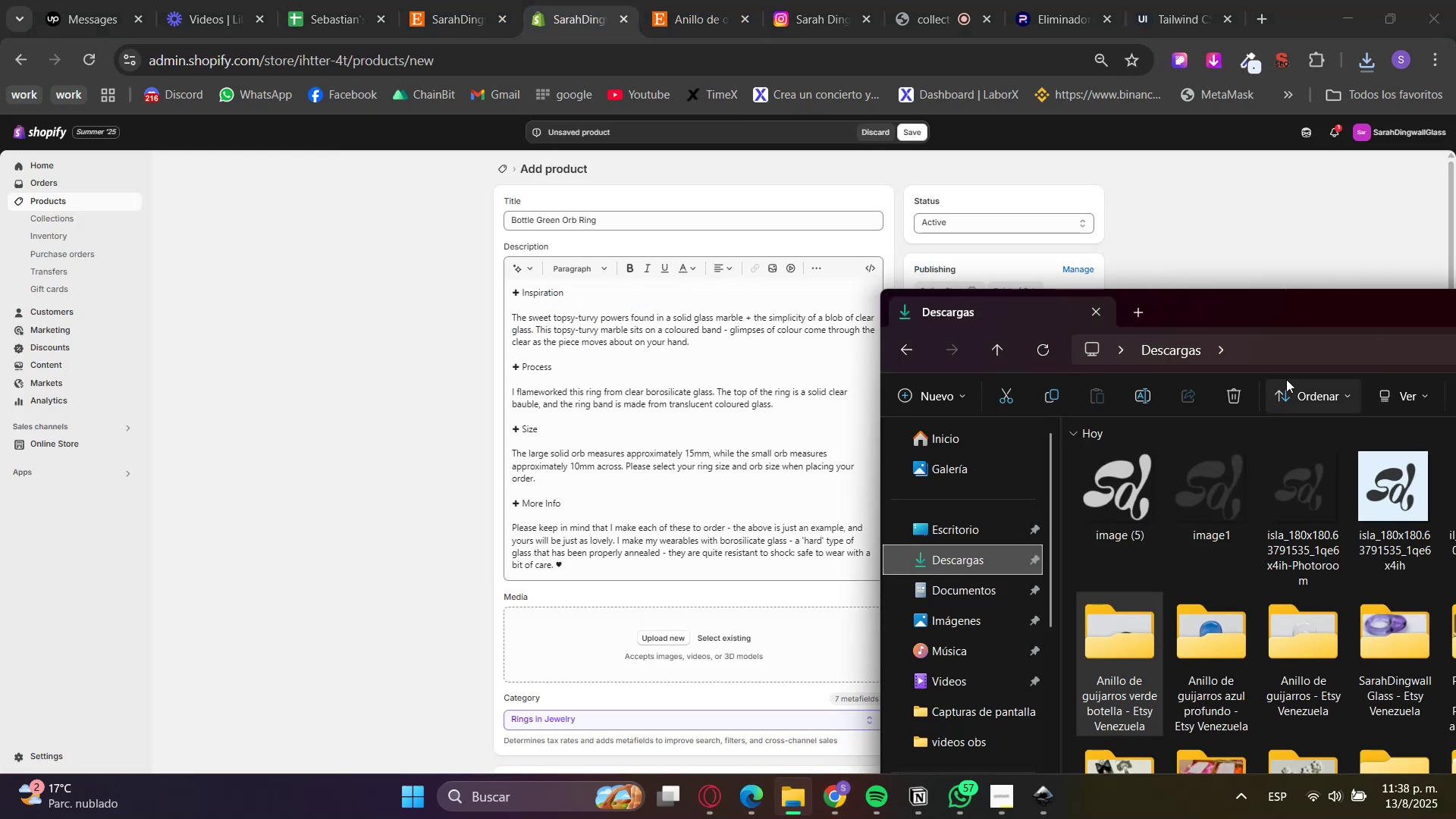 
left_click_drag(start_coordinate=[1272, 318], to_coordinate=[475, 297])
 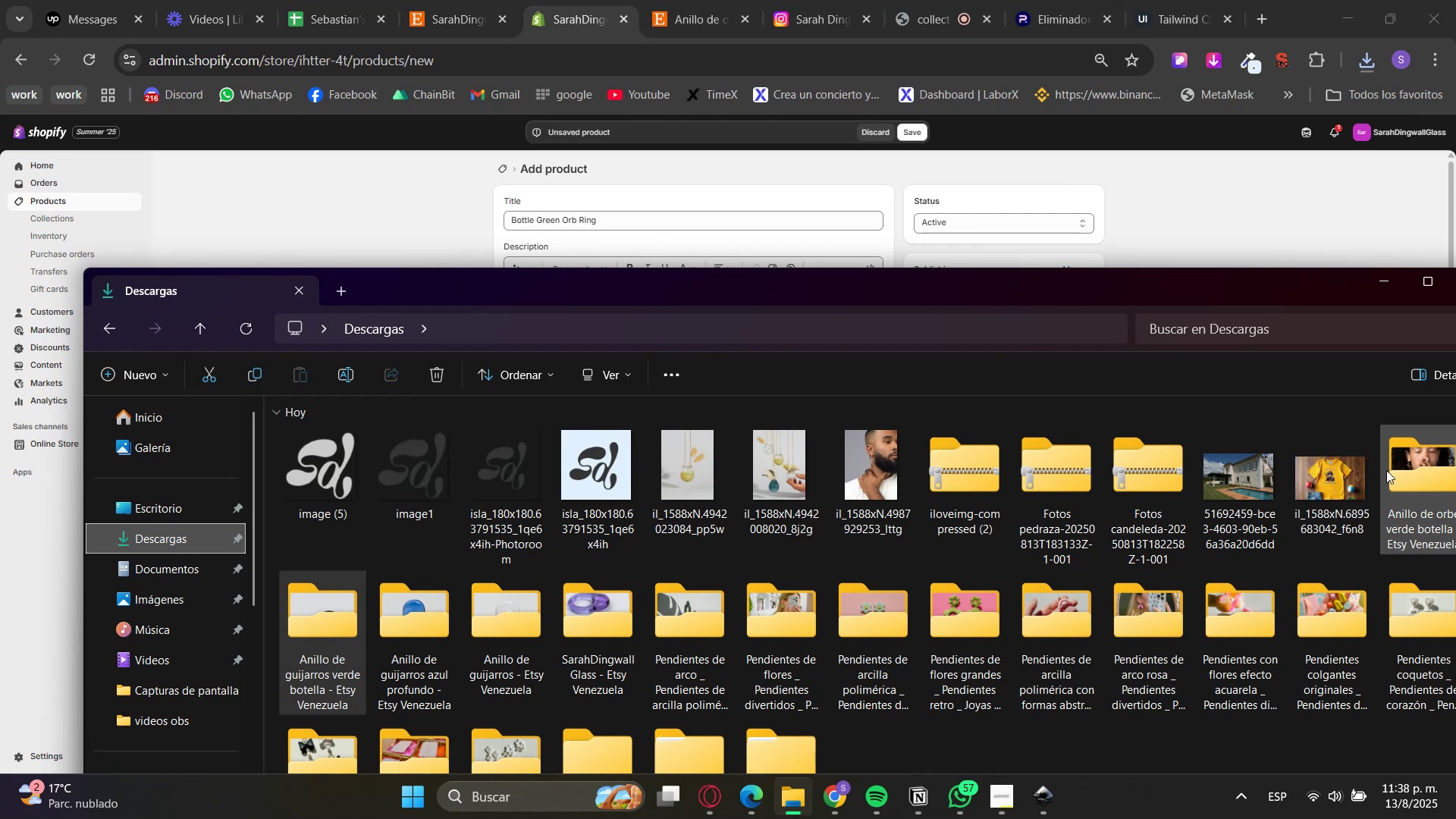 
double_click([1395, 472])
 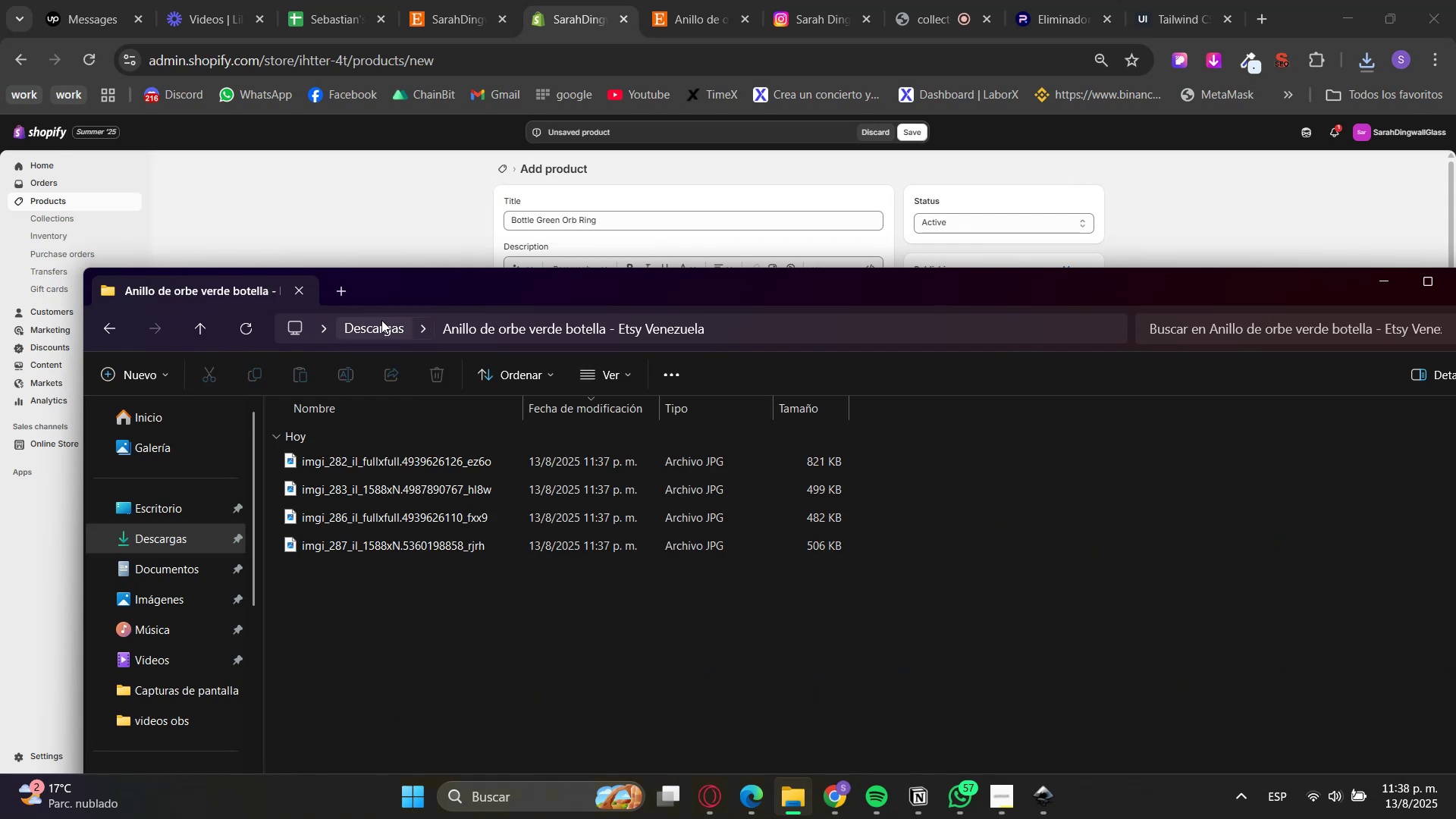 
left_click_drag(start_coordinate=[395, 292], to_coordinate=[1131, 371])
 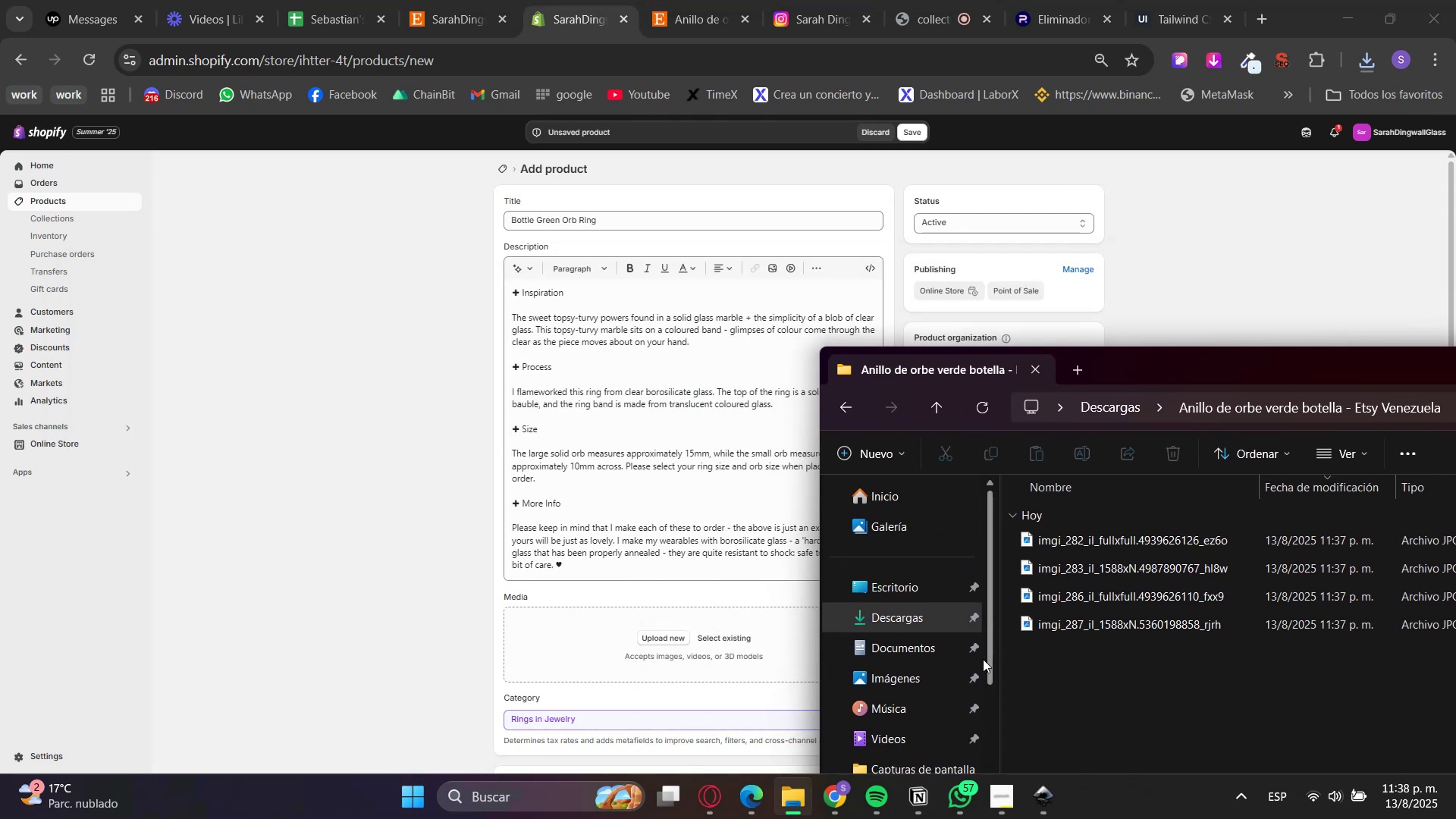 
left_click_drag(start_coordinate=[1037, 694], to_coordinate=[1072, 529])
 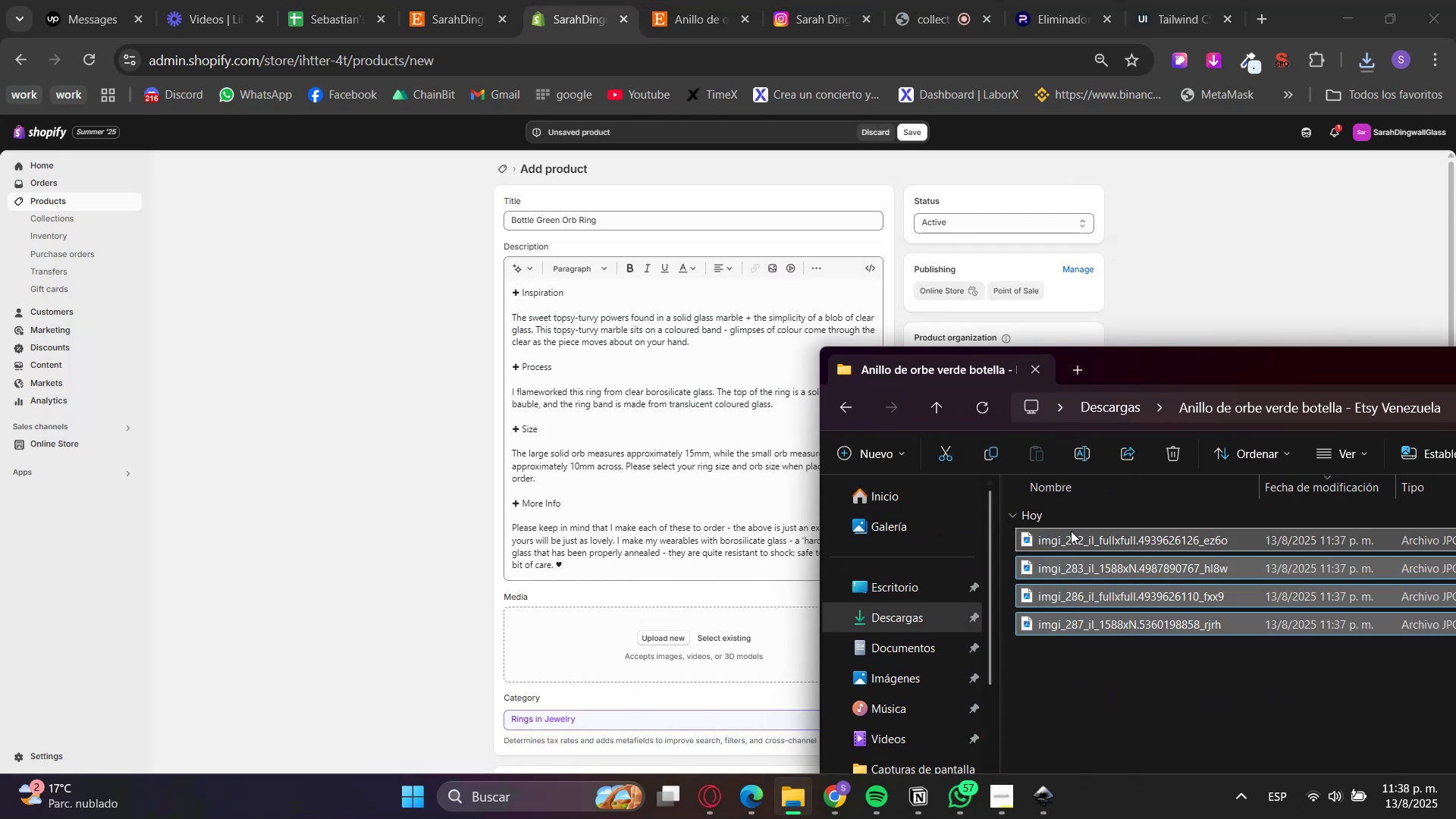 
left_click_drag(start_coordinate=[1065, 538], to_coordinate=[645, 651])
 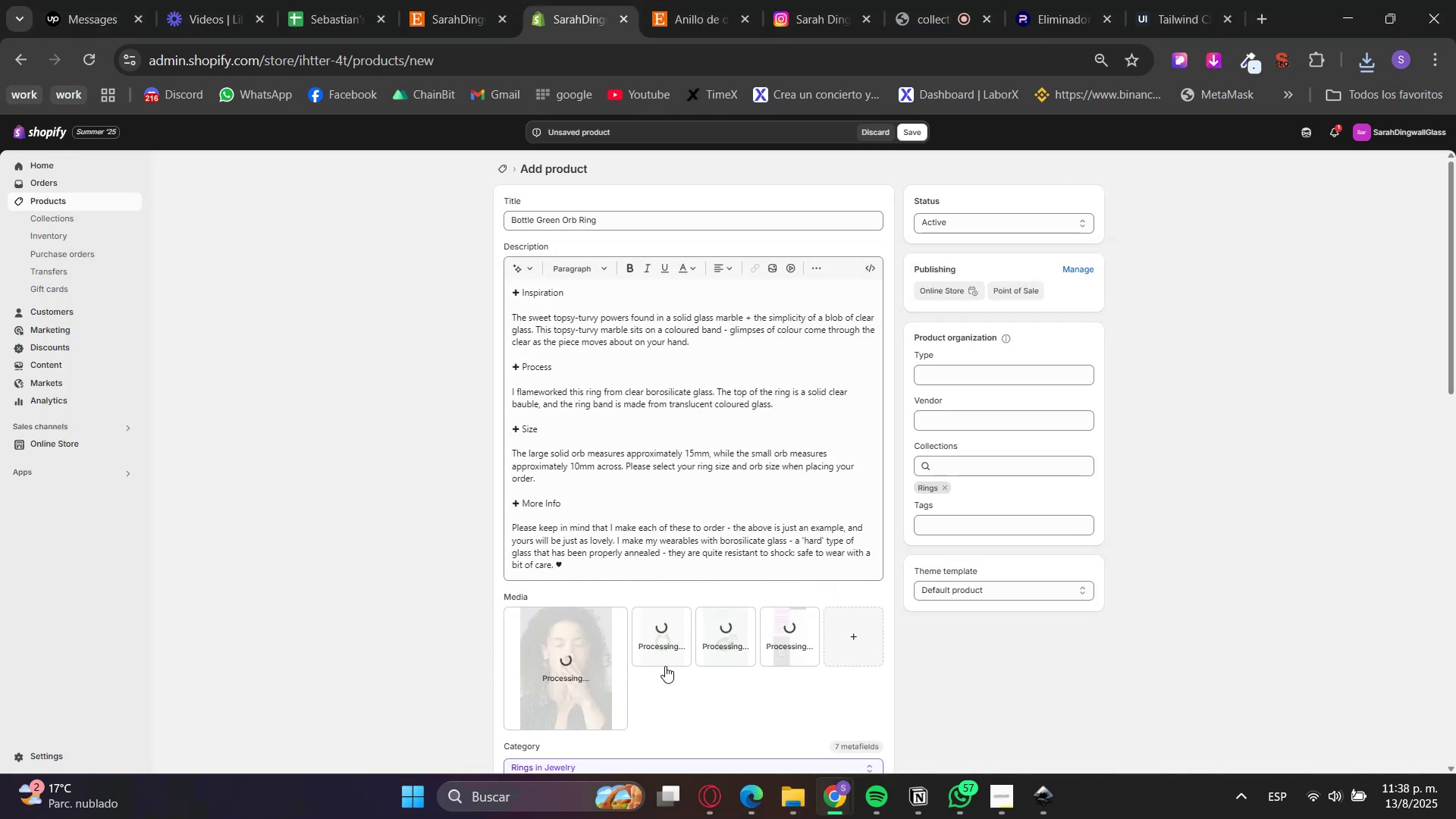 
left_click_drag(start_coordinate=[573, 689], to_coordinate=[790, 652])
 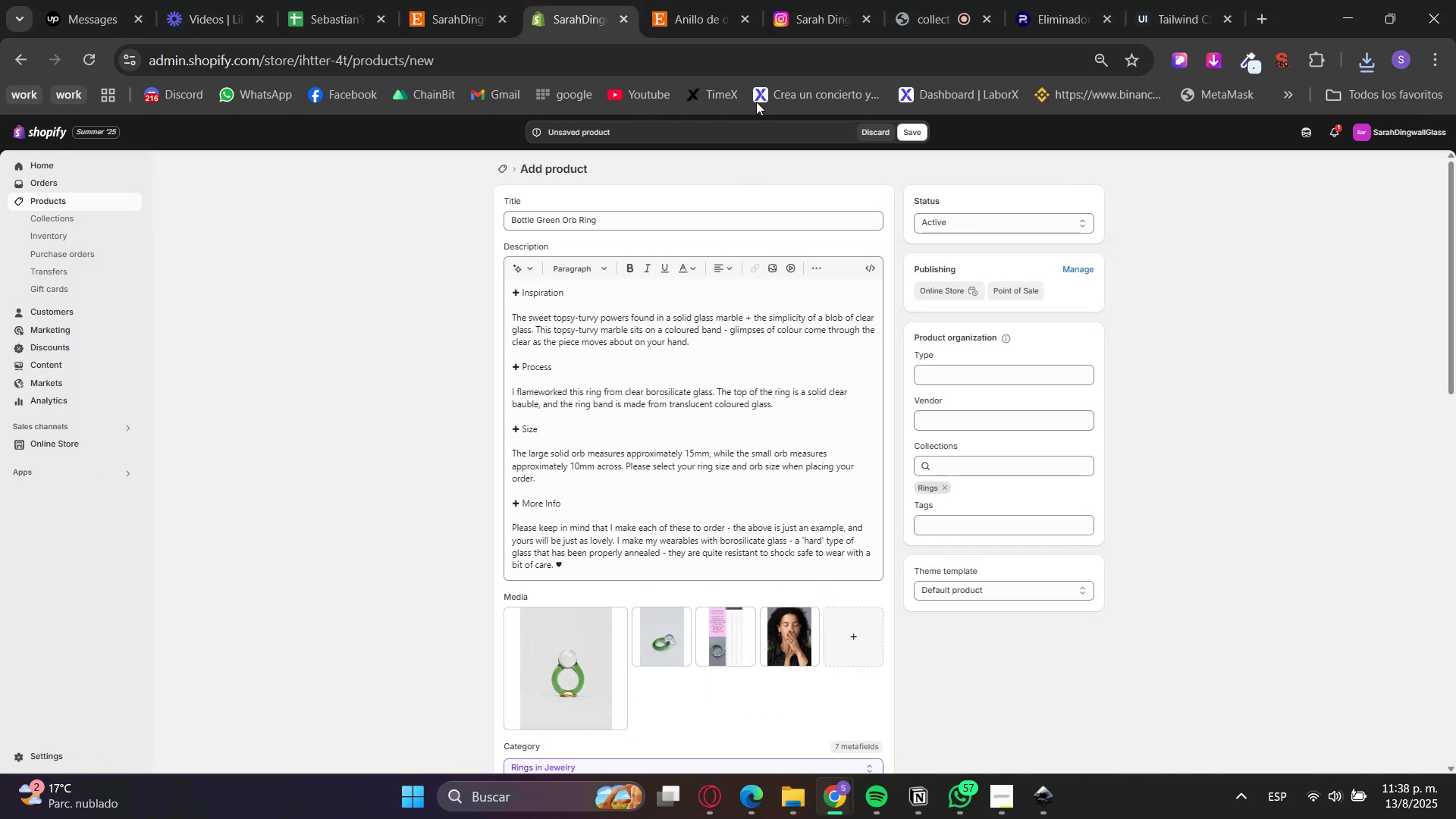 
left_click([680, 2])
 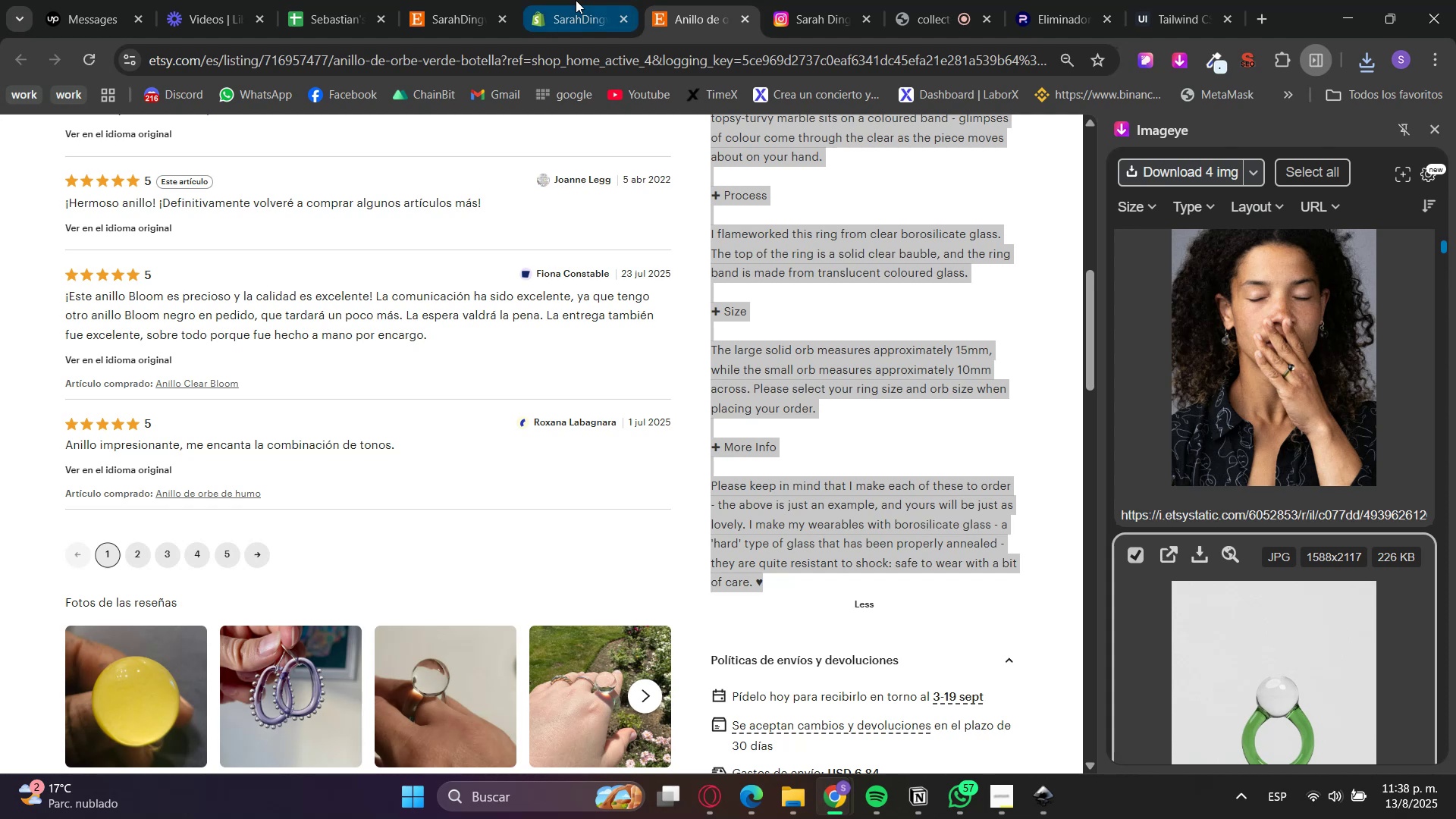 
scroll: coordinate [47, 632], scroll_direction: up, amount: 11.0
 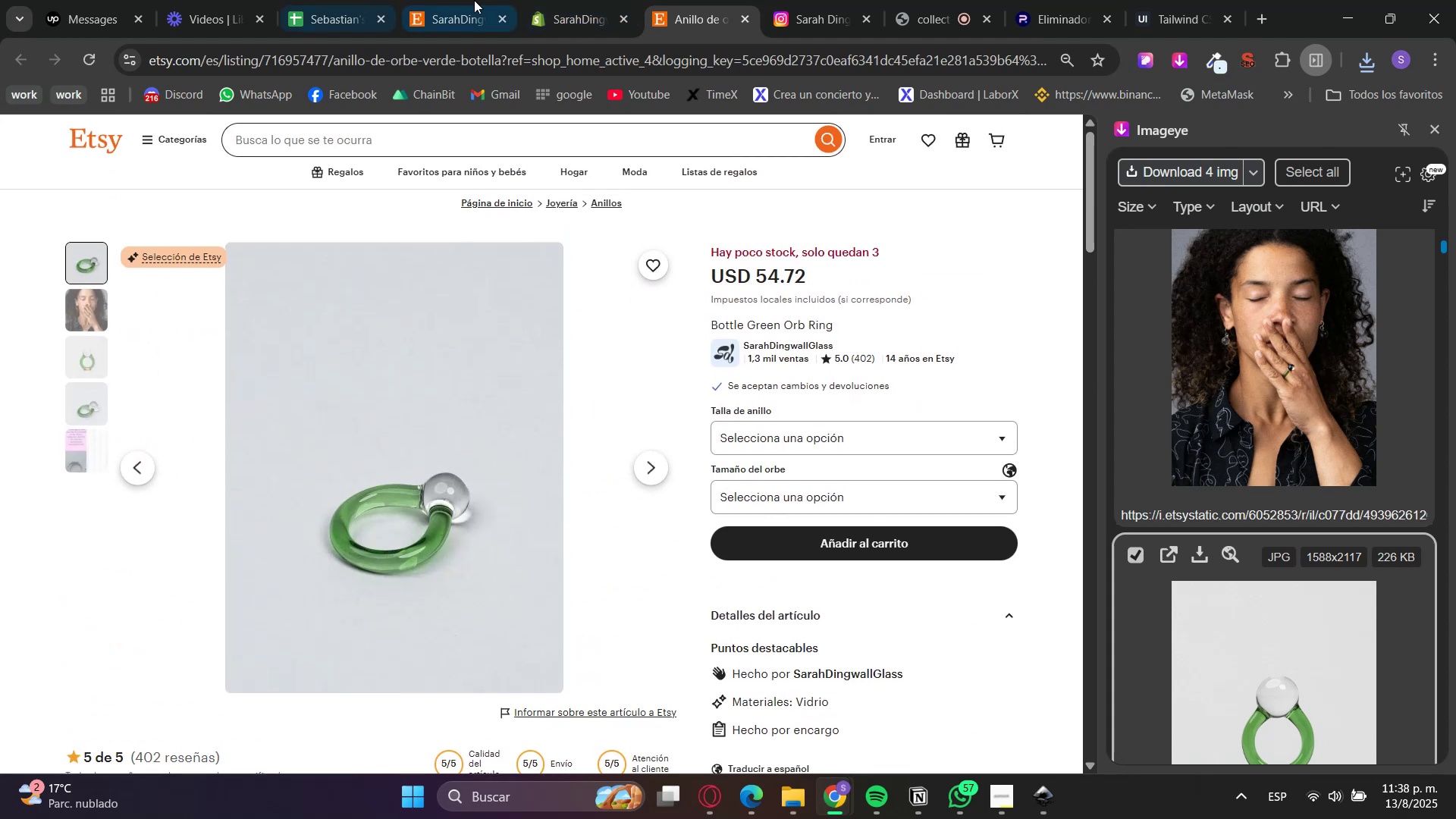 
left_click([551, 0])
 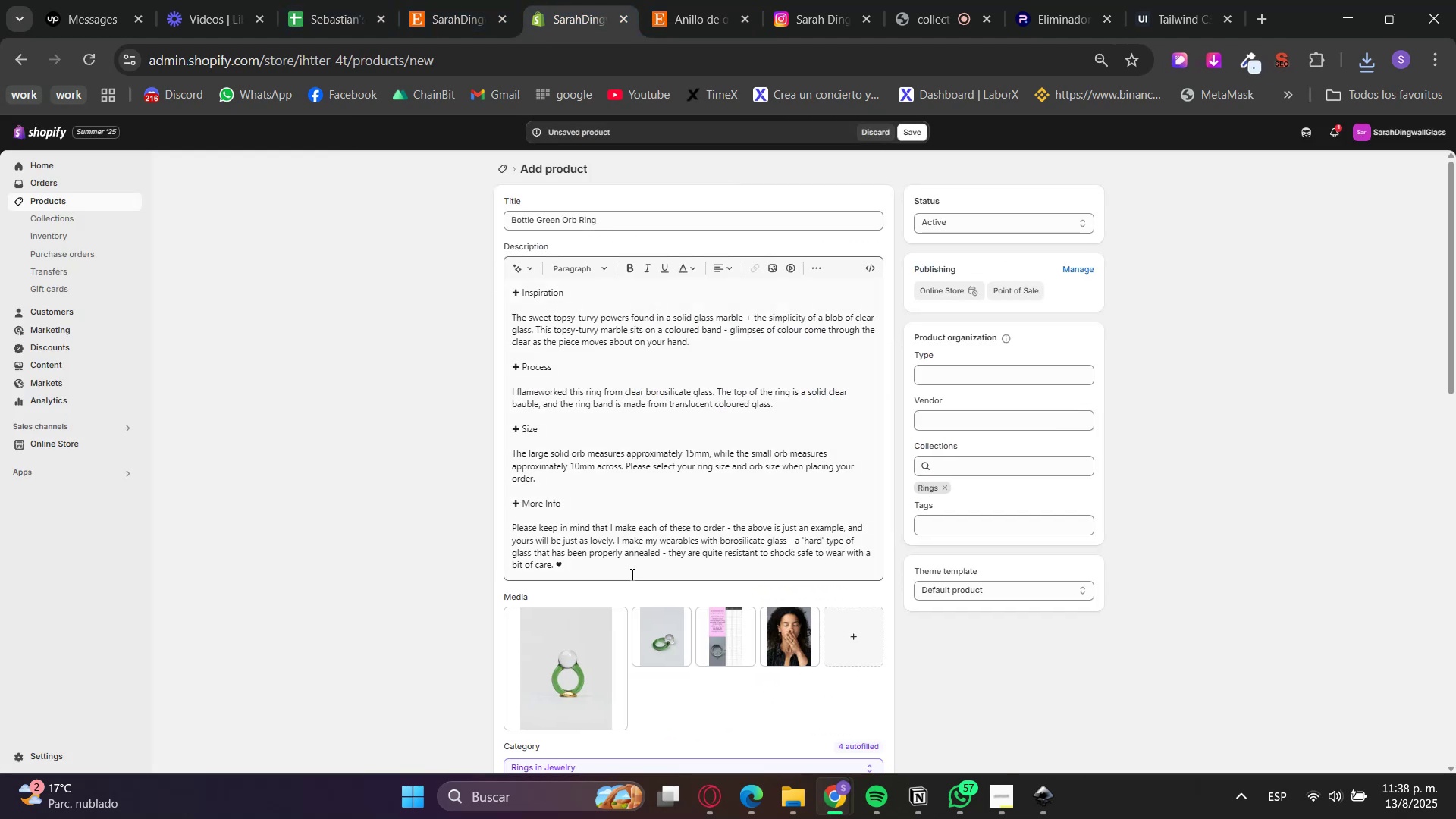 
left_click_drag(start_coordinate=[659, 661], to_coordinate=[528, 669])
 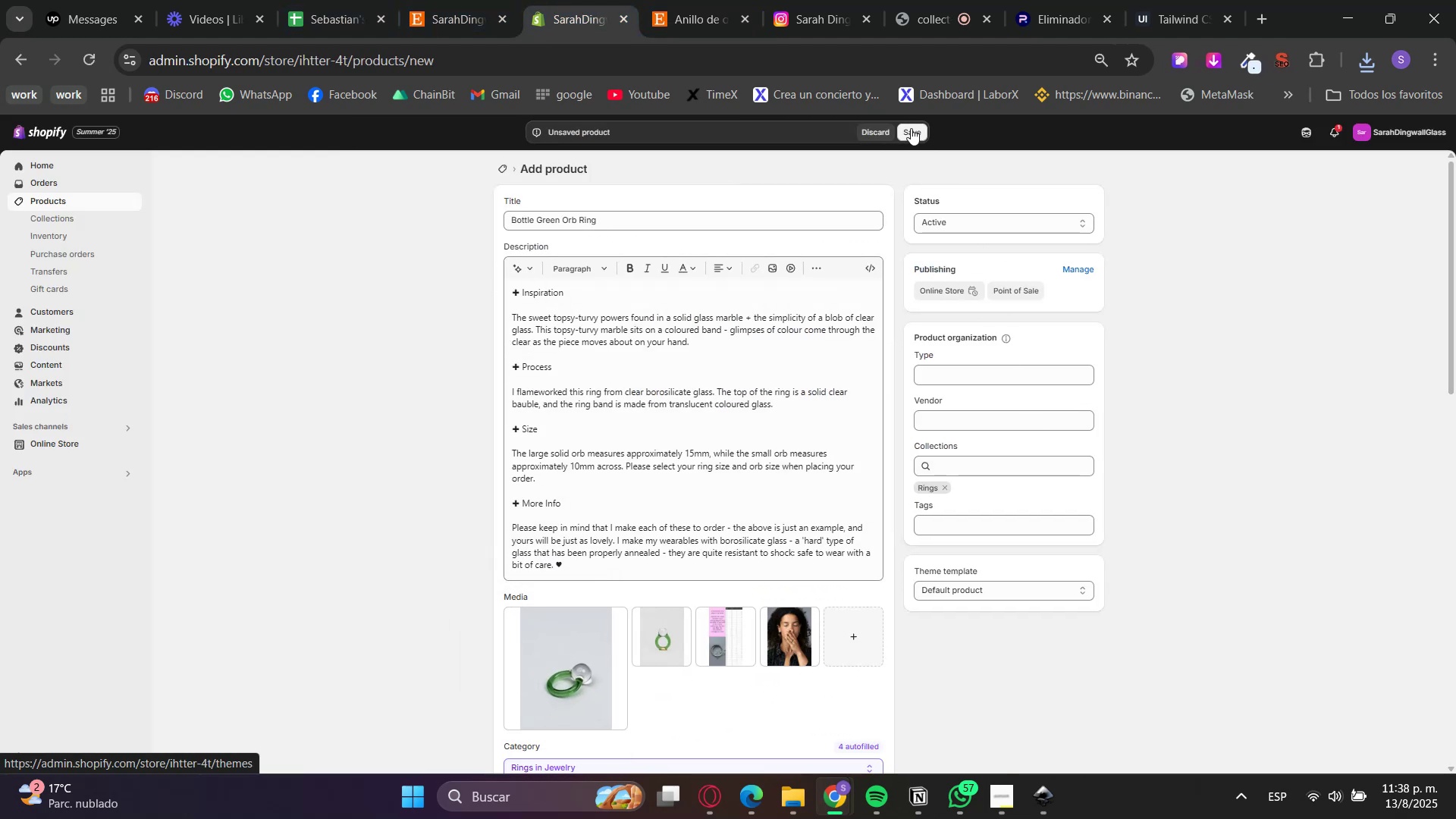 
scroll: coordinate [560, 689], scroll_direction: down, amount: 6.0
 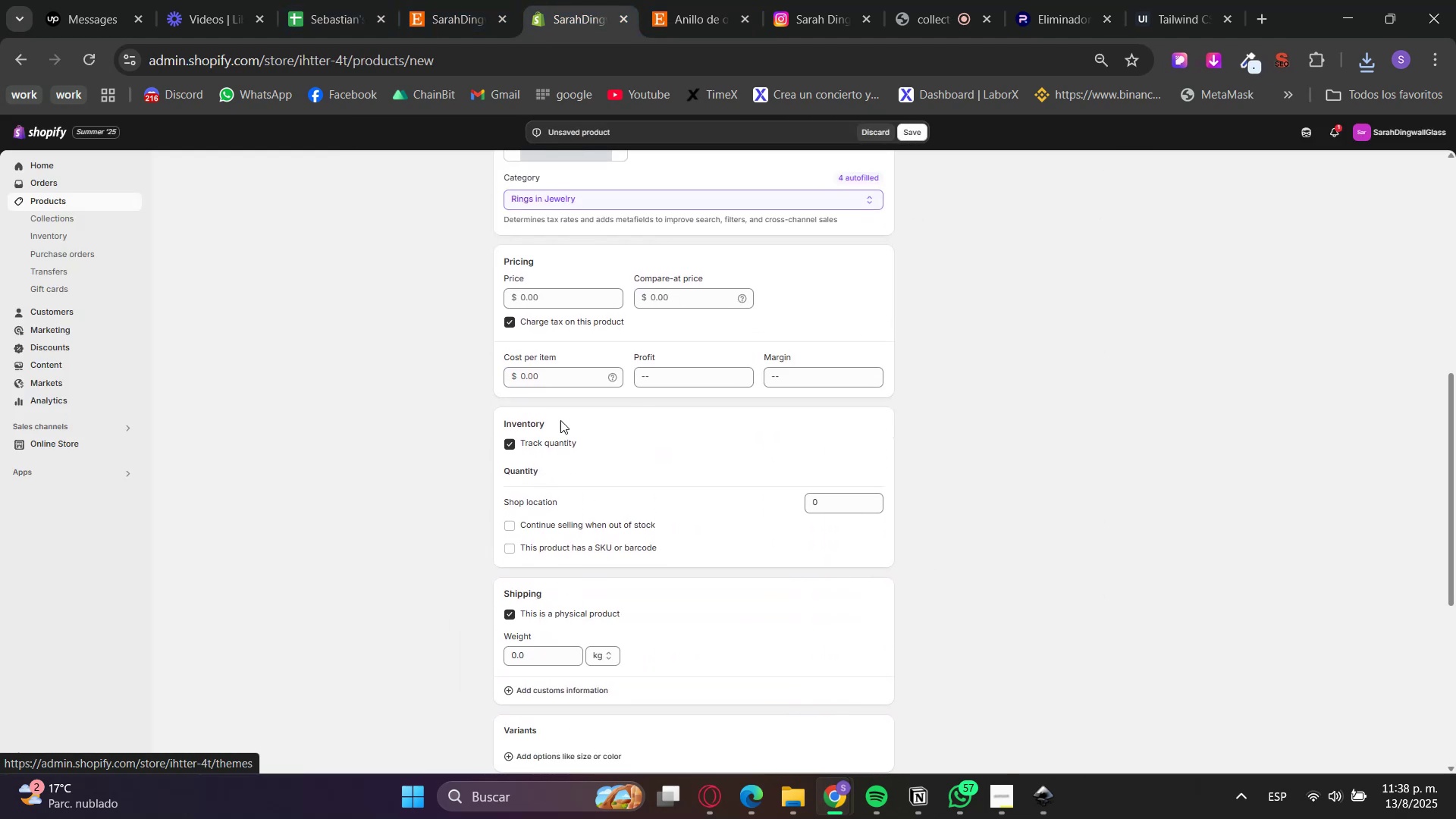 
left_click([552, 444])
 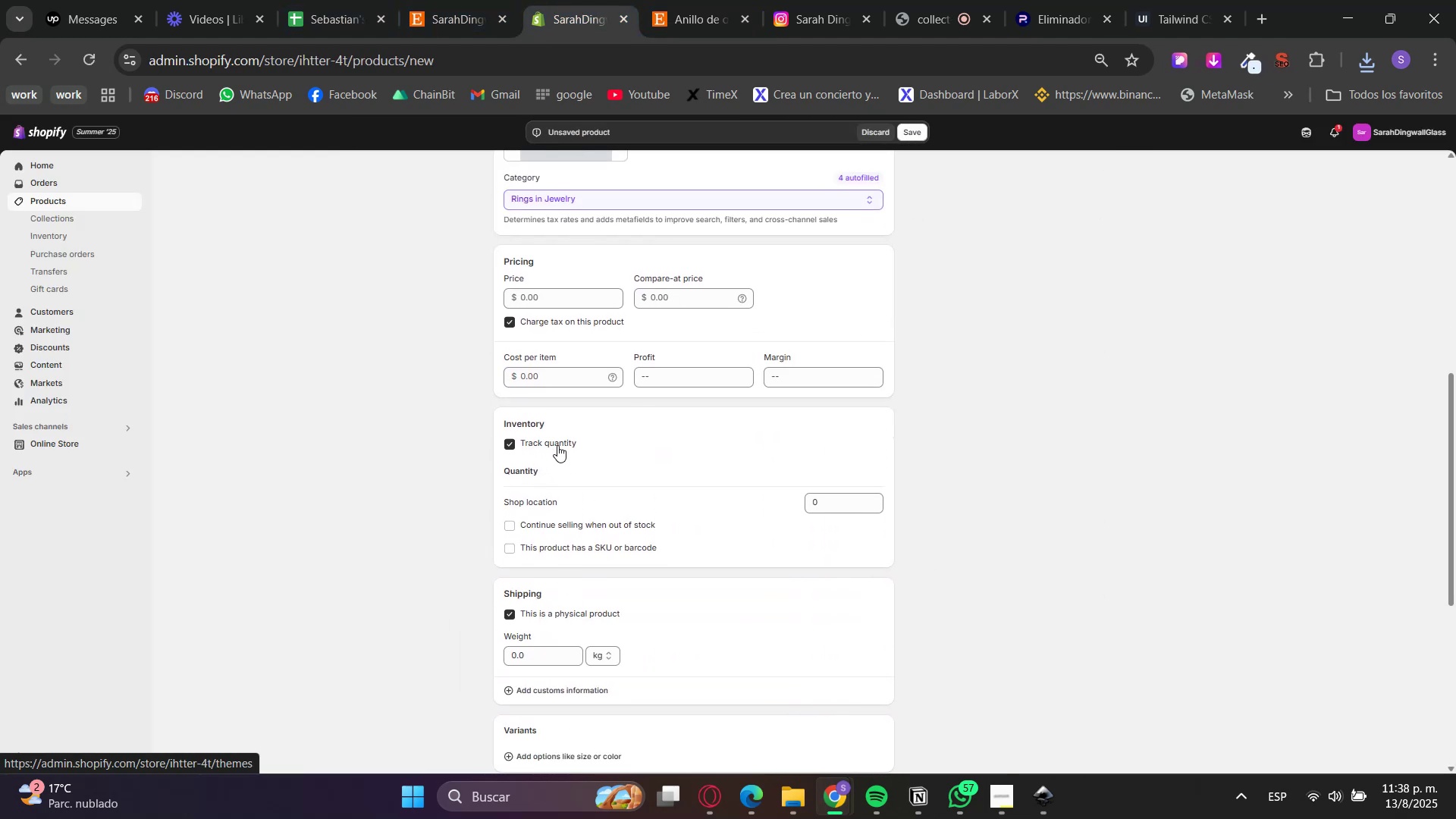 
scroll: coordinate [594, 516], scroll_direction: up, amount: 2.0
 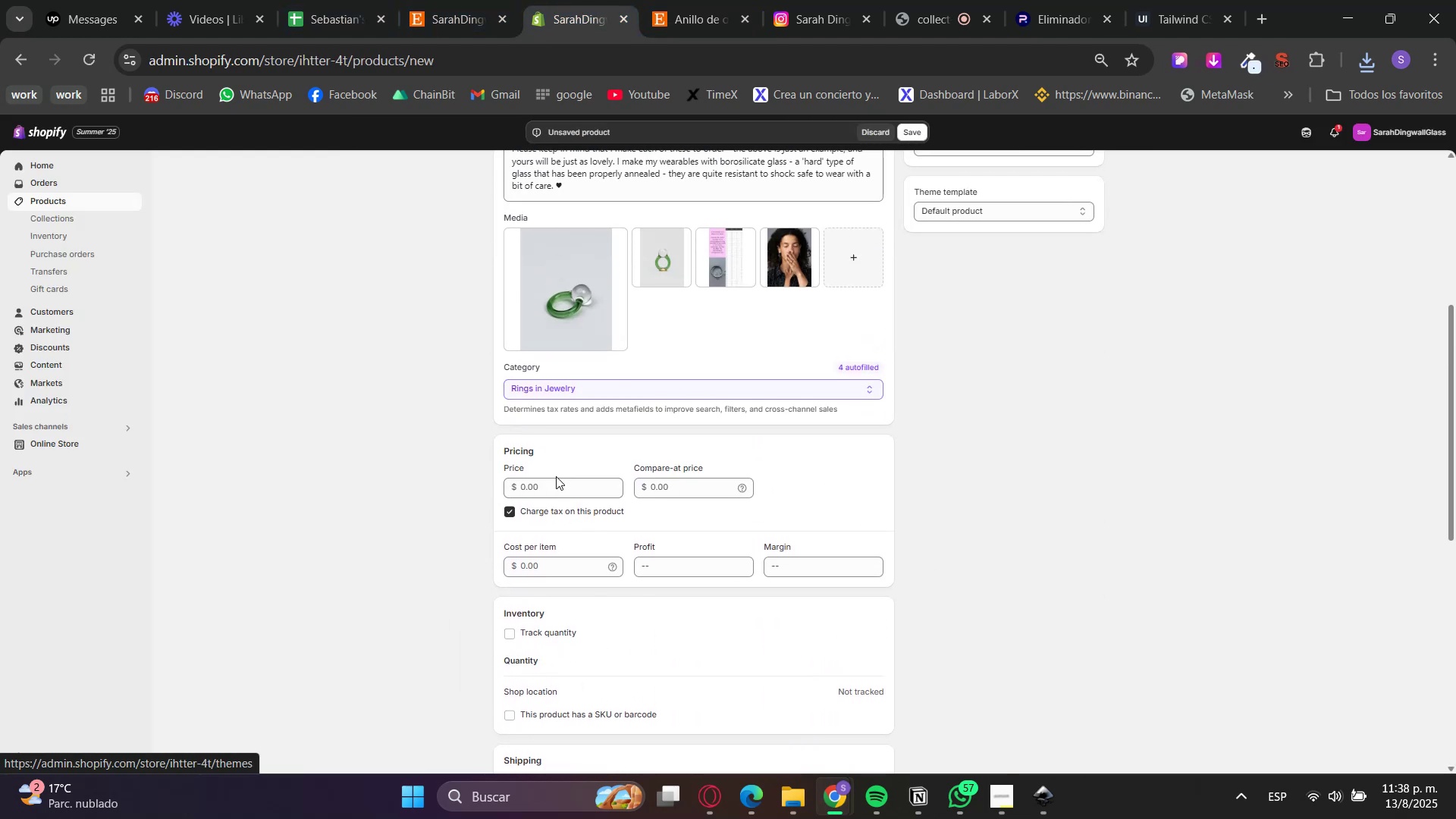 
double_click([558, 487])
 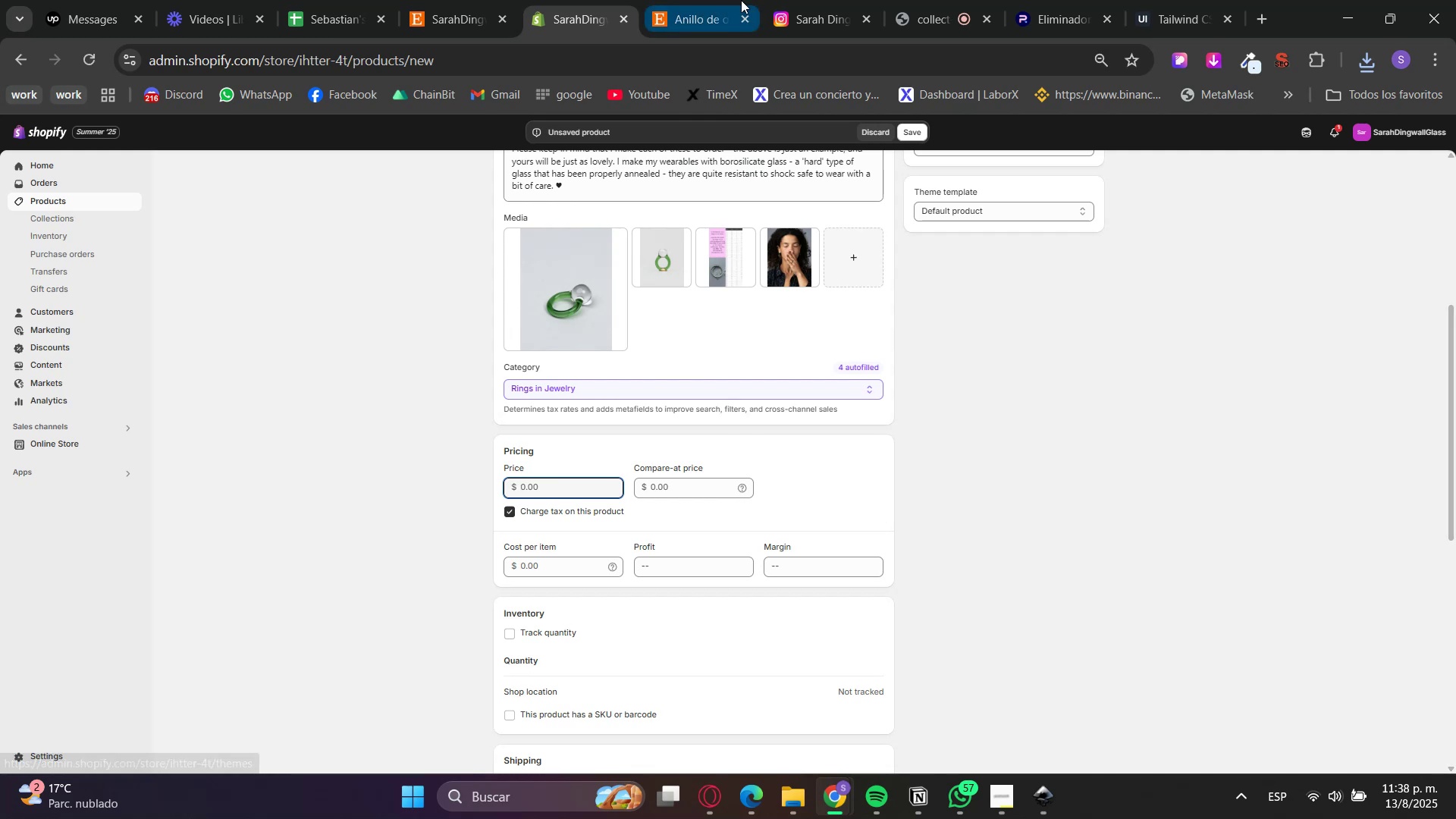 
left_click([741, 0])
 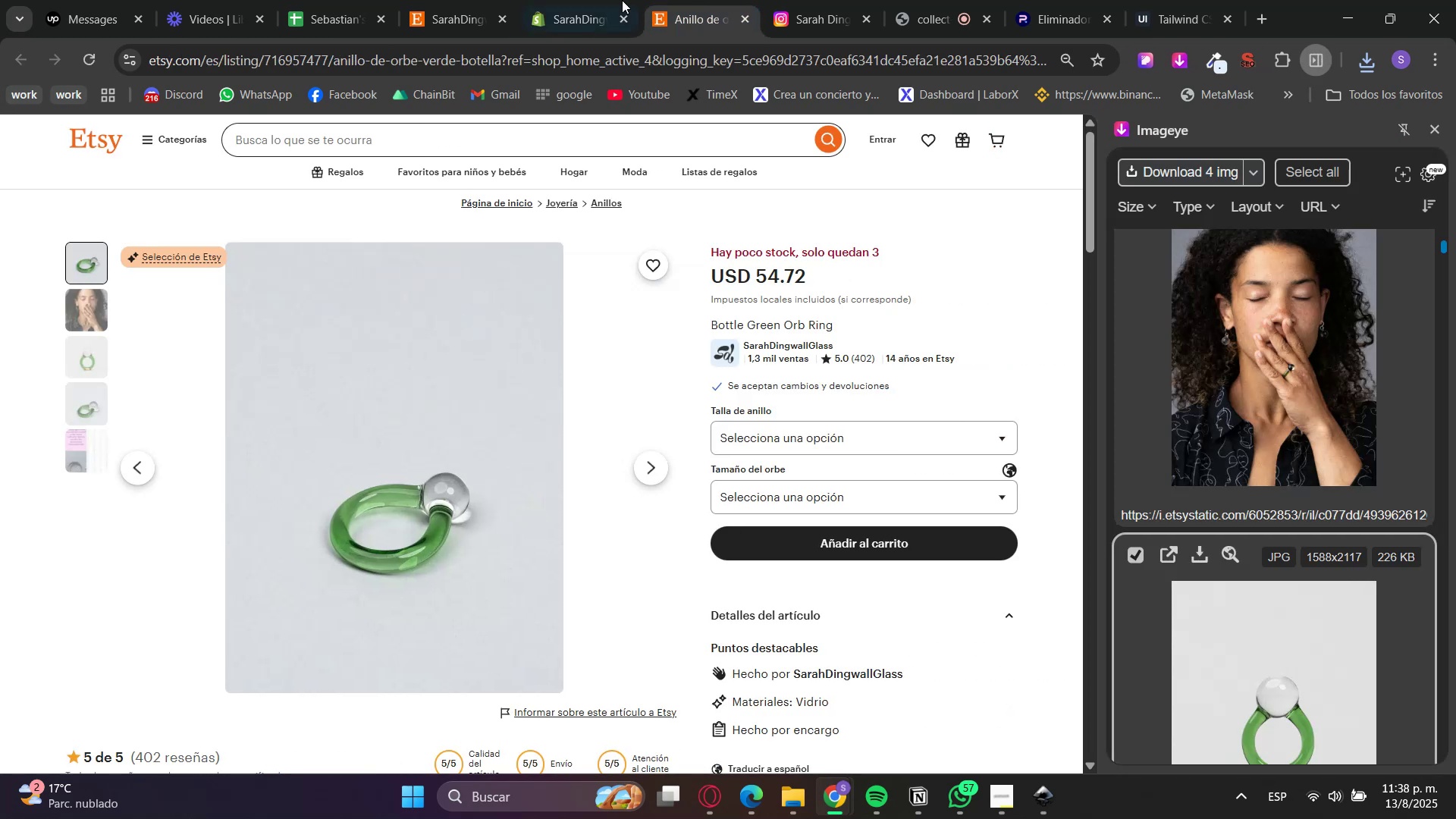 
left_click([603, 0])
 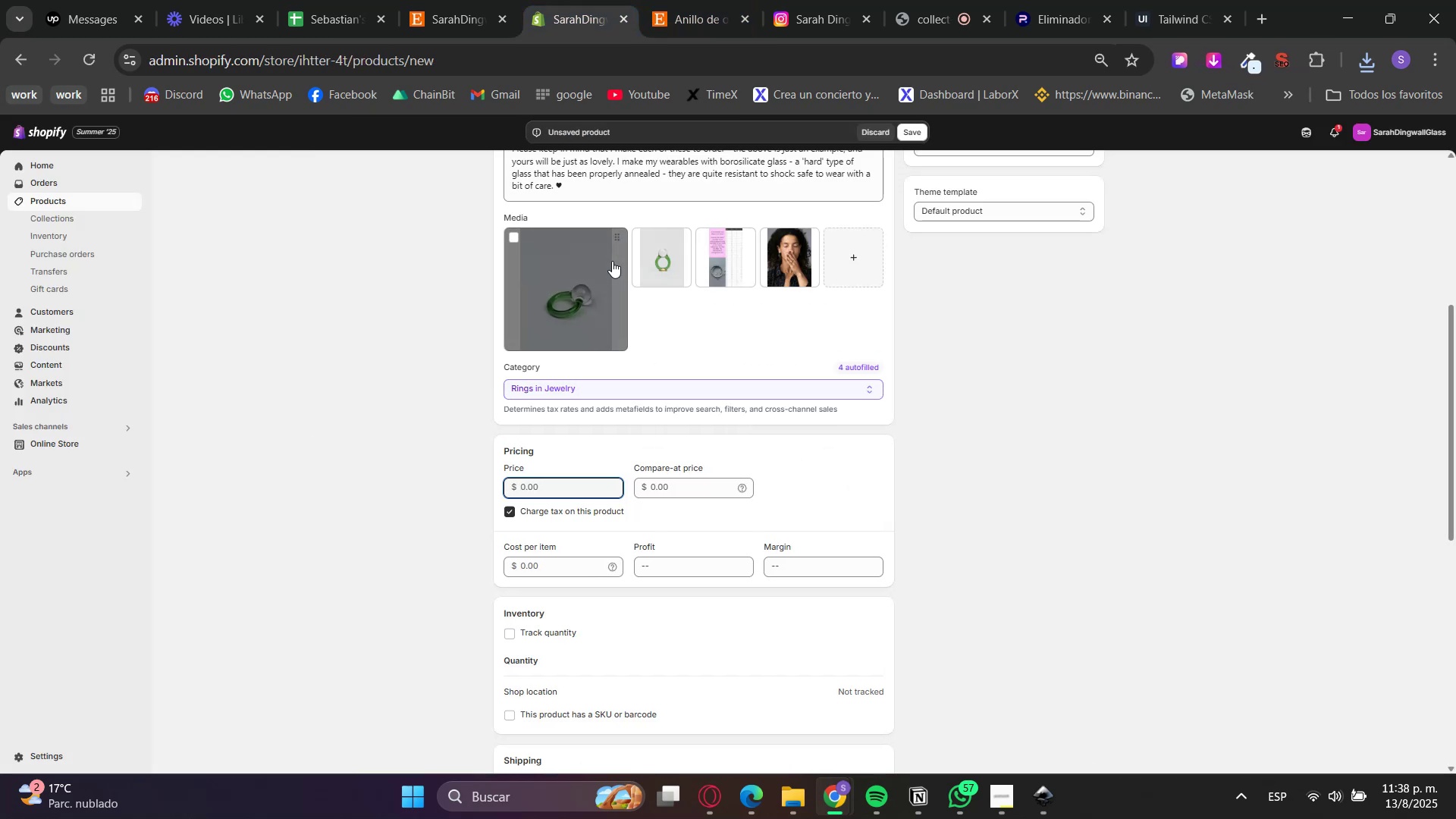 
key(Numpad5)
 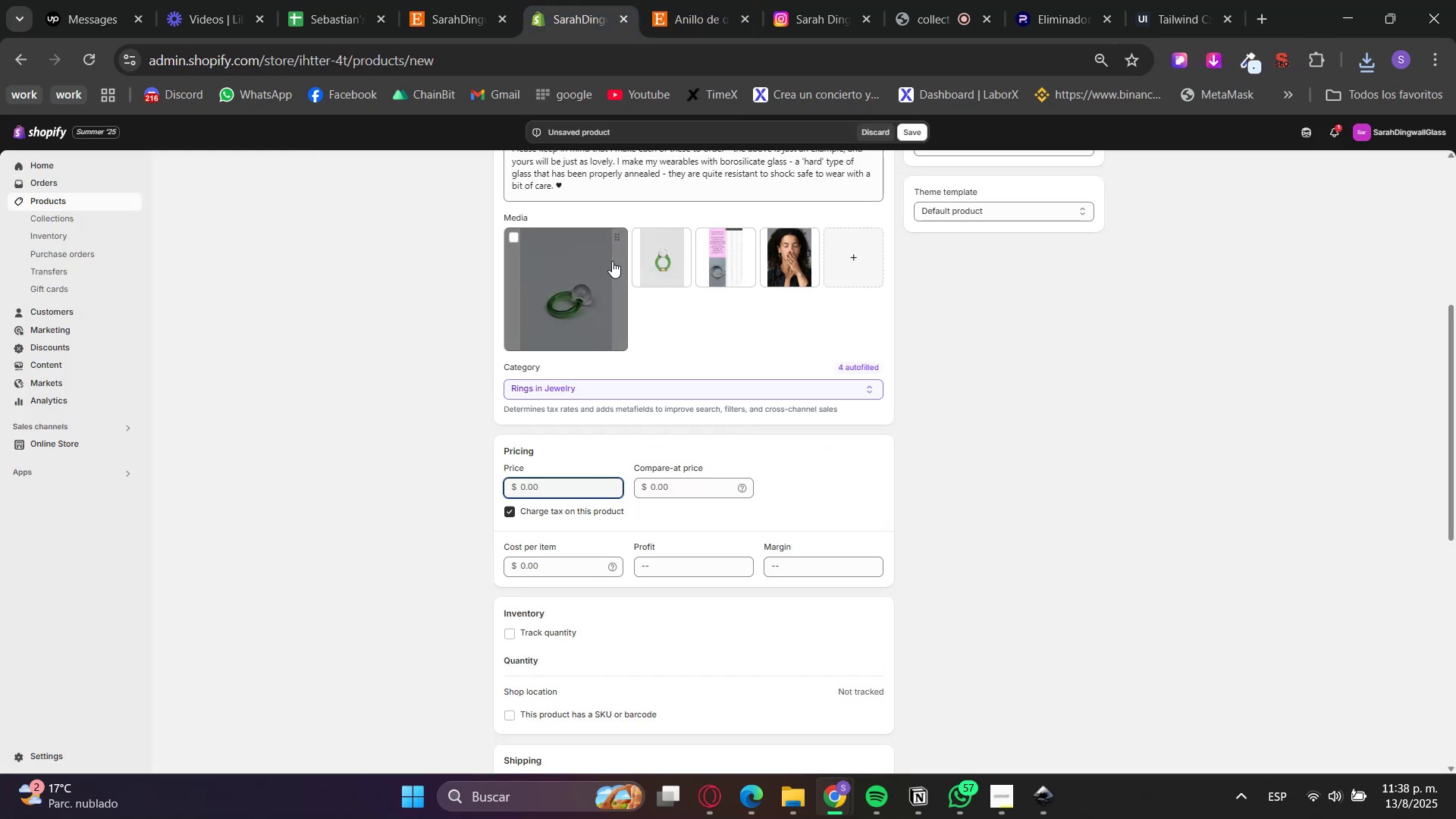 
key(Numpad4)
 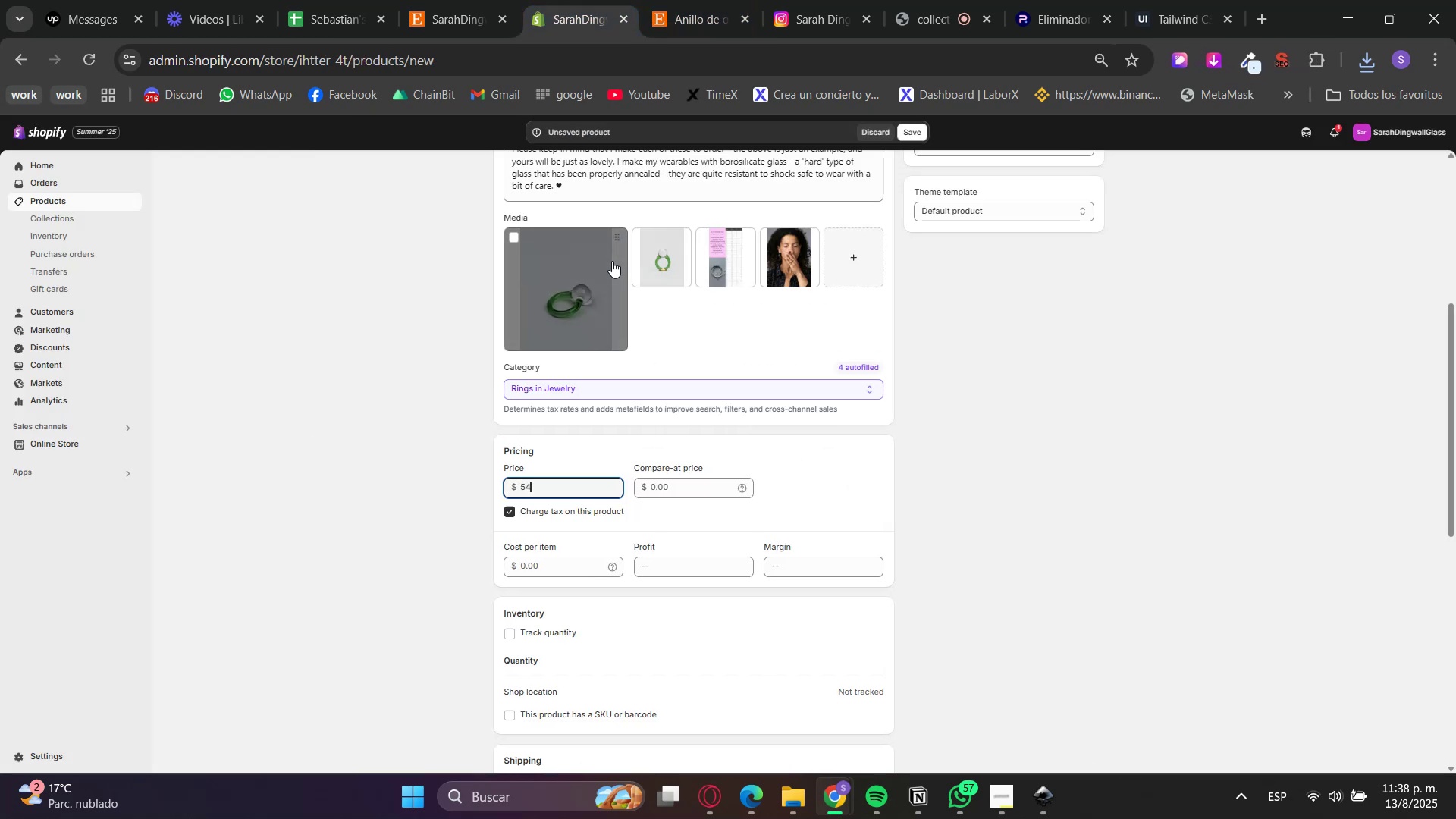 
key(NumpadDecimal)
 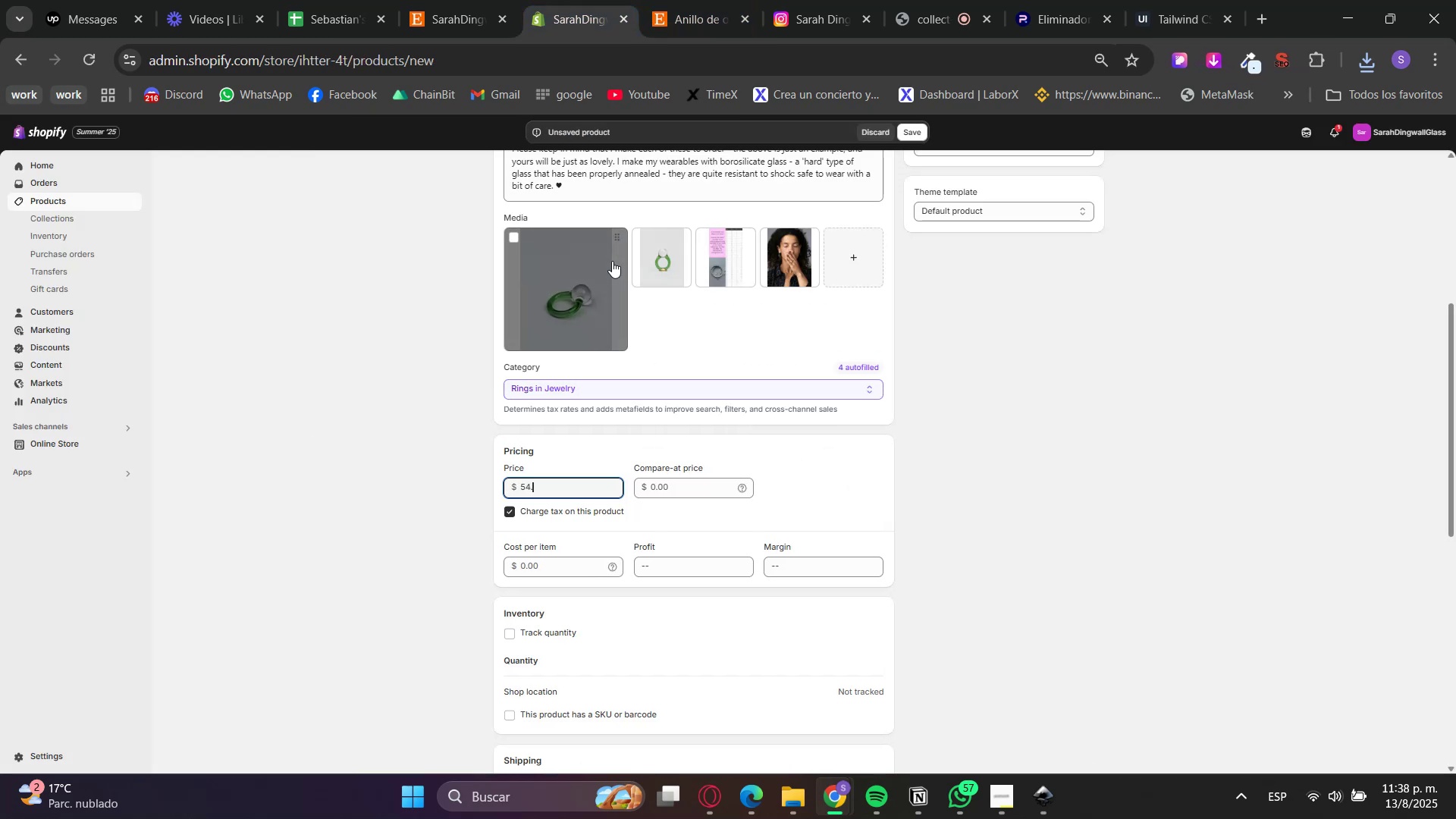 
key(Numpad7)
 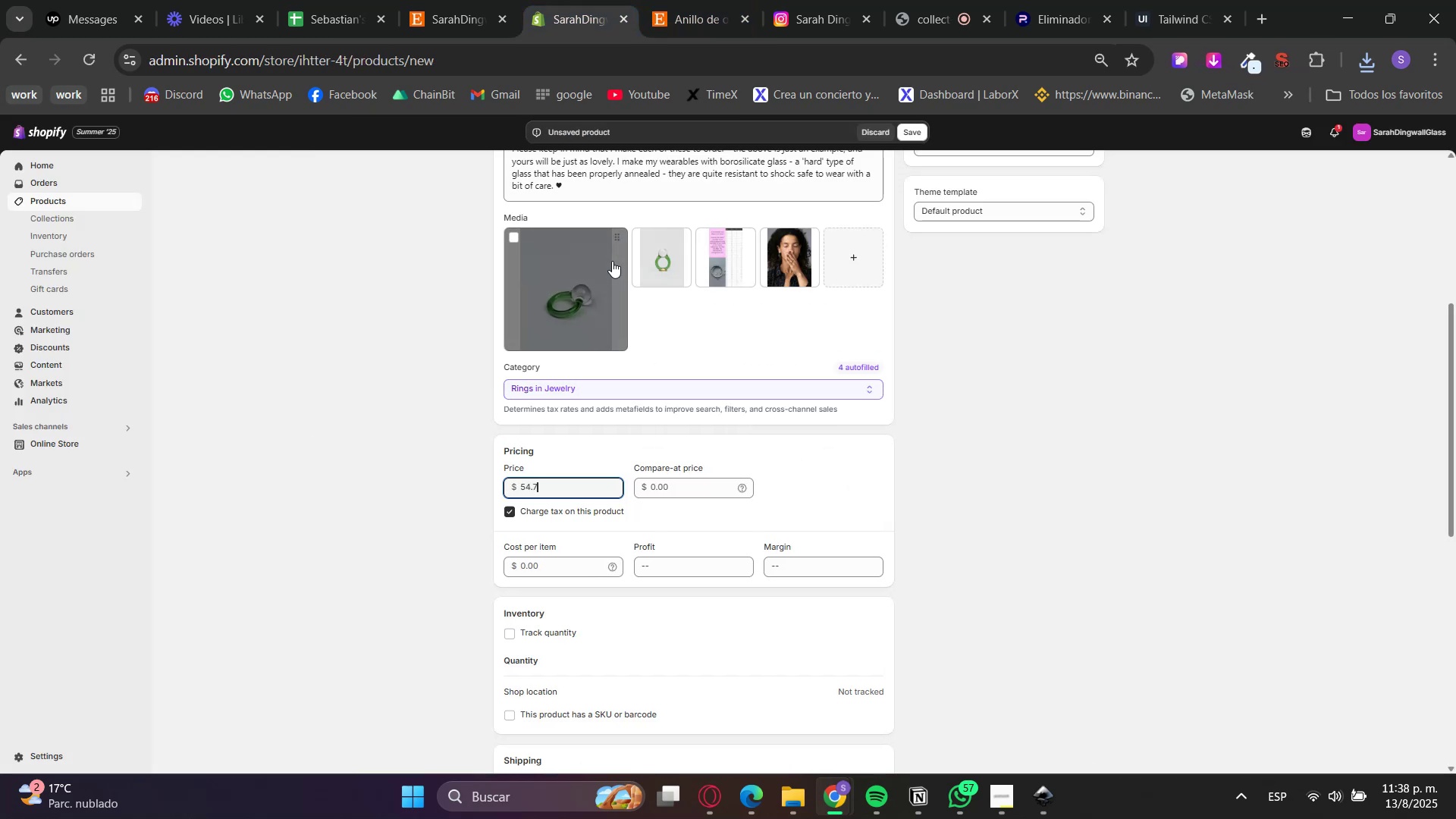 
key(Numpad2)
 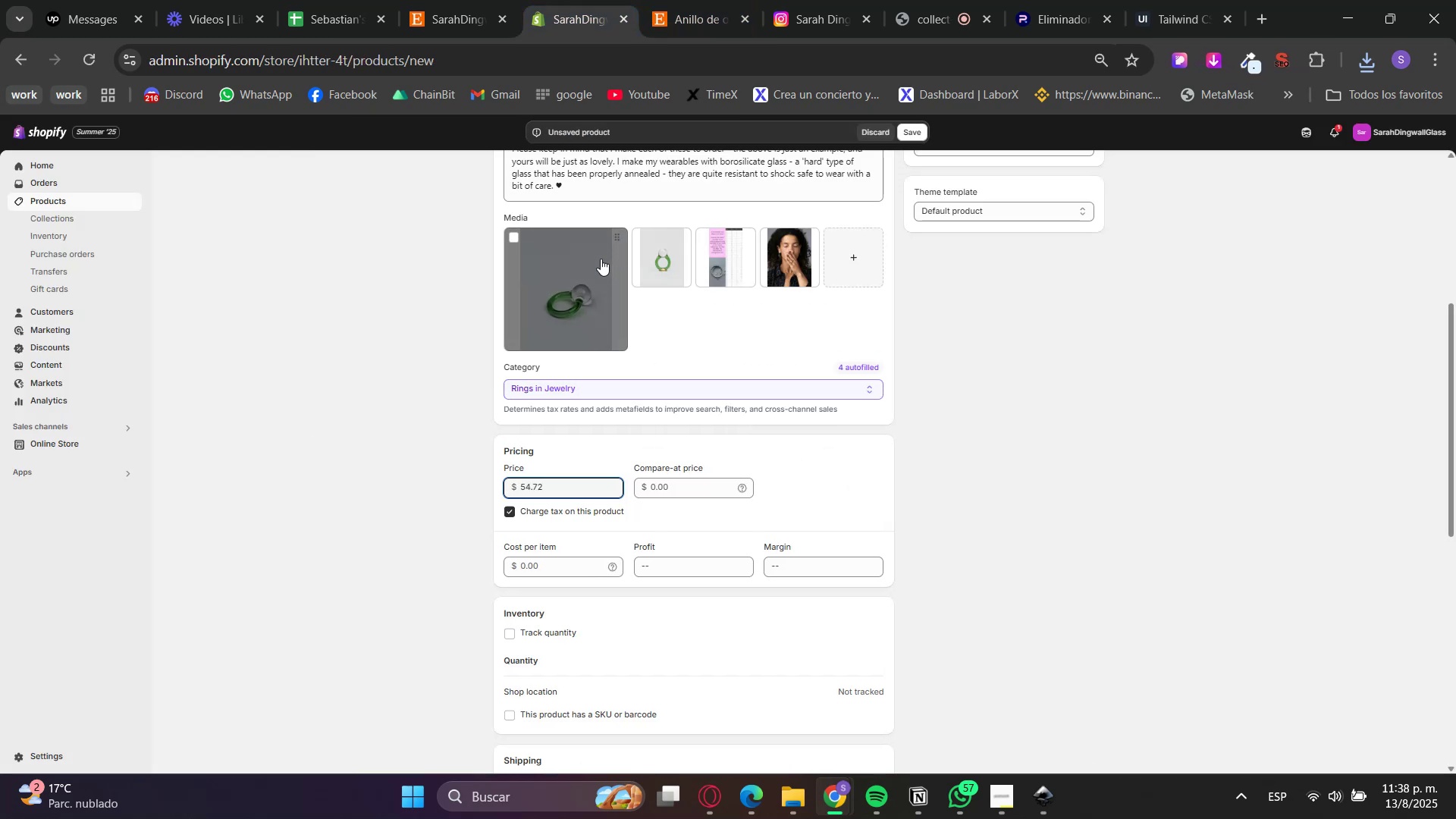 
left_click([1053, 387])
 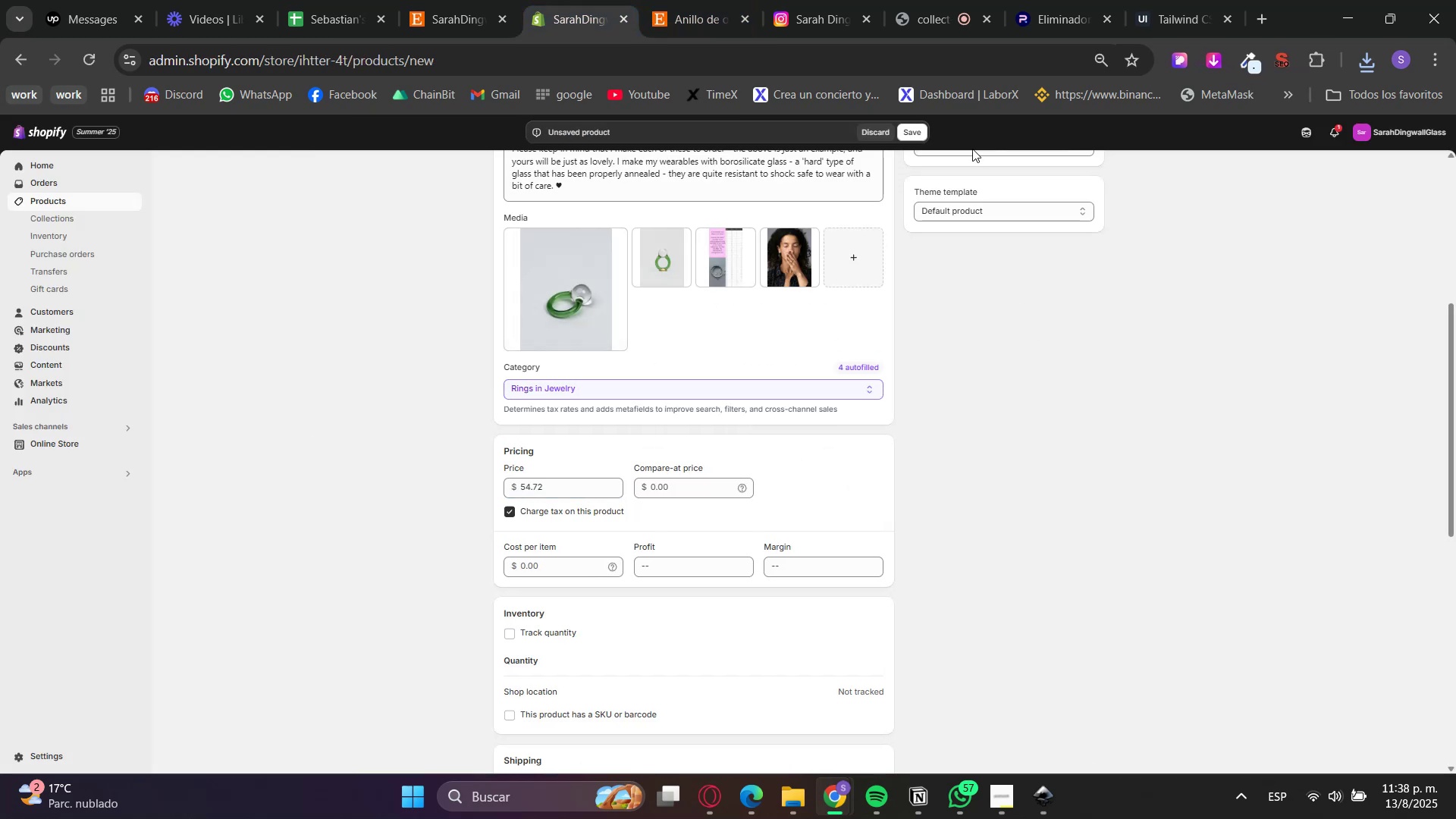 
left_click([910, 132])
 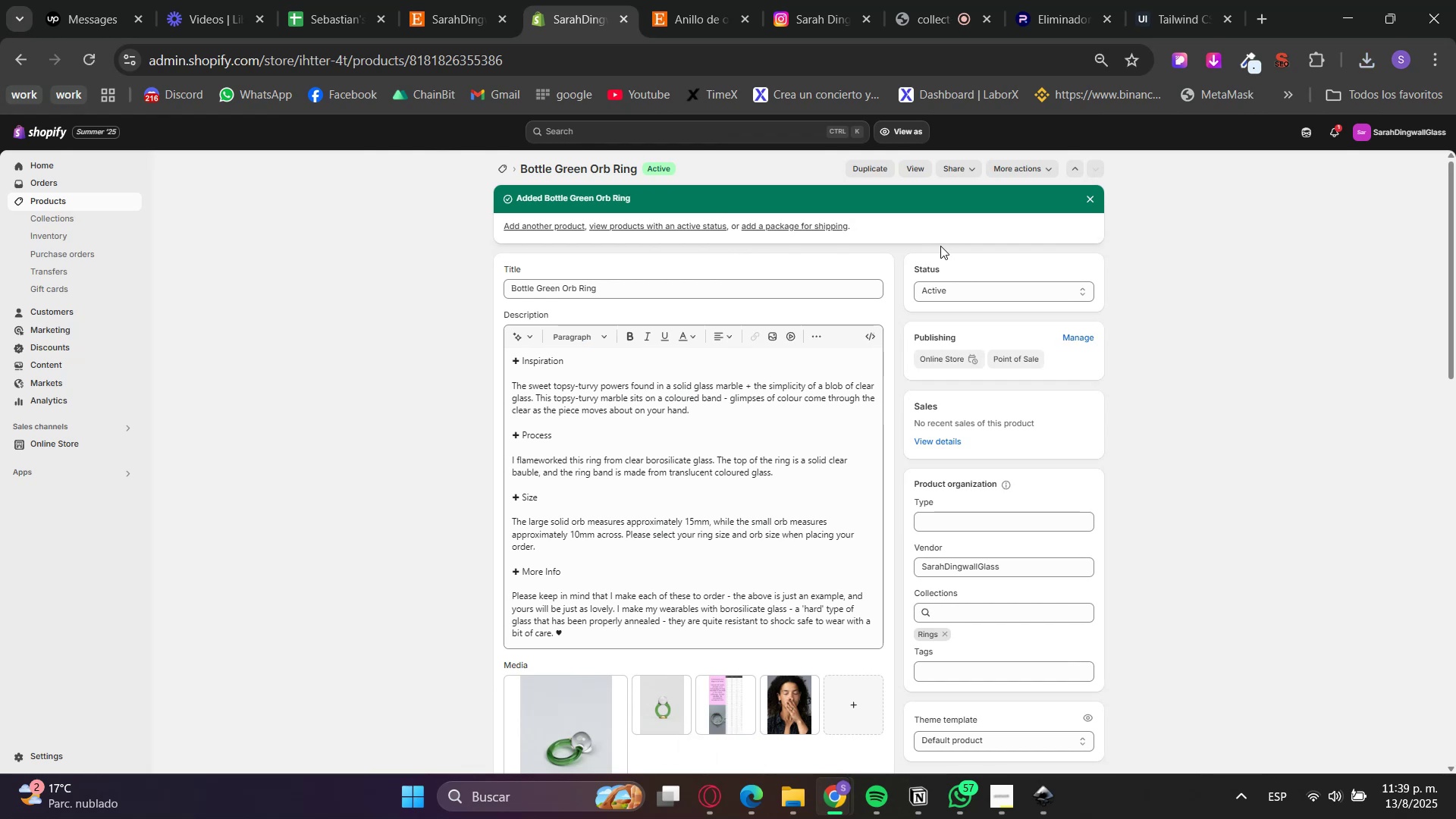 
wait(17.89)
 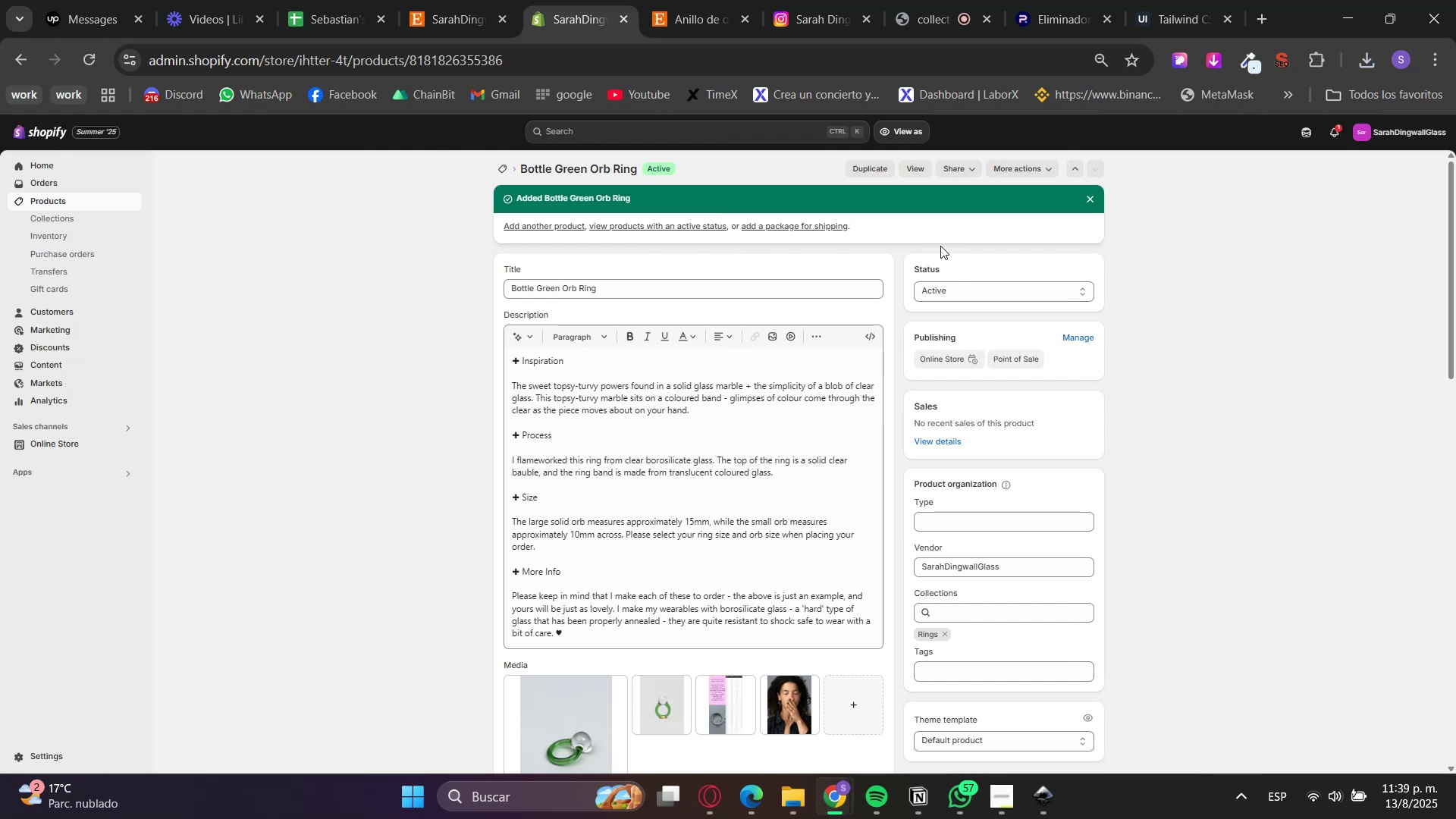 
left_click([37, 212])
 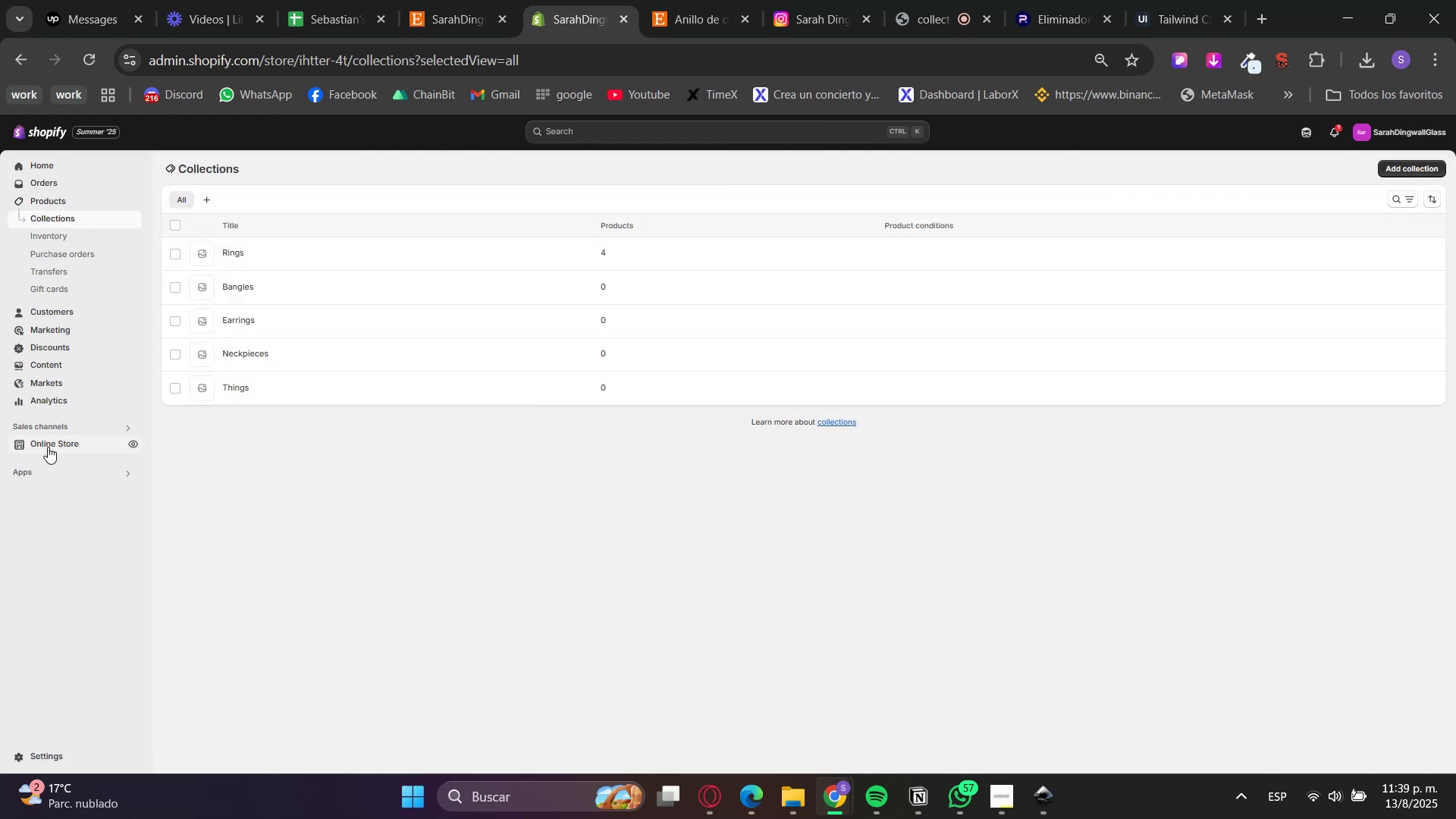 
left_click([39, 438])
 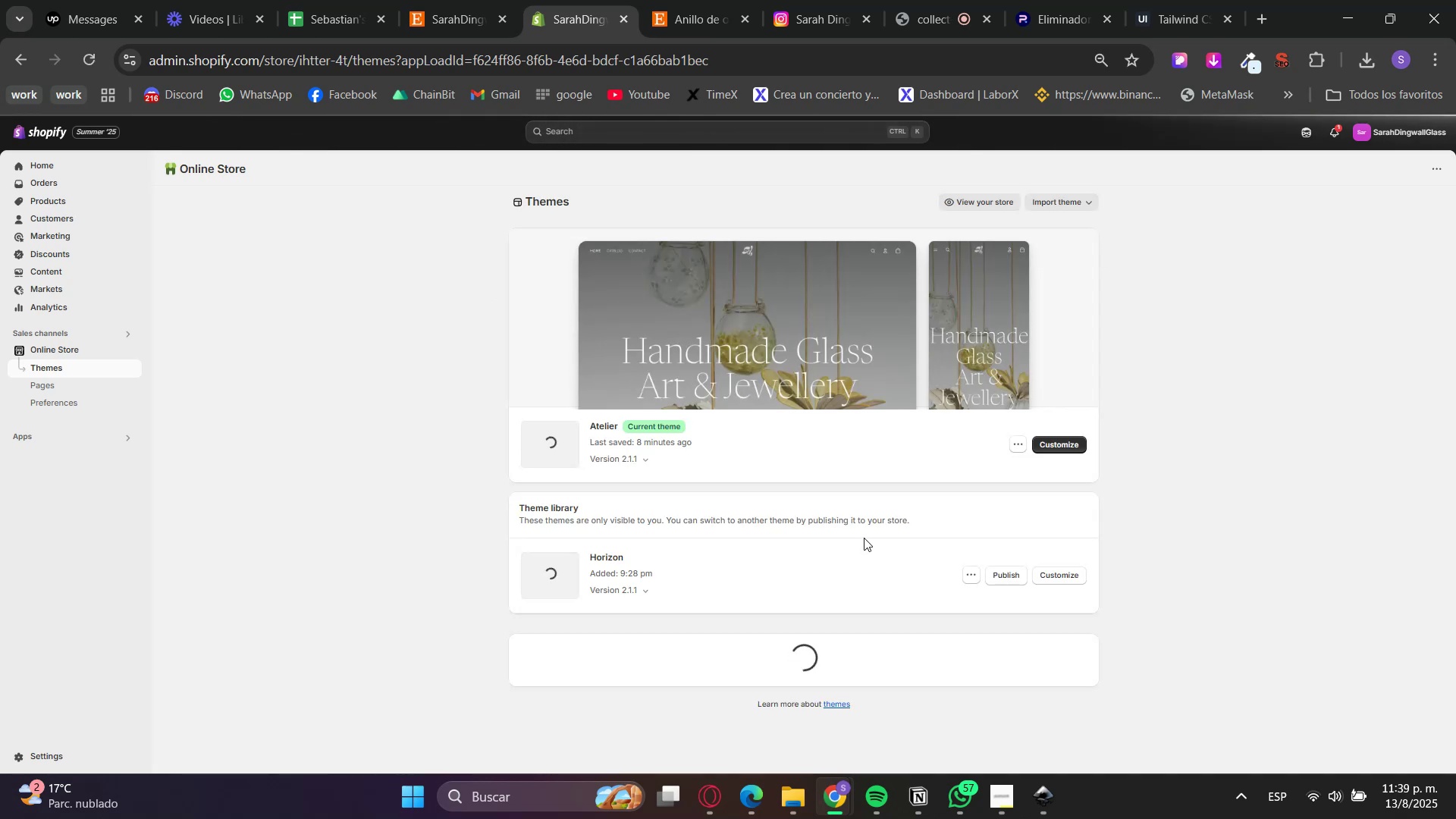 
left_click([1101, 17])
 